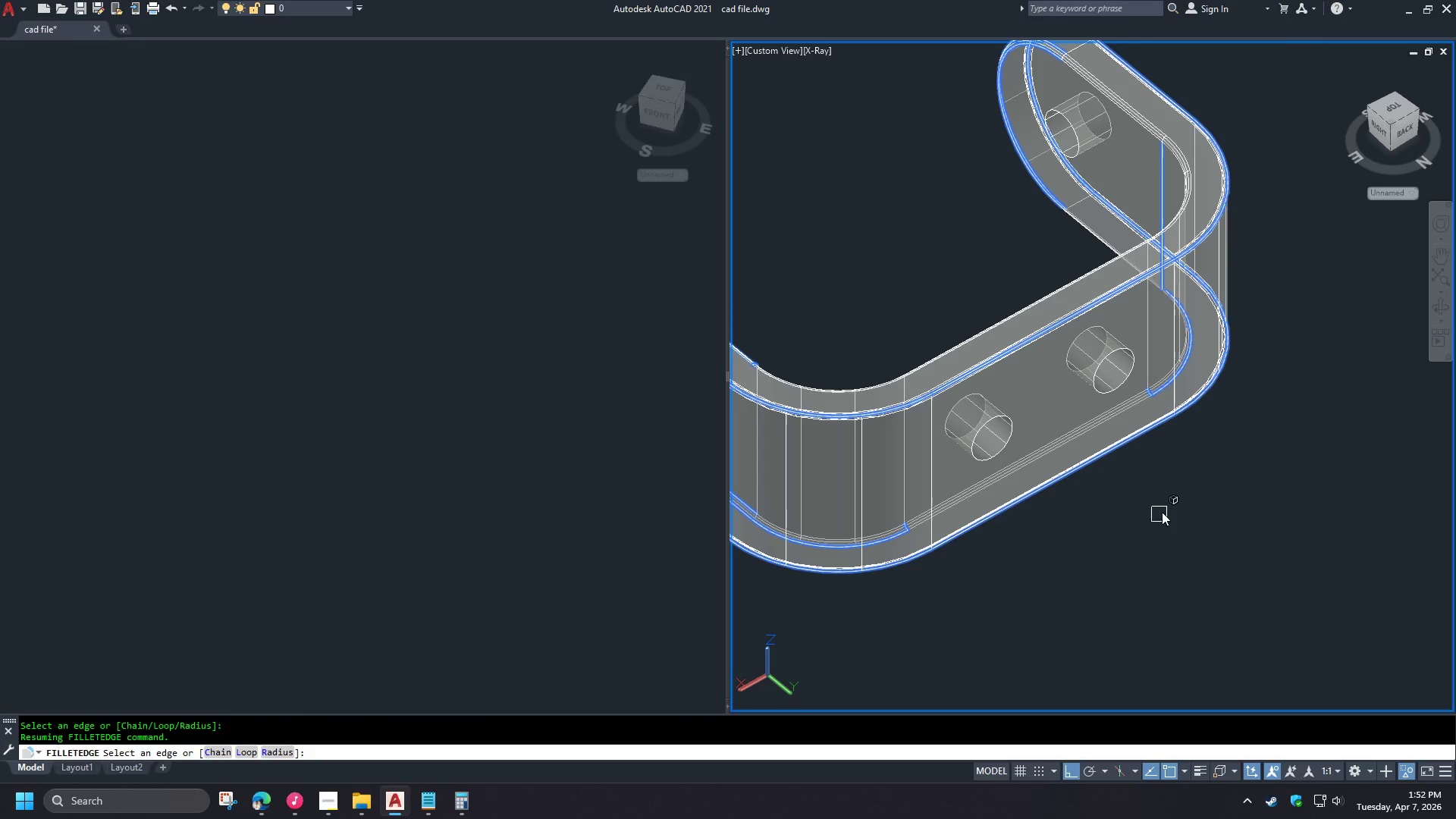 
key(Space)
 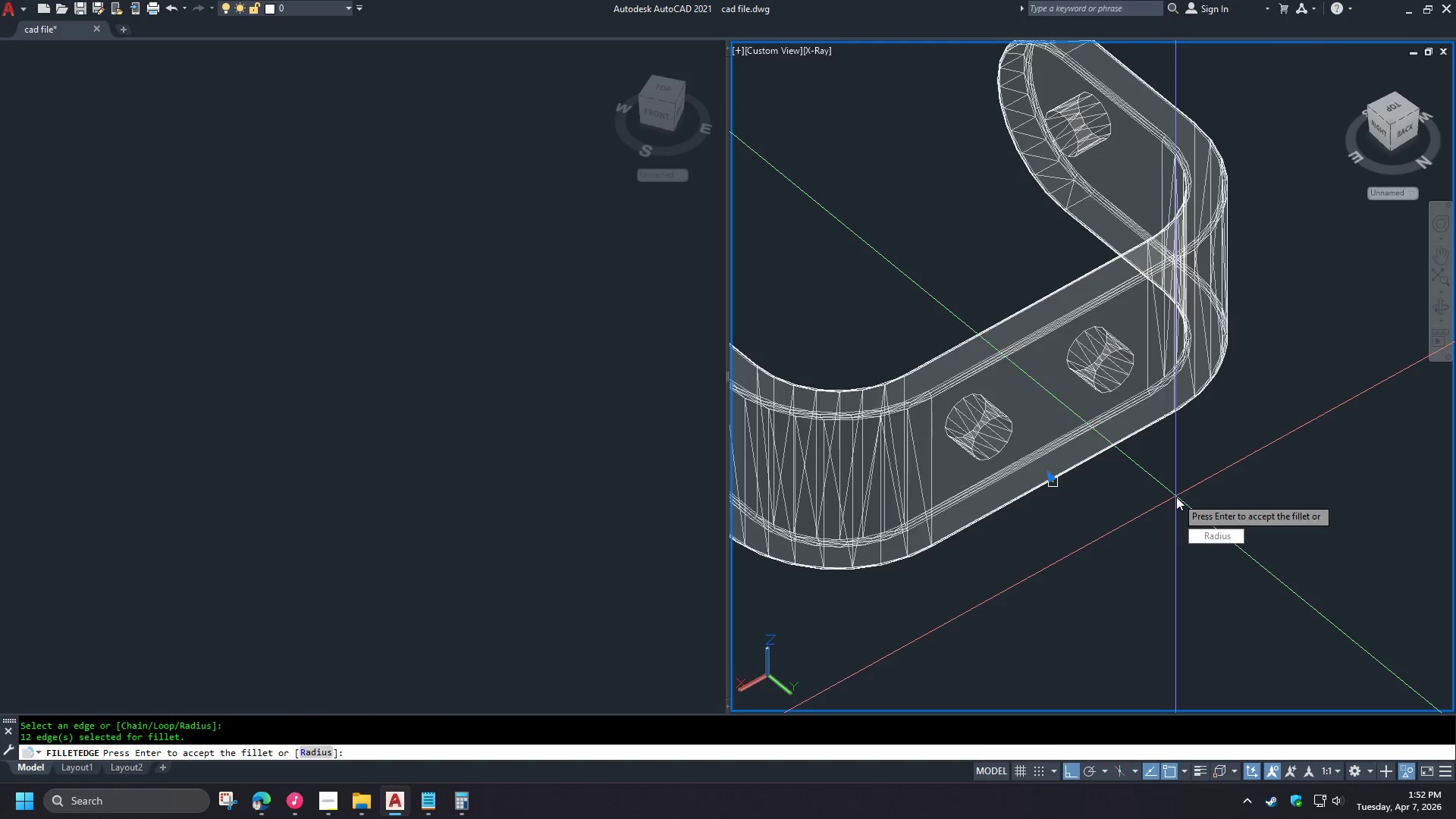 
key(Space)
 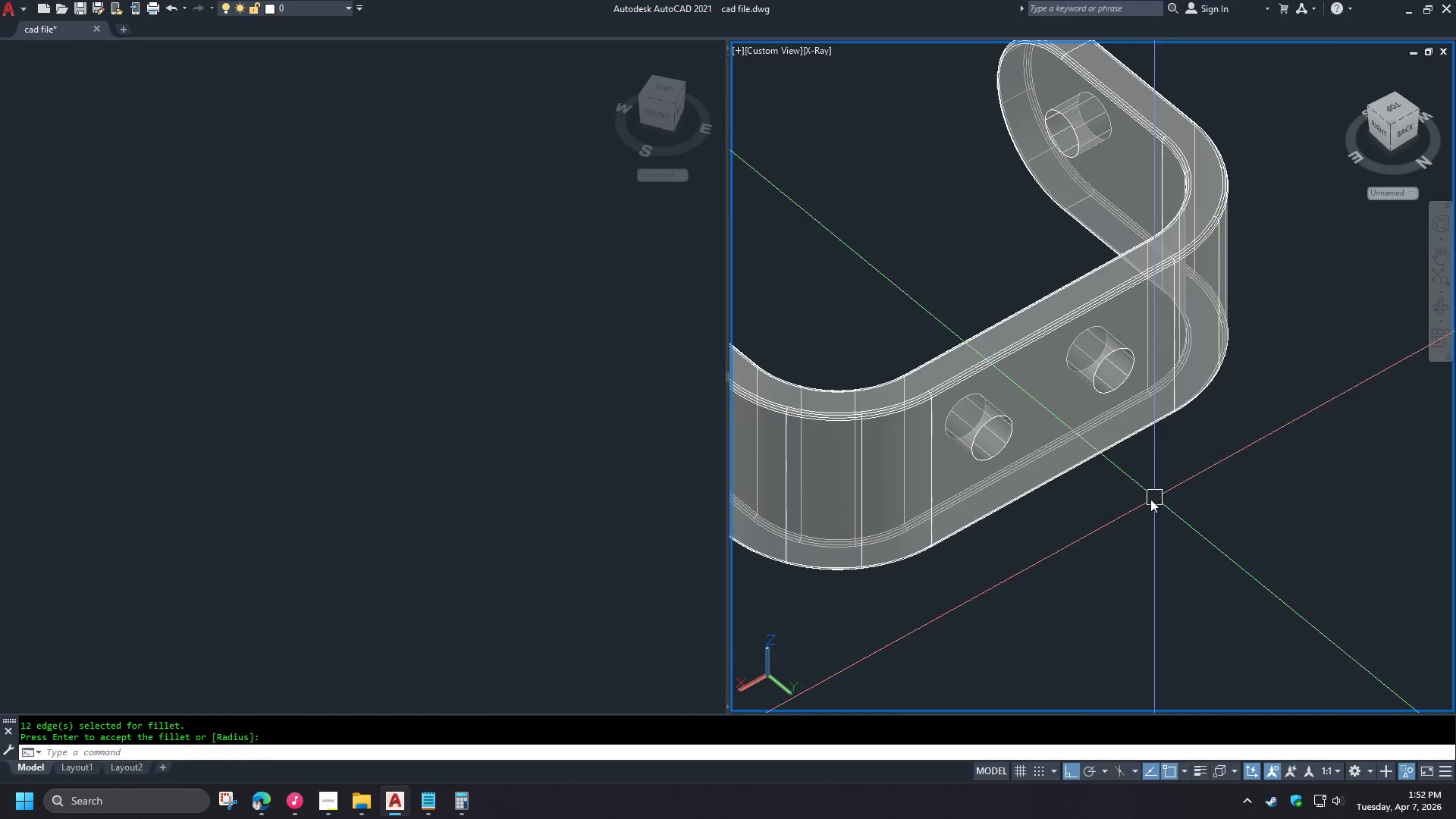 
hold_key(key=ShiftLeft, duration=1.47)
 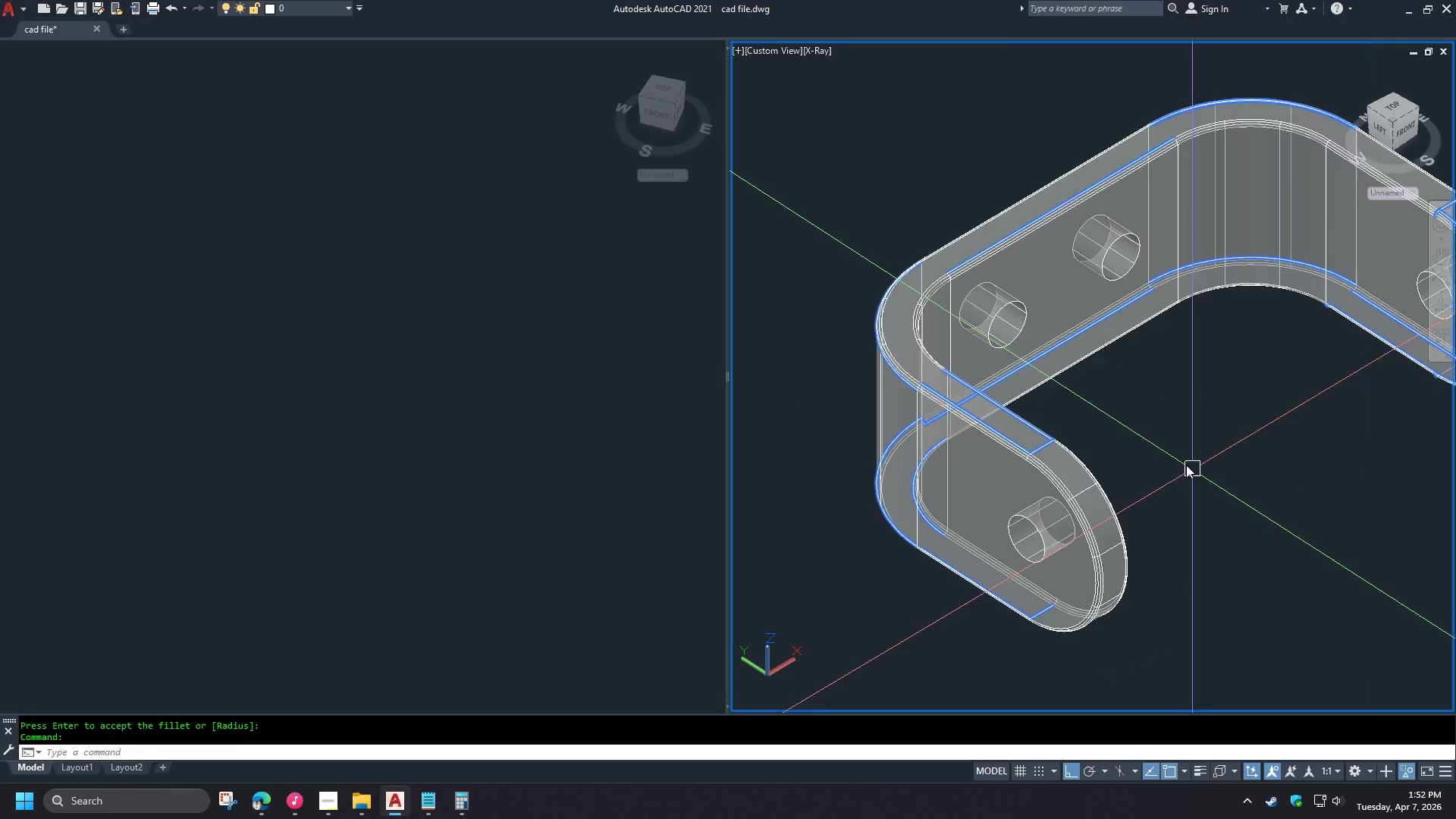 
right_click([1221, 455])
 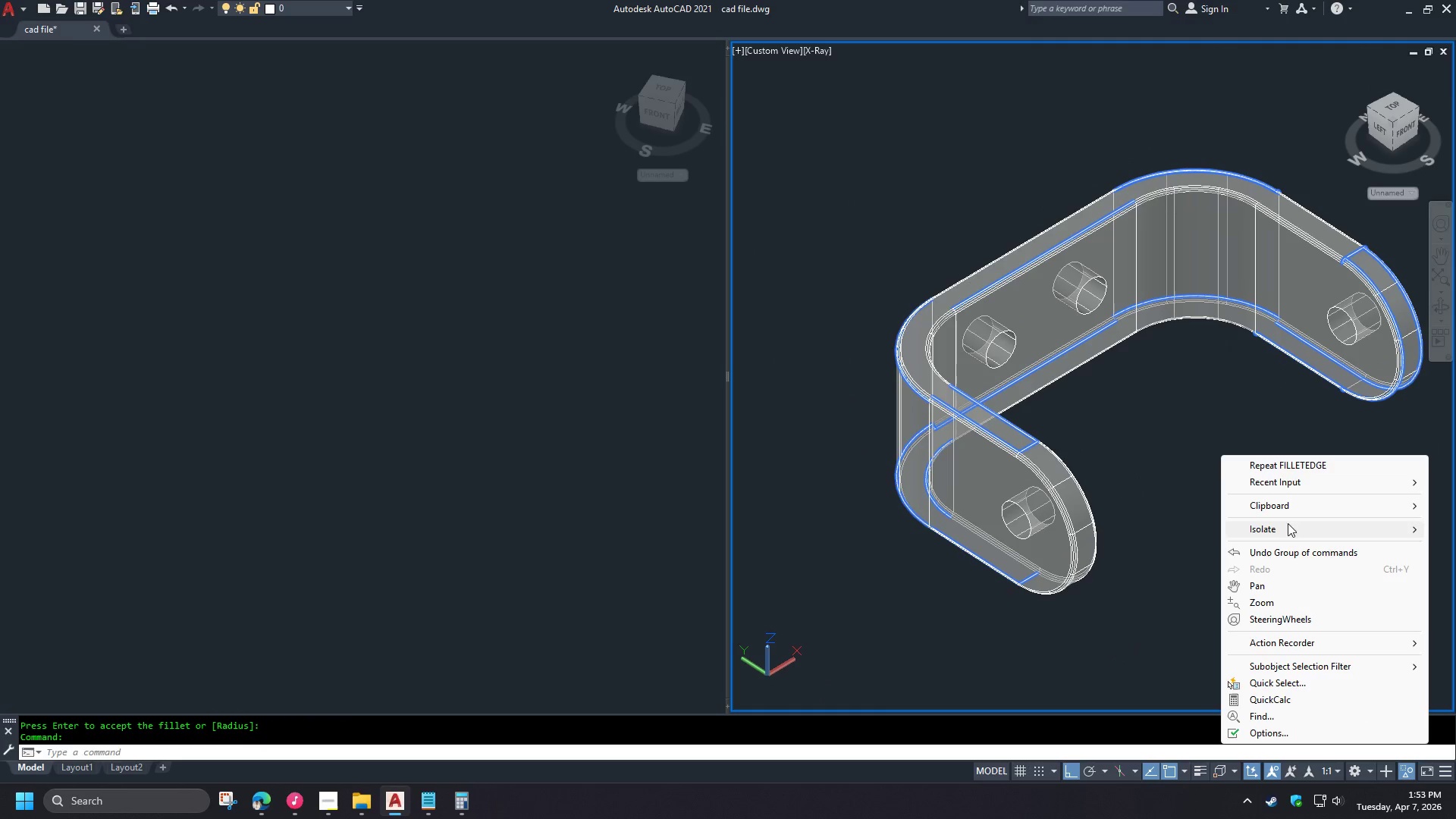 
left_click([1285, 531])
 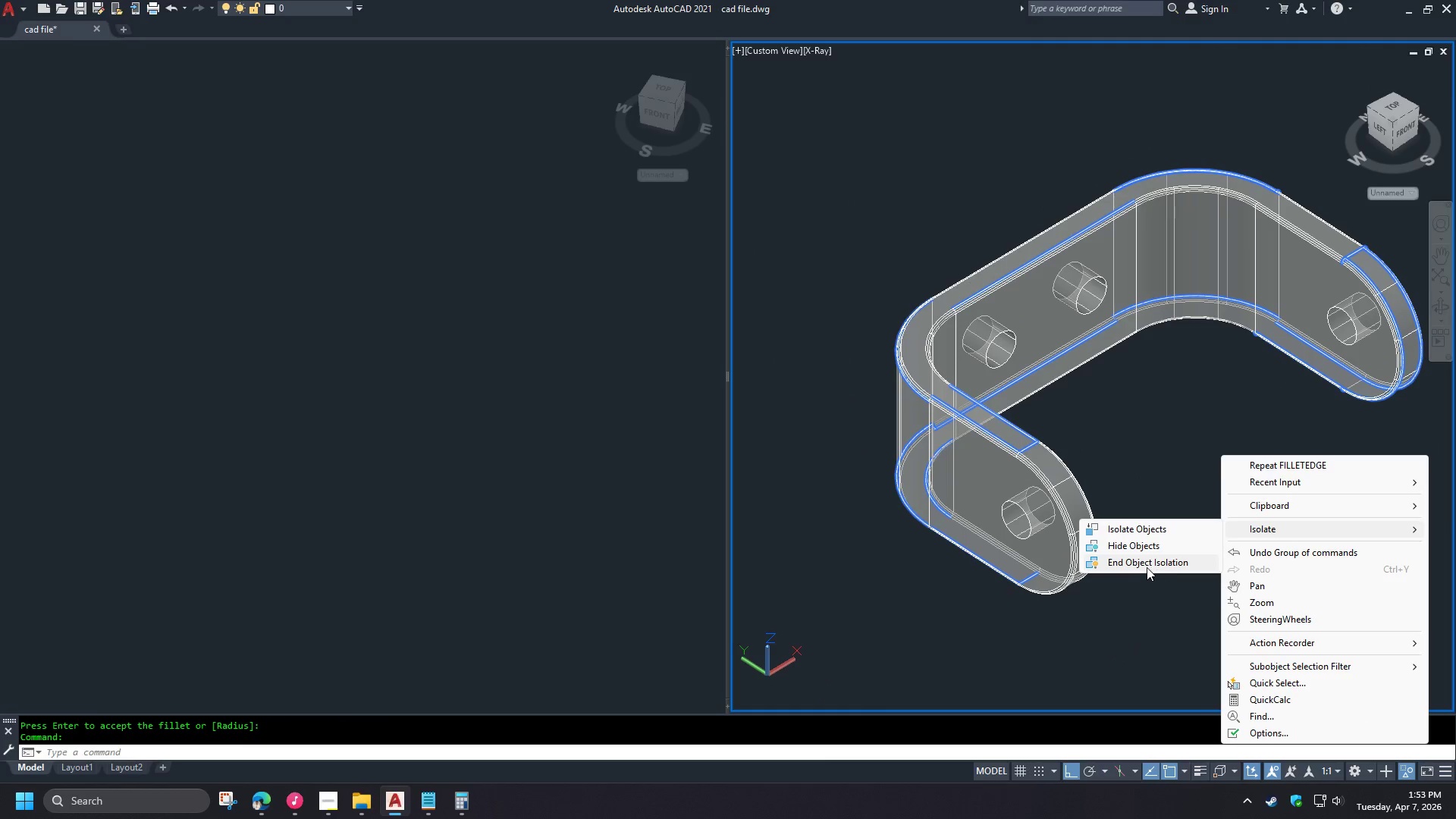 
left_click([1146, 565])
 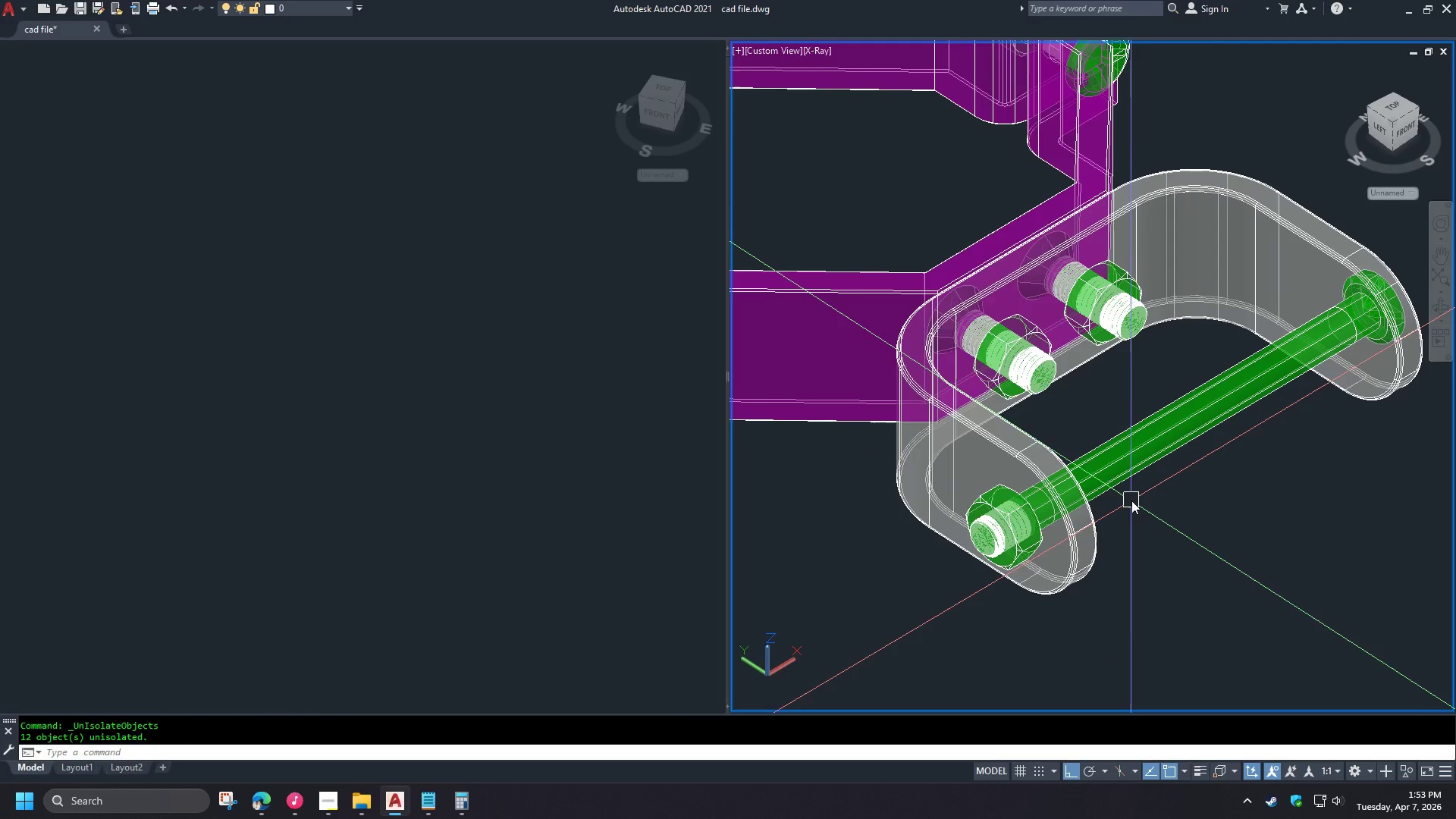 
scroll: coordinate [1221, 455], scroll_direction: none, amount: 0.0
 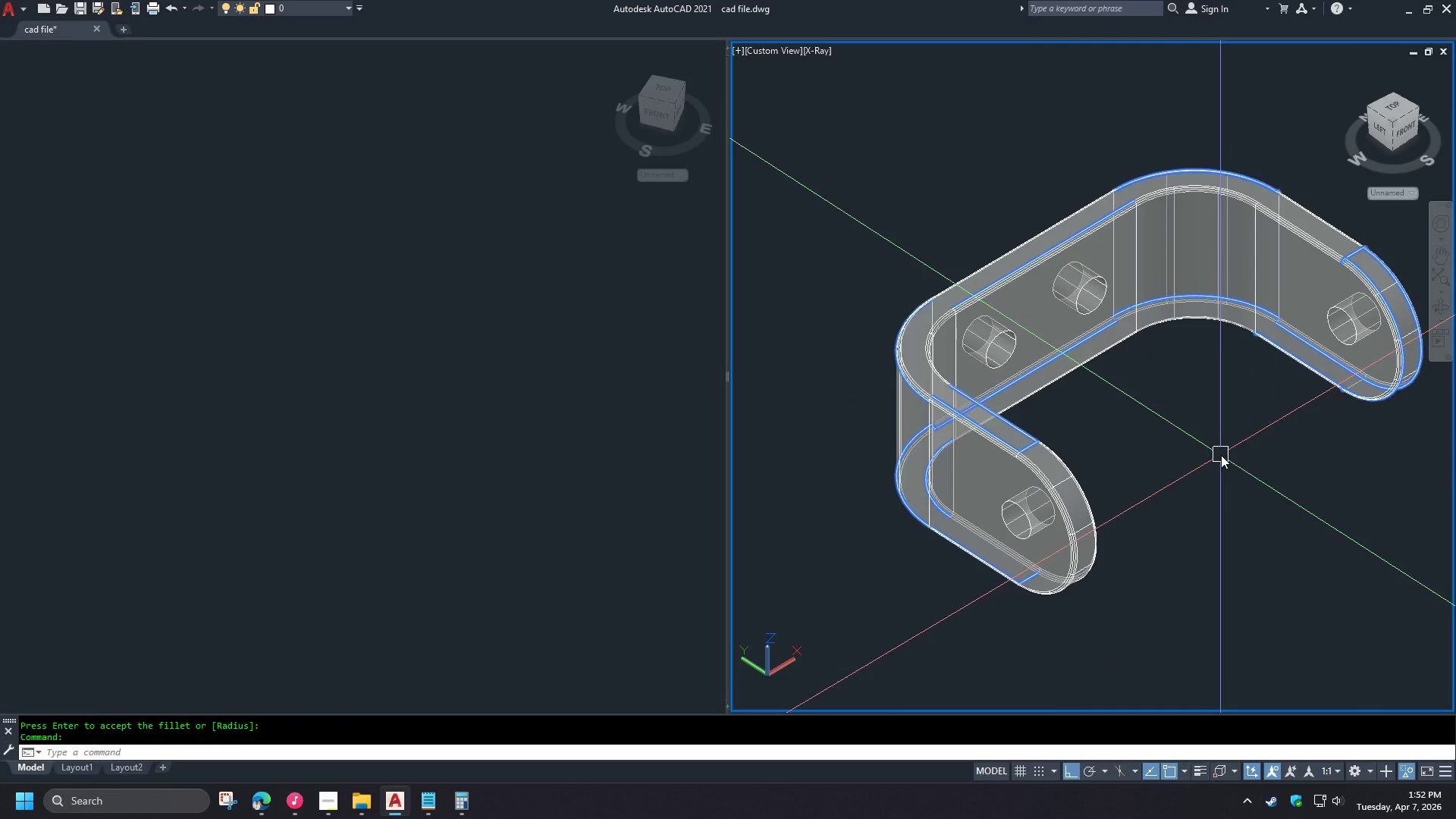 
key(F1)
 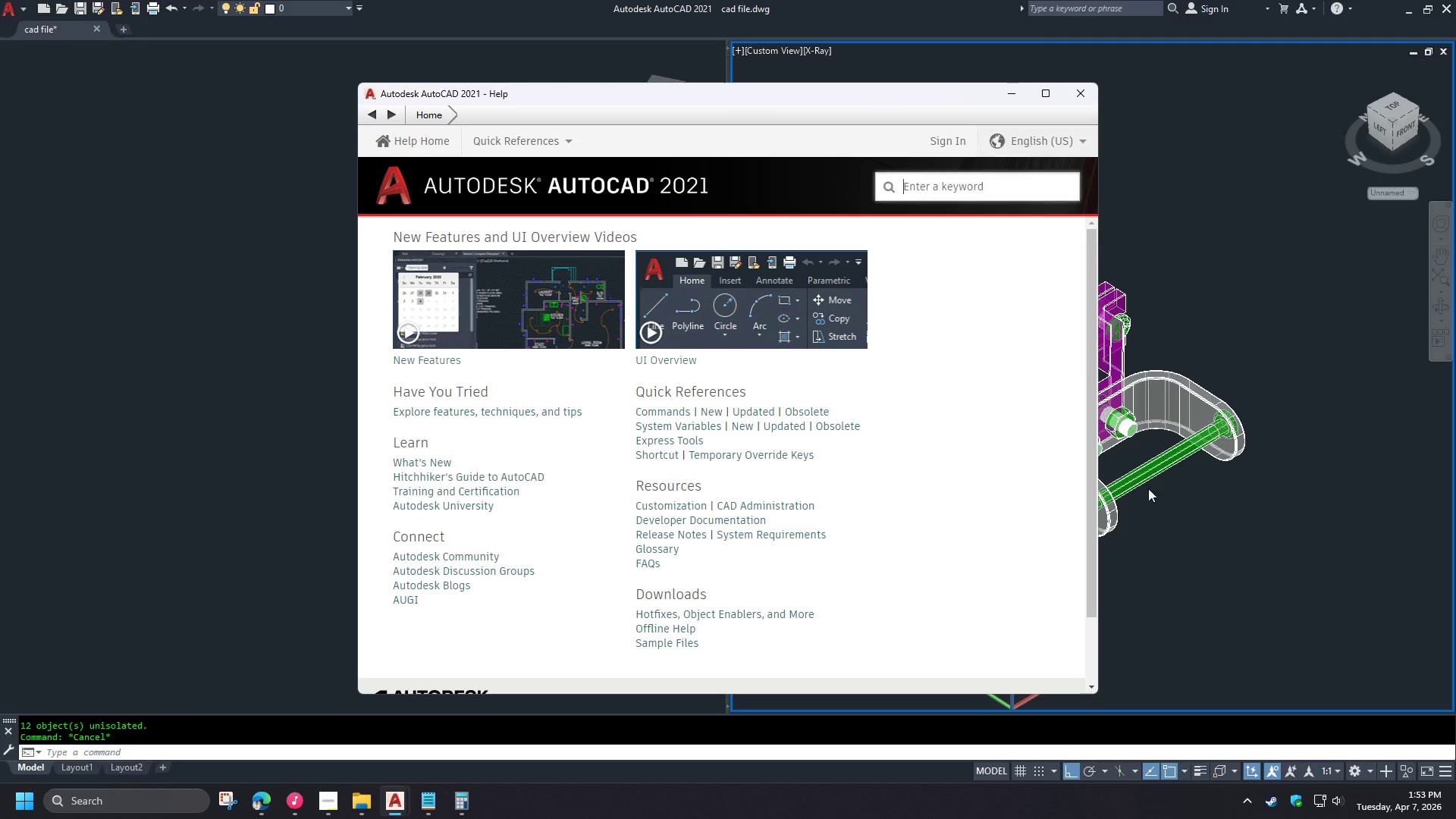 
key(Escape)
 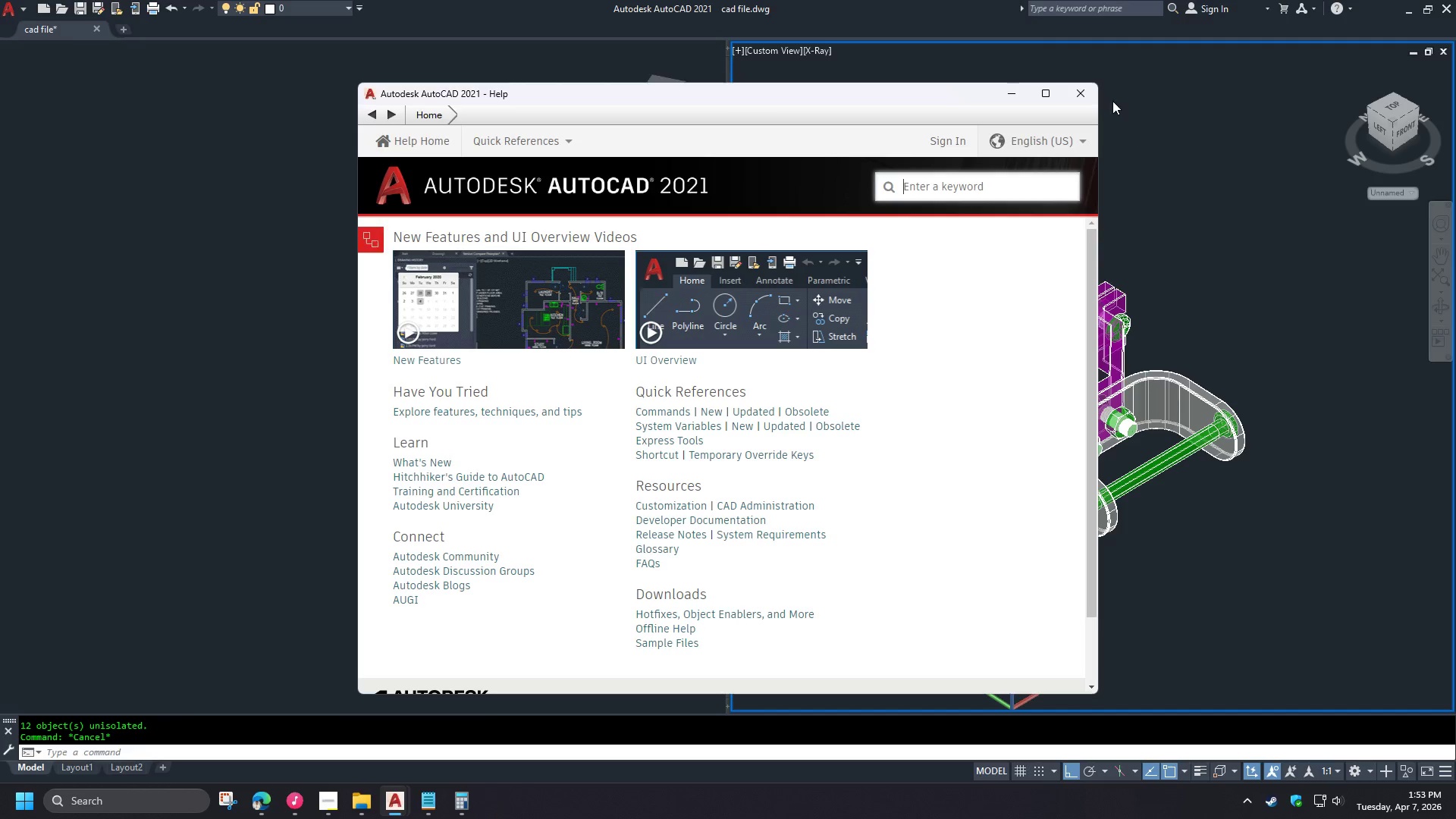 
left_click([1084, 98])
 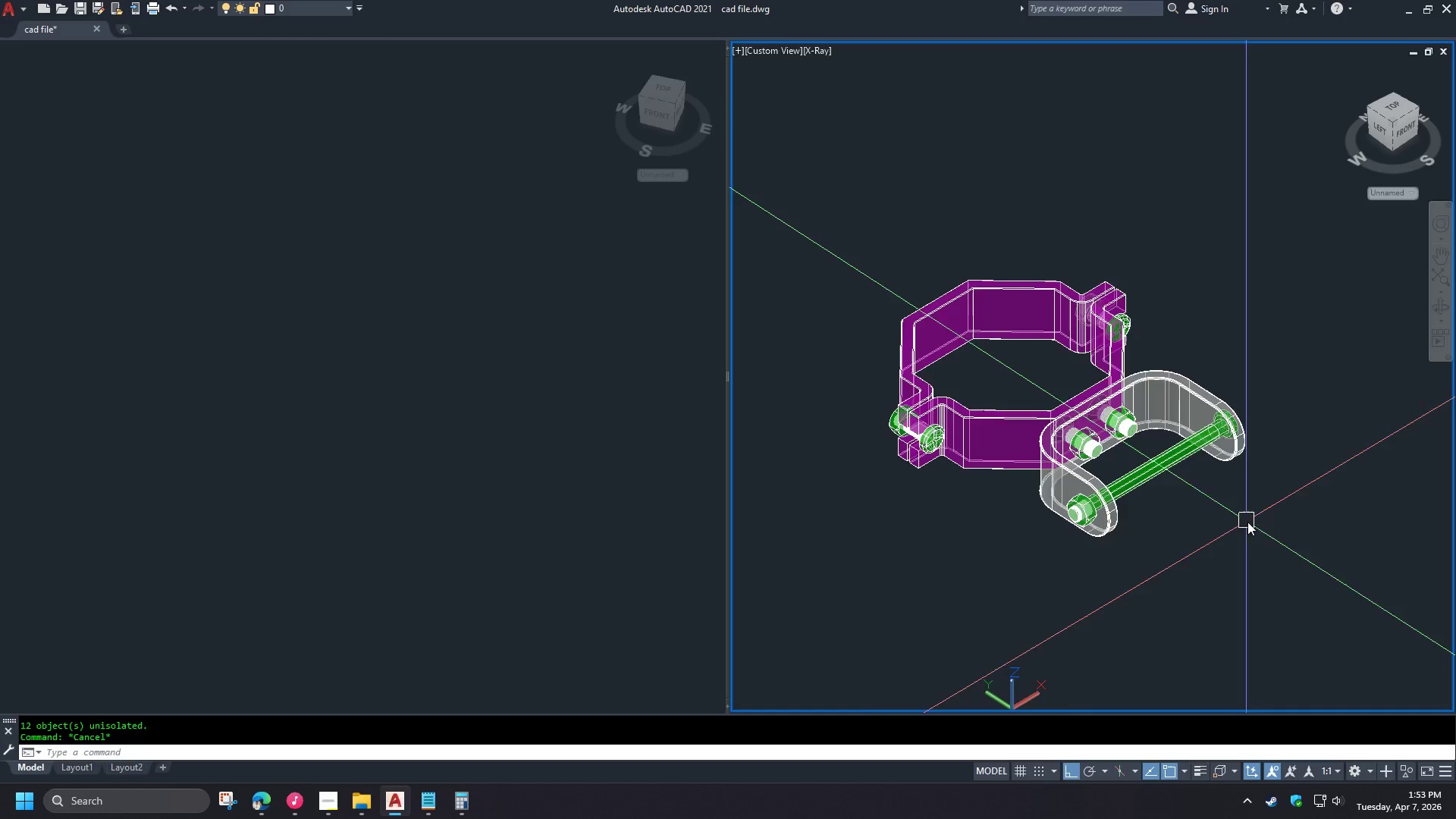 
type(re )
 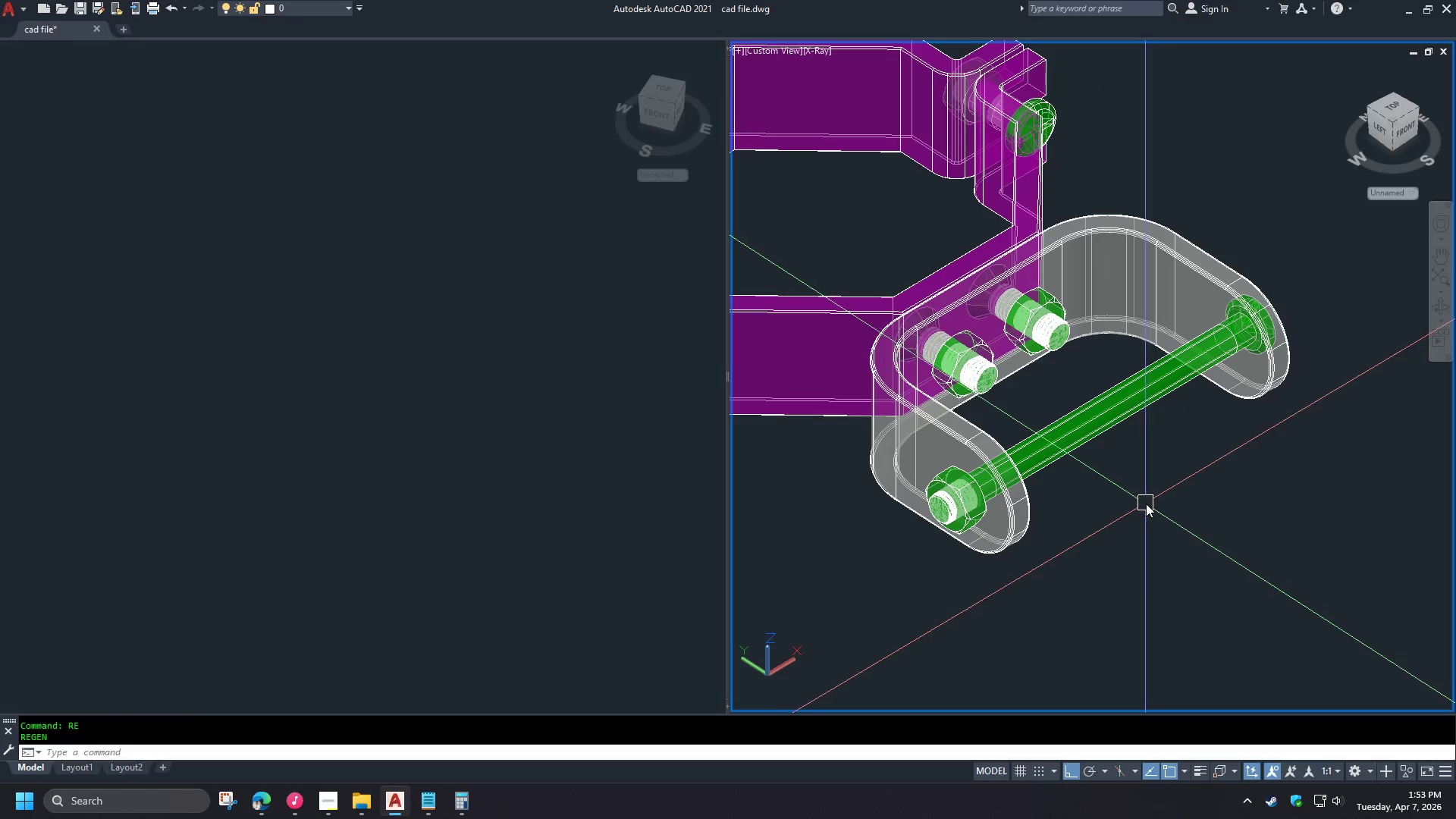 
scroll: coordinate [1131, 500], scroll_direction: down, amount: 2.0
 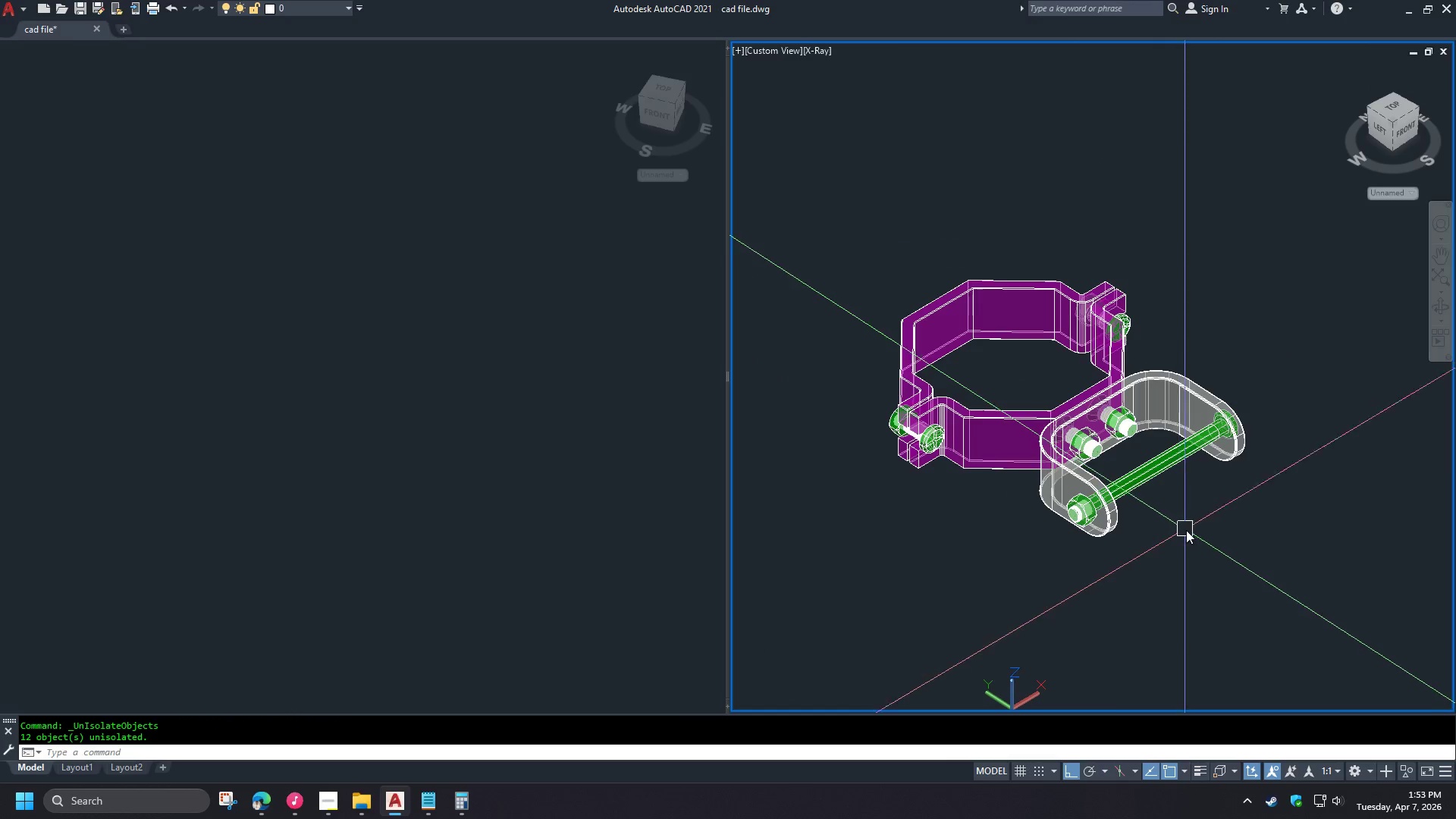 
hold_key(key=ShiftLeft, duration=1.5)
 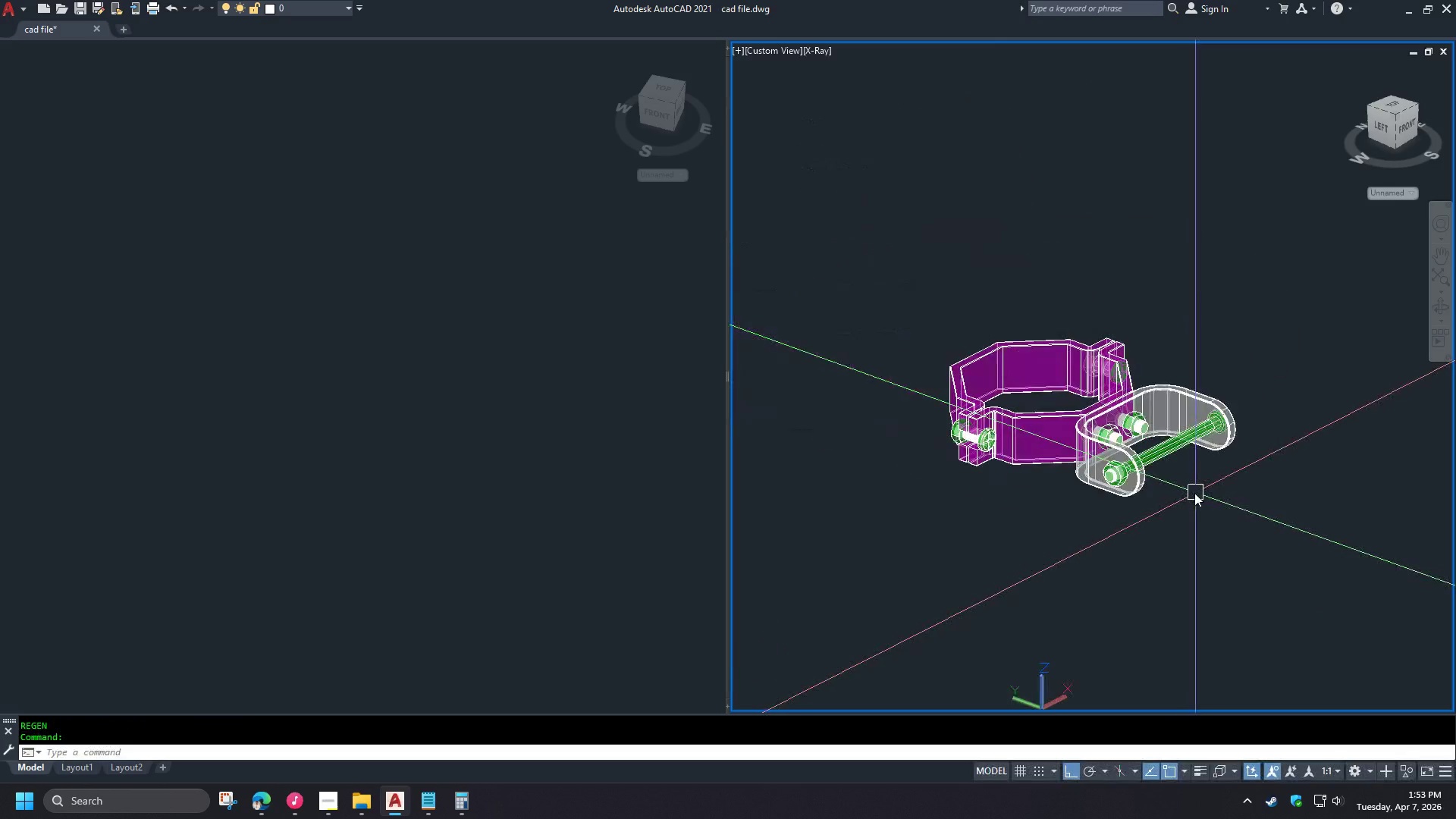 
key(Shift+ShiftLeft)
 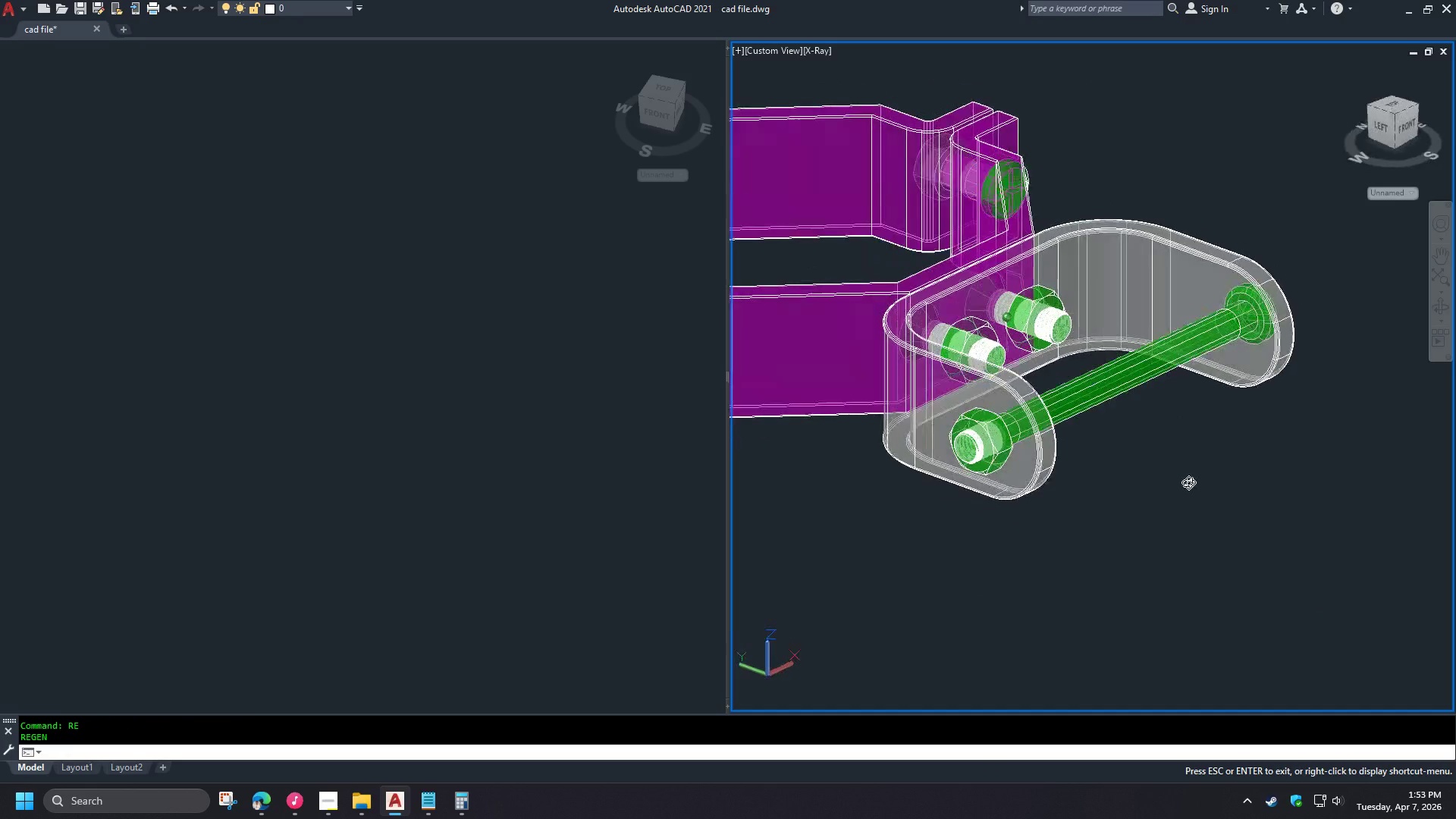 
key(Shift+ShiftLeft)
 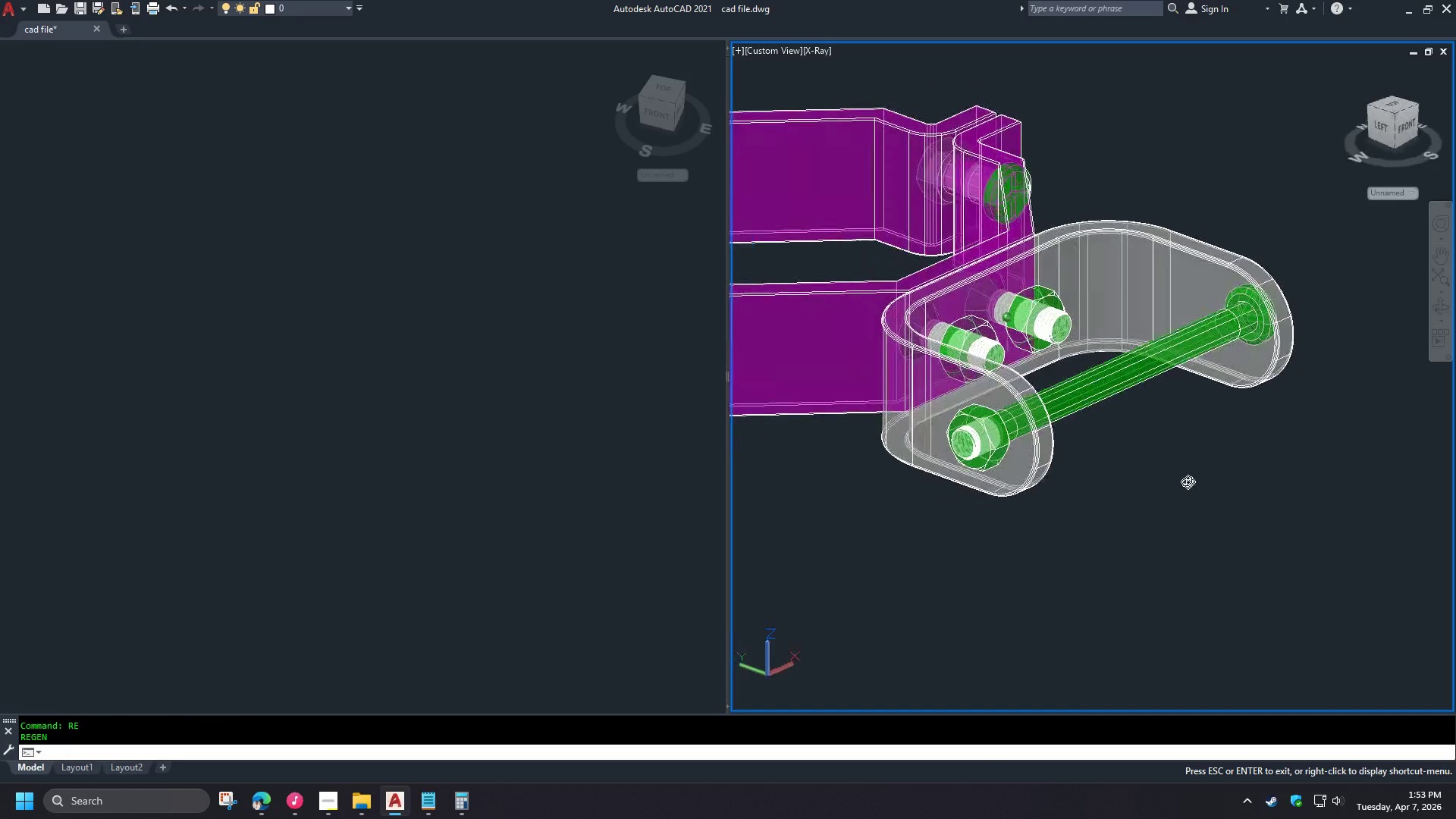 
key(Shift+ShiftLeft)
 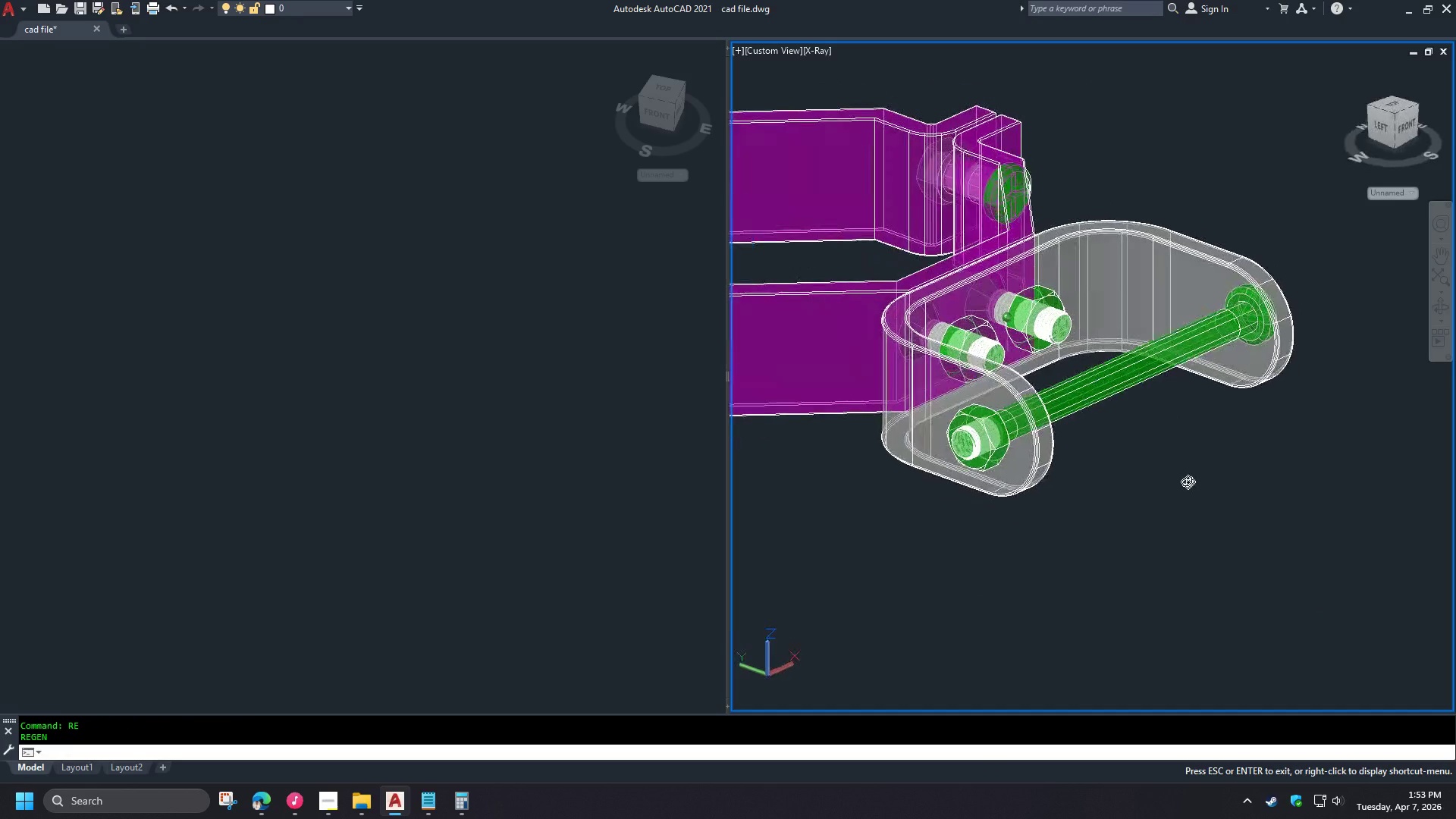 
key(Shift+ShiftLeft)
 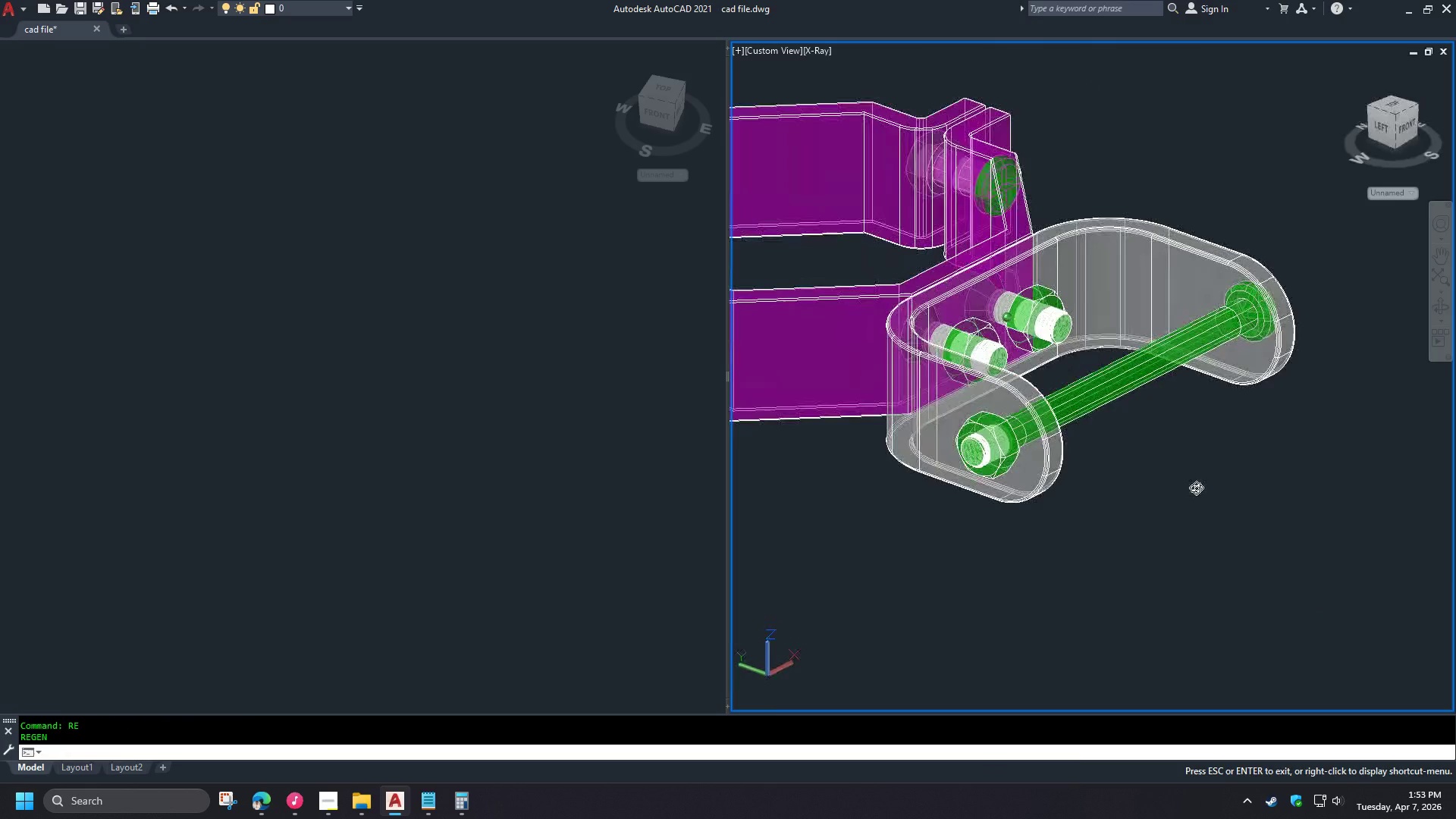 
key(Shift+ShiftLeft)
 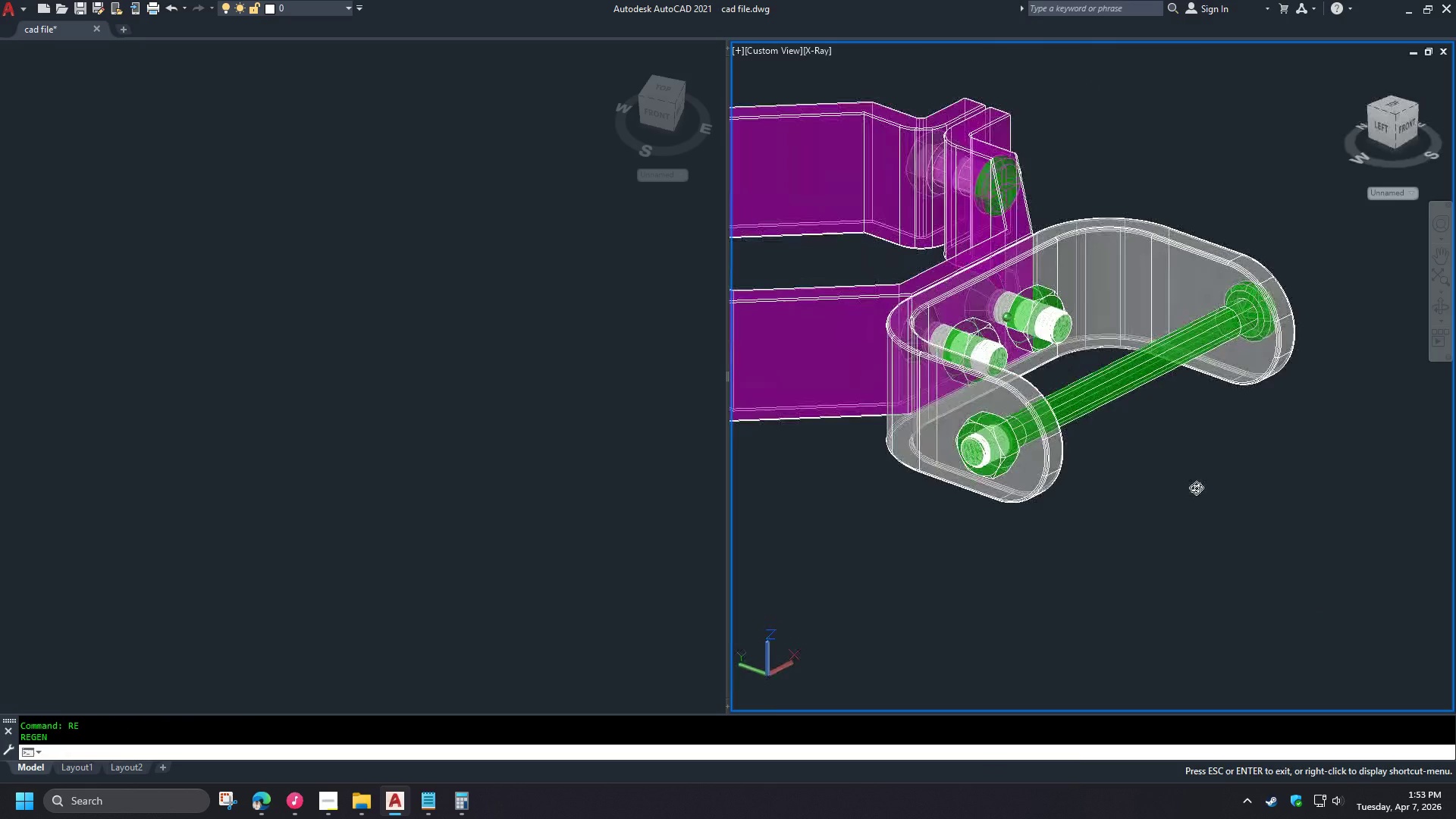 
key(Shift+ShiftLeft)
 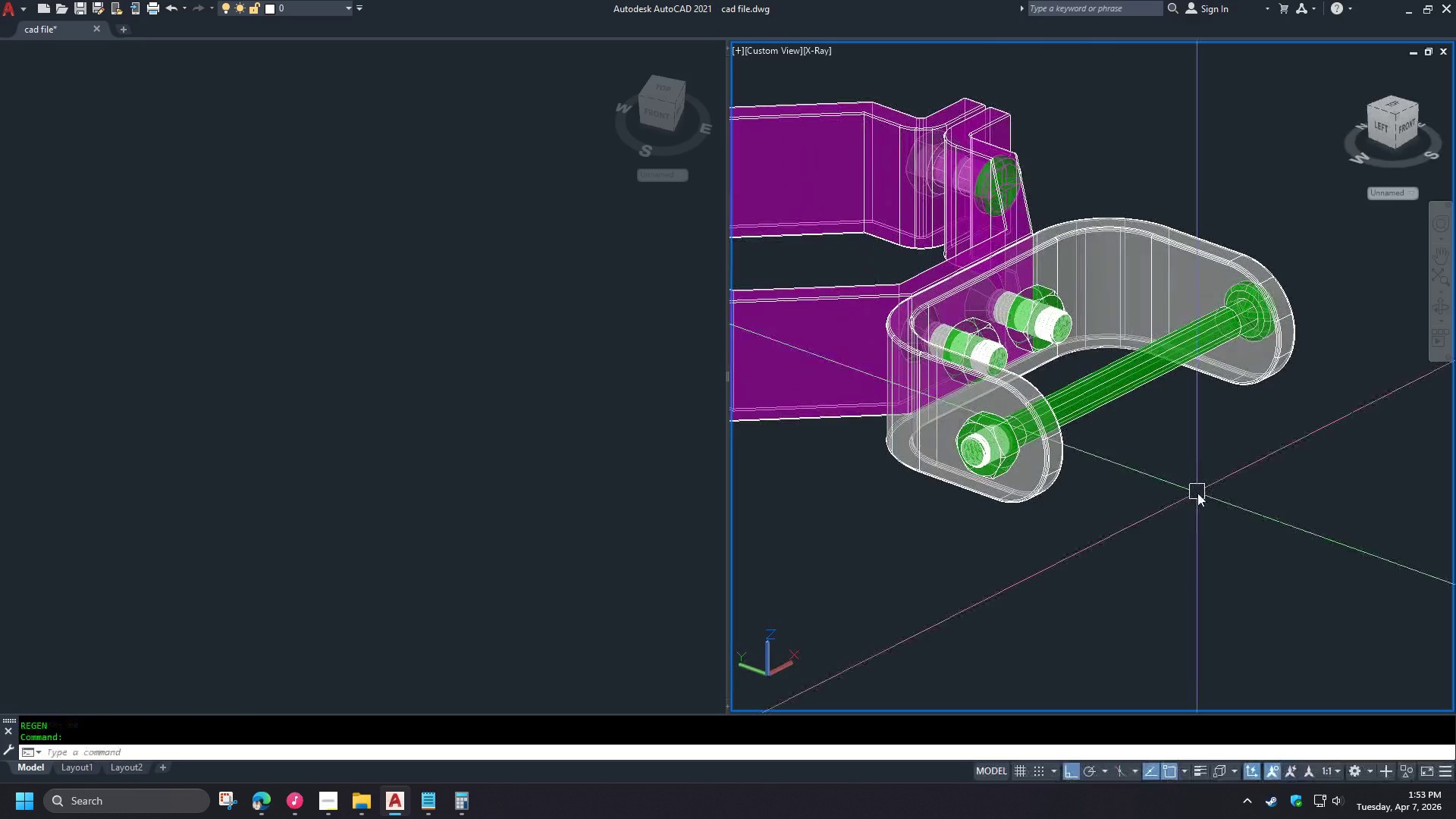 
scroll: coordinate [1183, 511], scroll_direction: up, amount: 2.0
 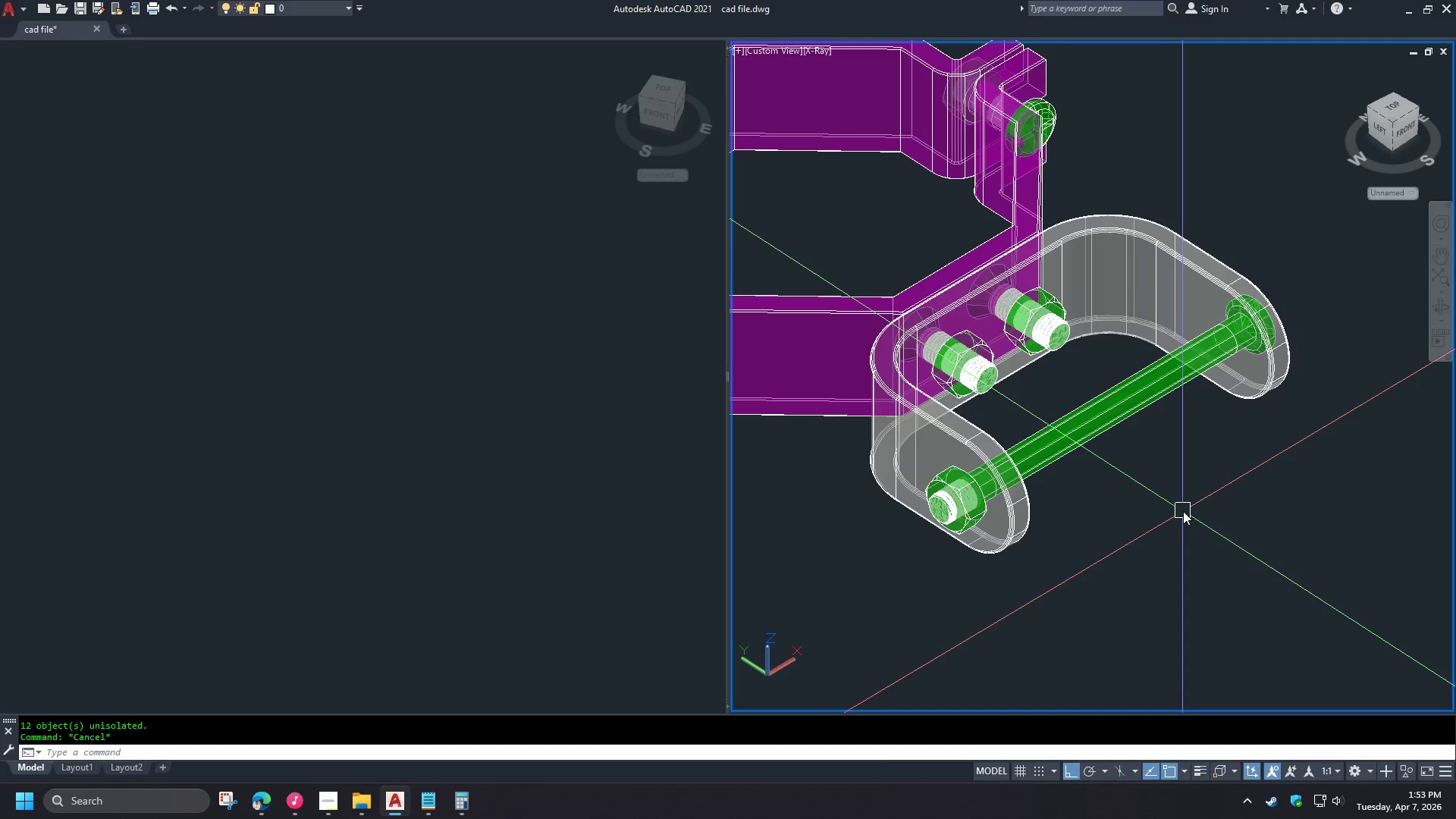 
scroll: coordinate [1197, 493], scroll_direction: down, amount: 2.0
 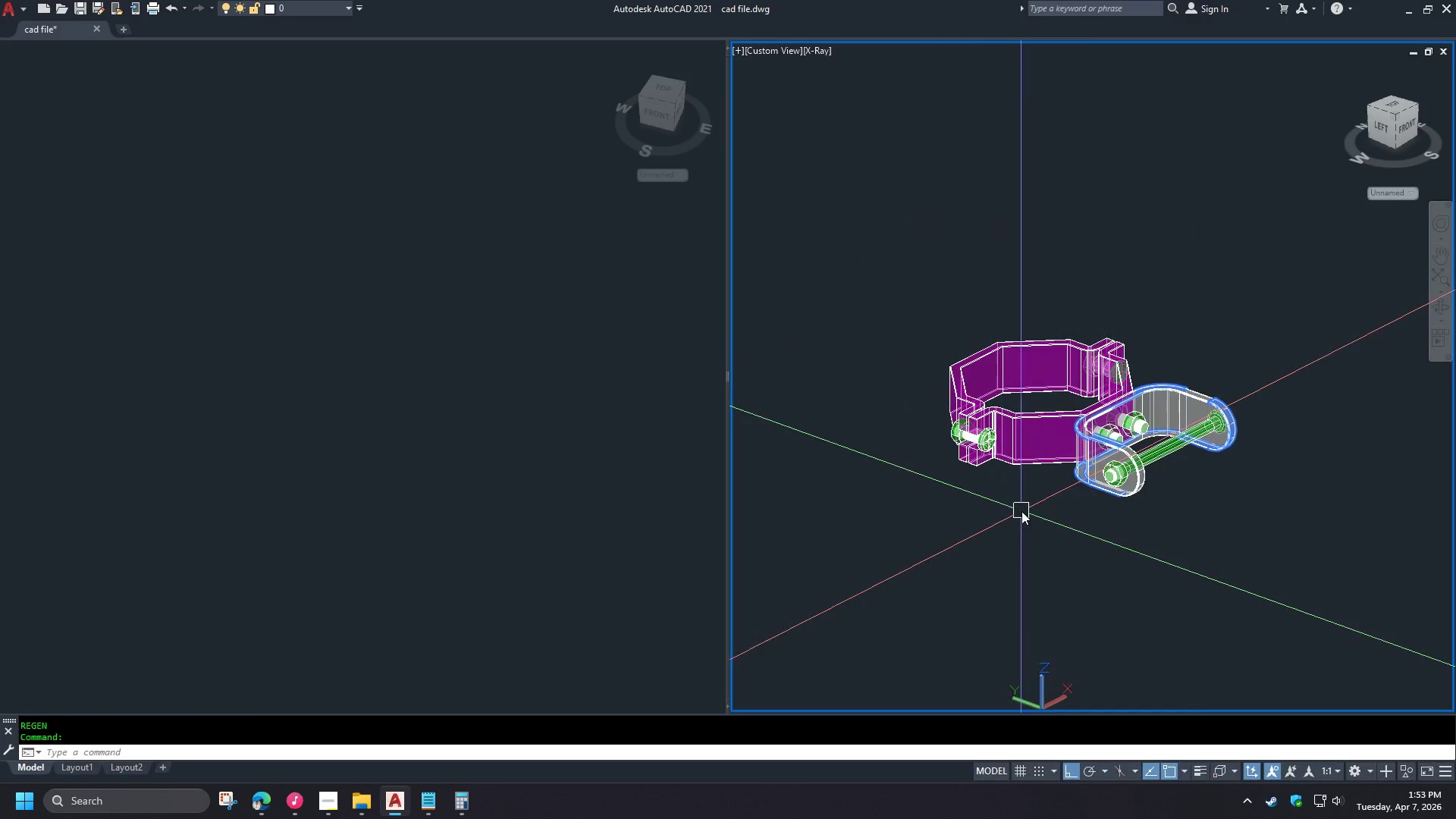 
hold_key(key=ShiftLeft, duration=0.95)
 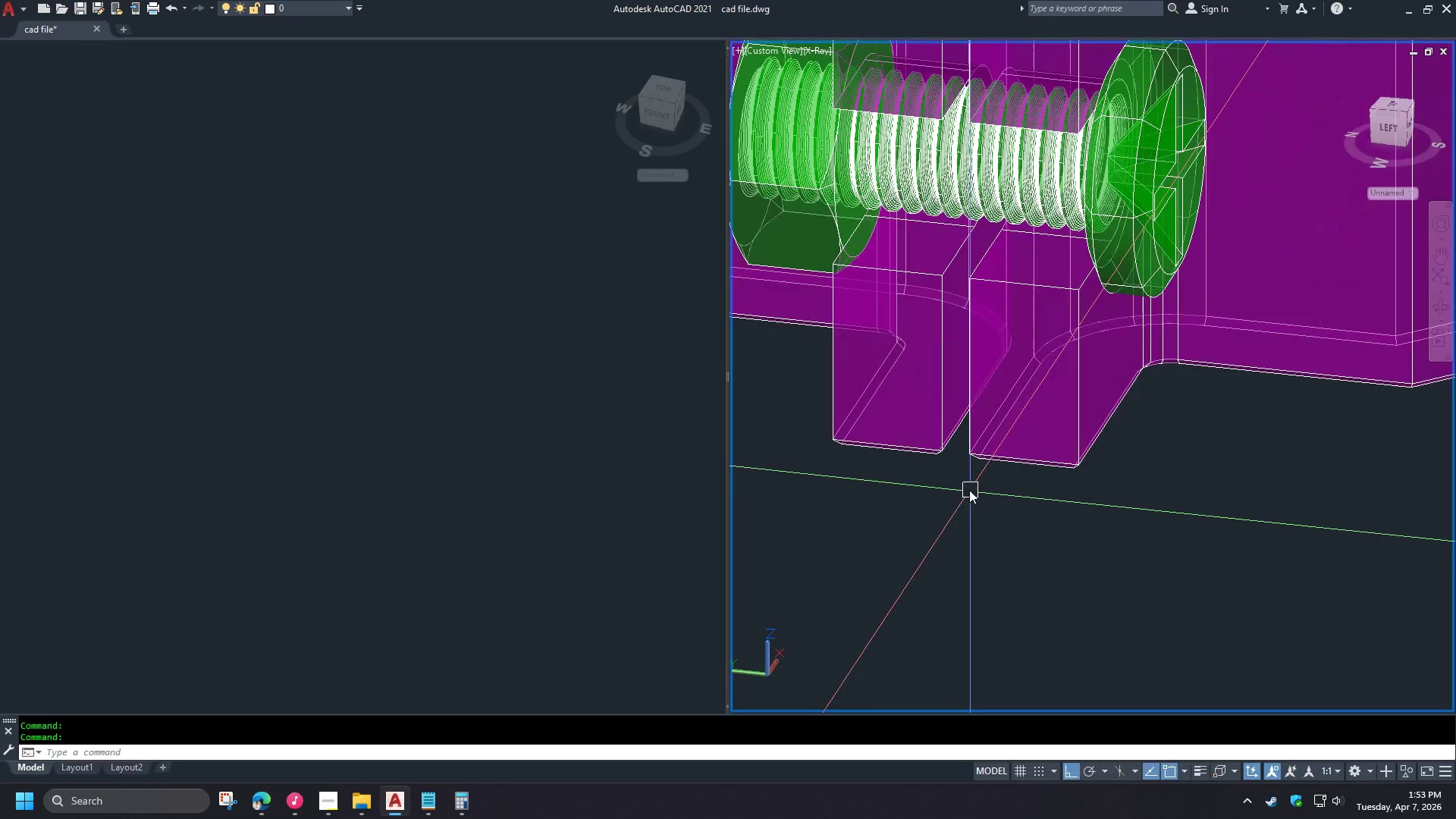 
scroll: coordinate [907, 516], scroll_direction: up, amount: 8.0
 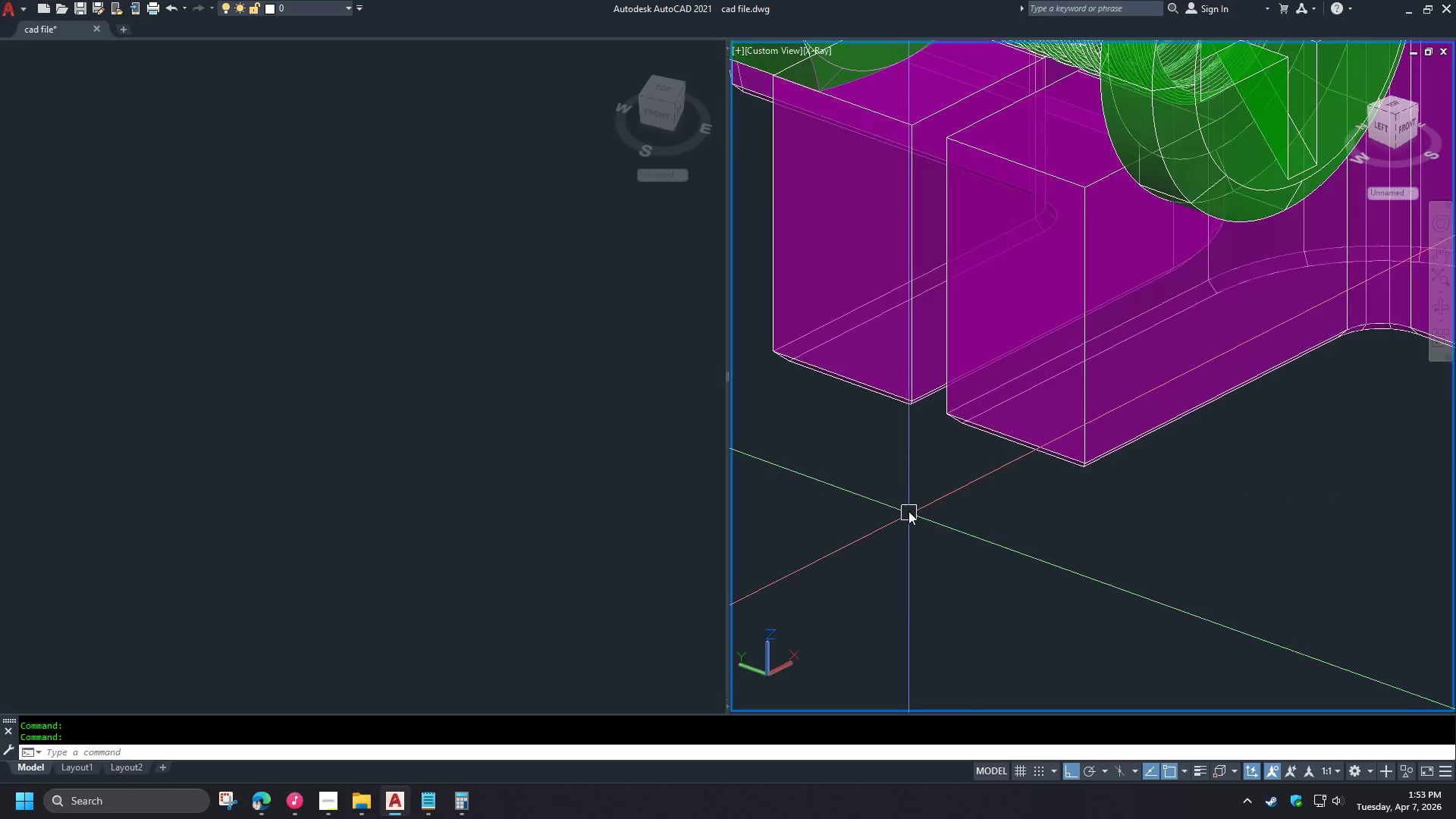 
scroll: coordinate [977, 492], scroll_direction: down, amount: 1.0
 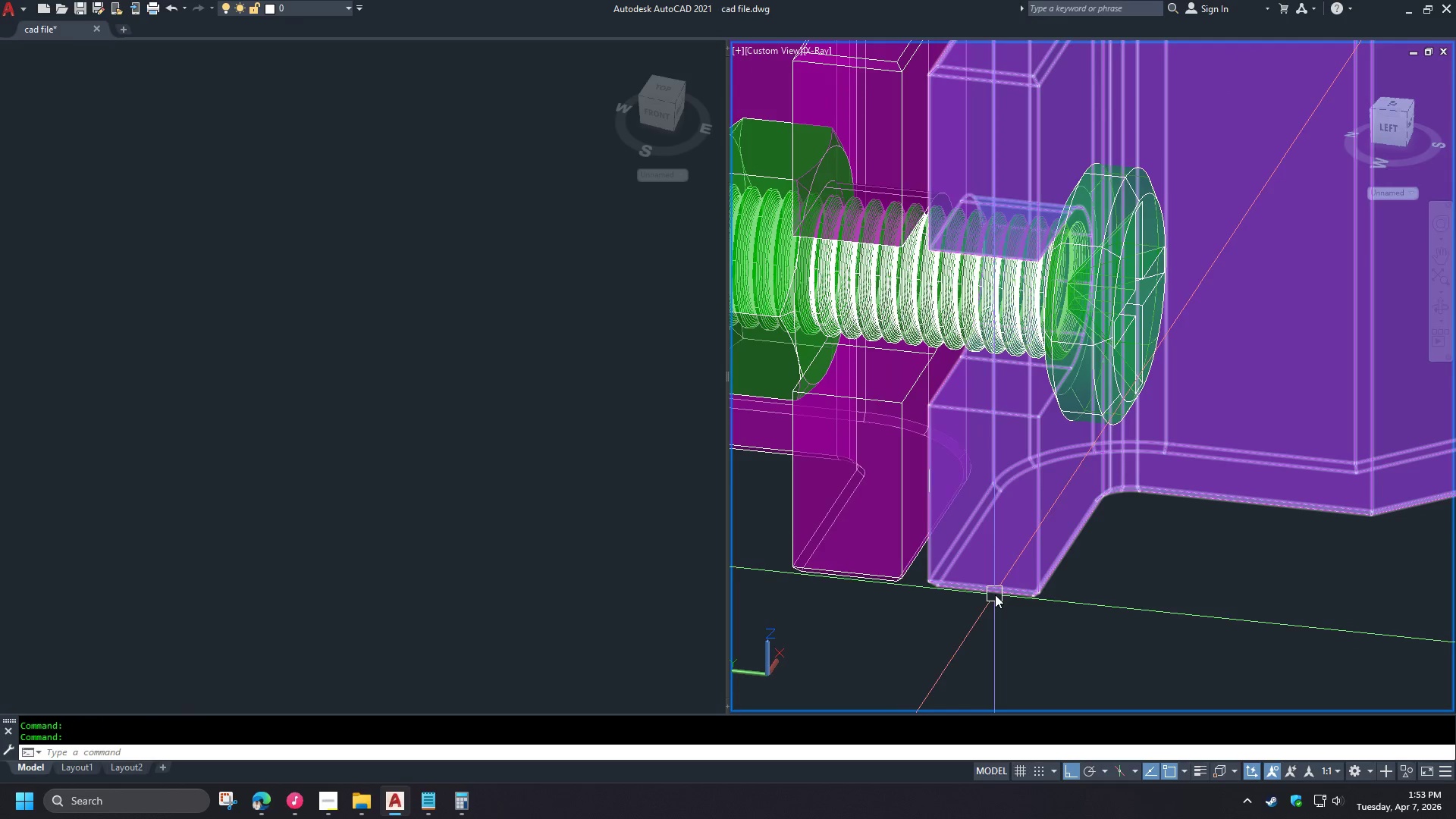 
left_click_drag(start_coordinate=[1013, 639], to_coordinate=[1005, 632])
 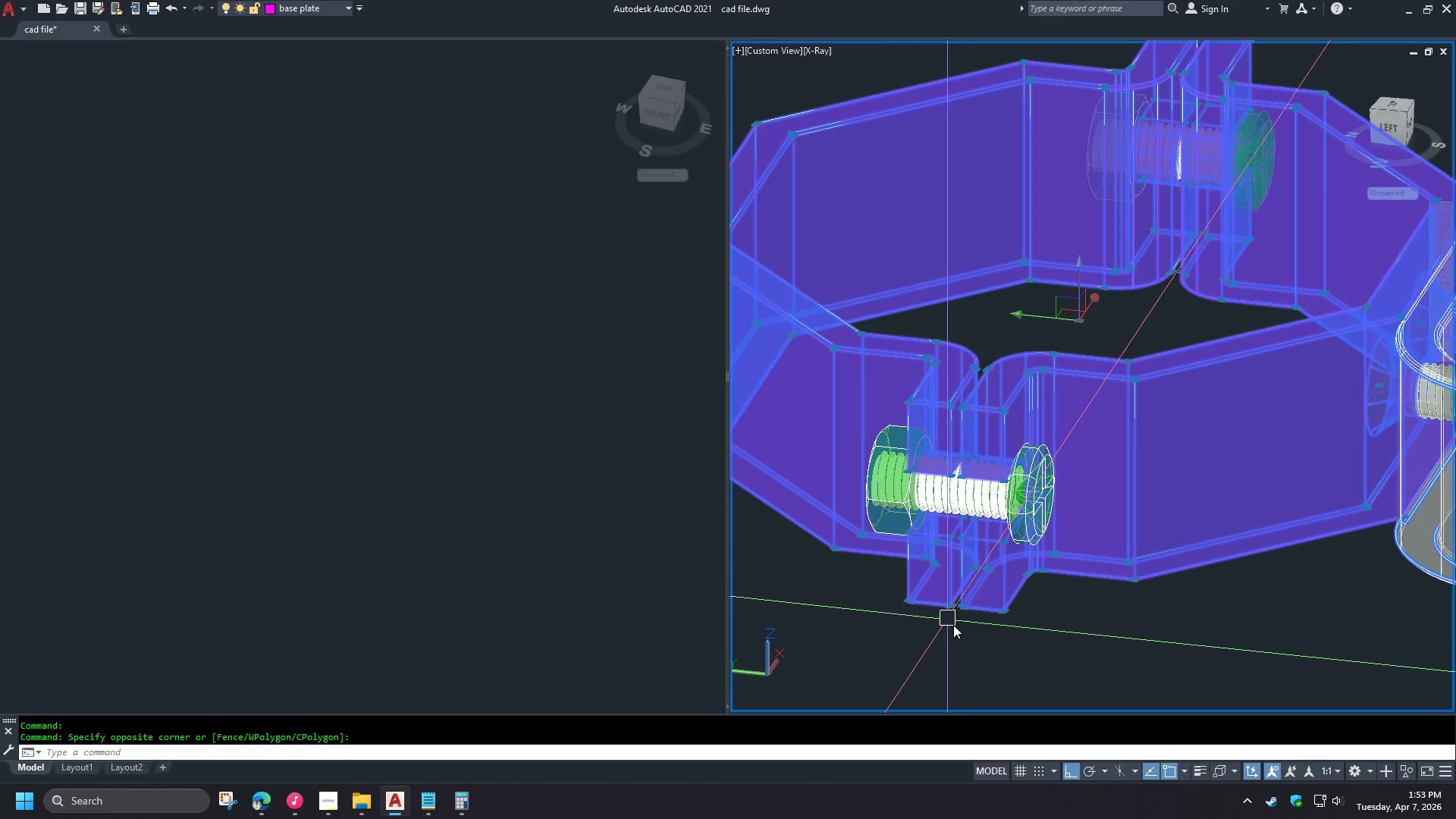 
right_click([959, 629])
 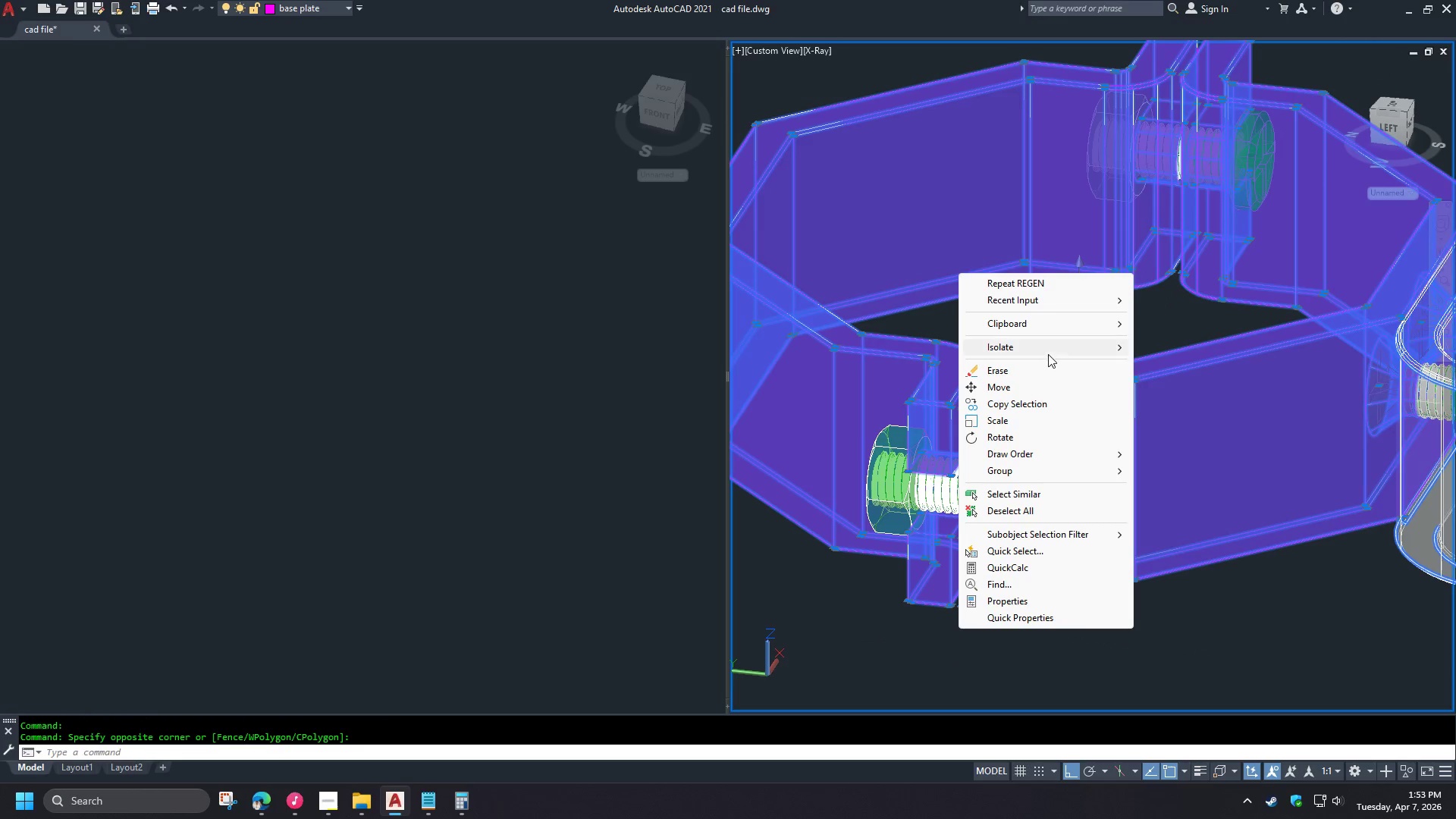 
left_click([1047, 350])
 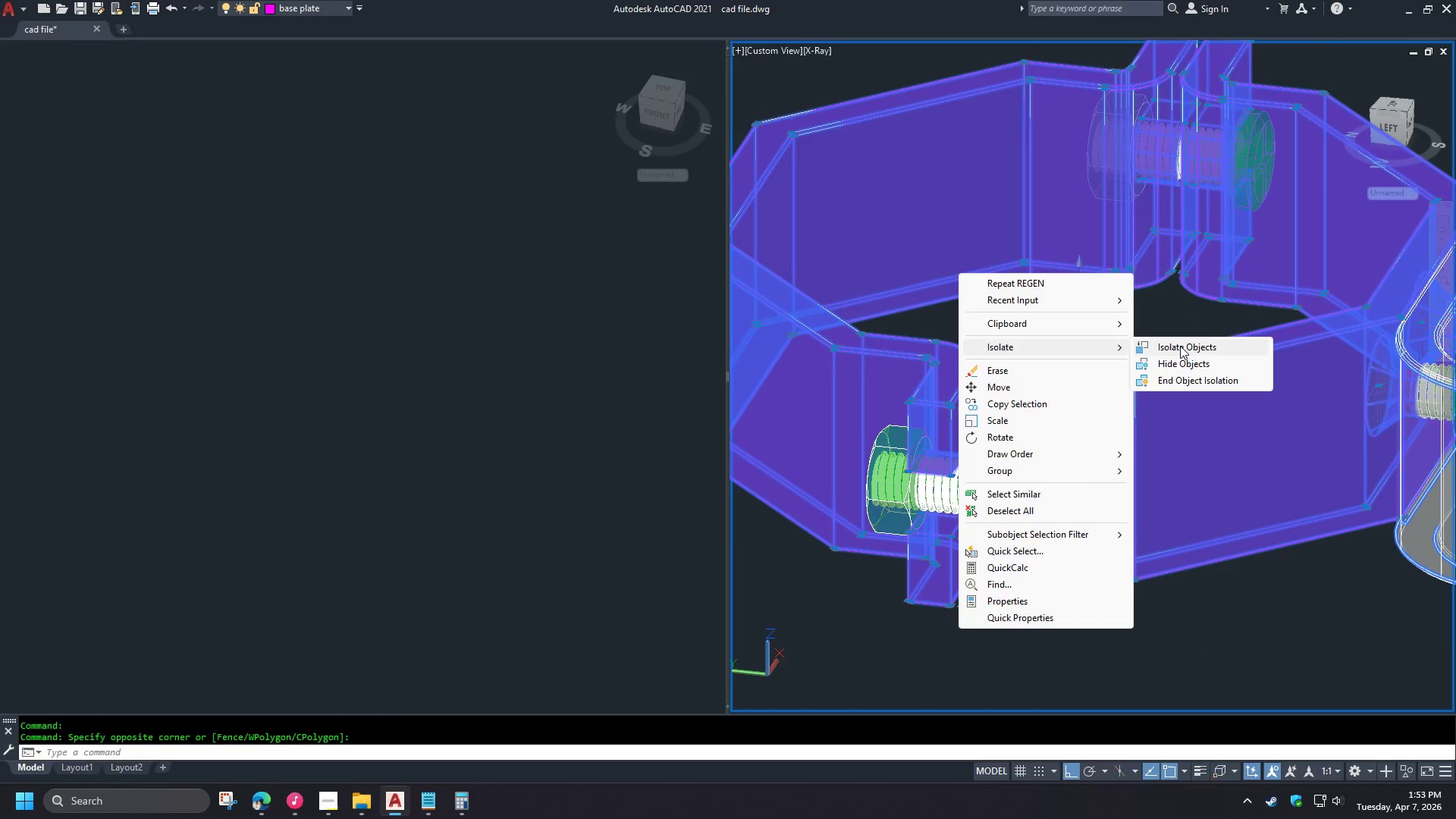 
scroll: coordinate [983, 623], scroll_direction: down, amount: 2.0
 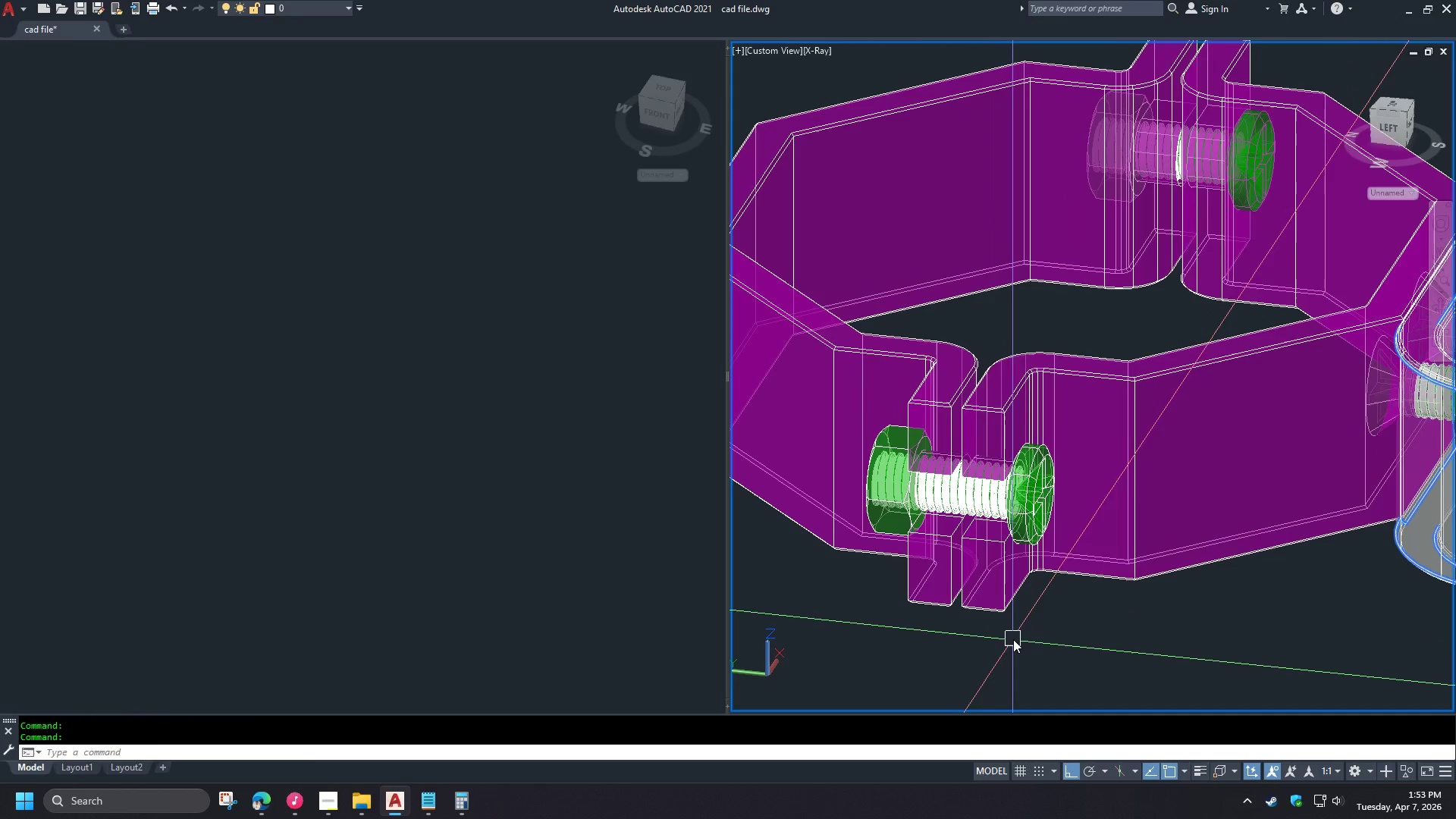 
left_click([1181, 346])
 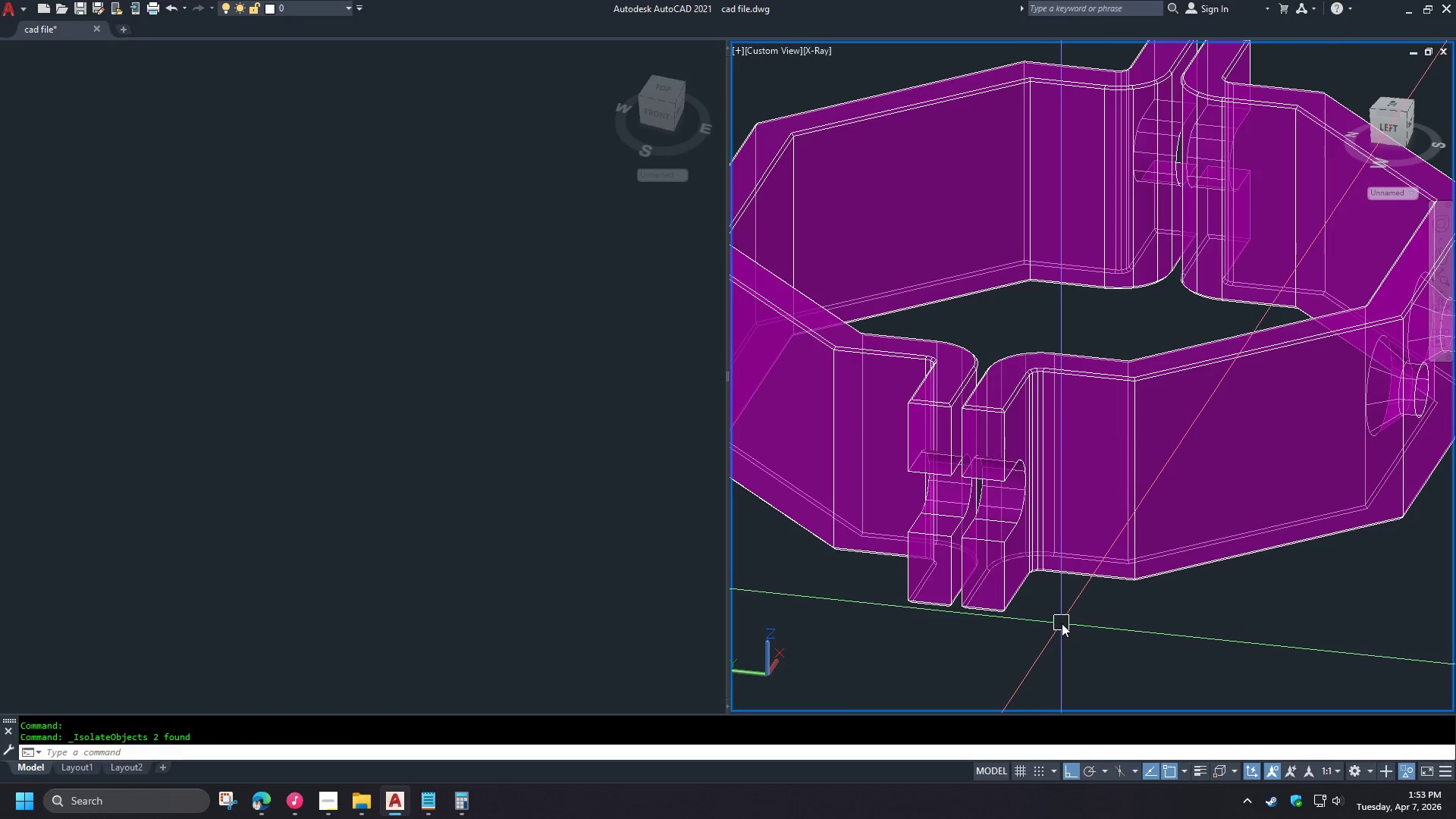 
type(cham )
 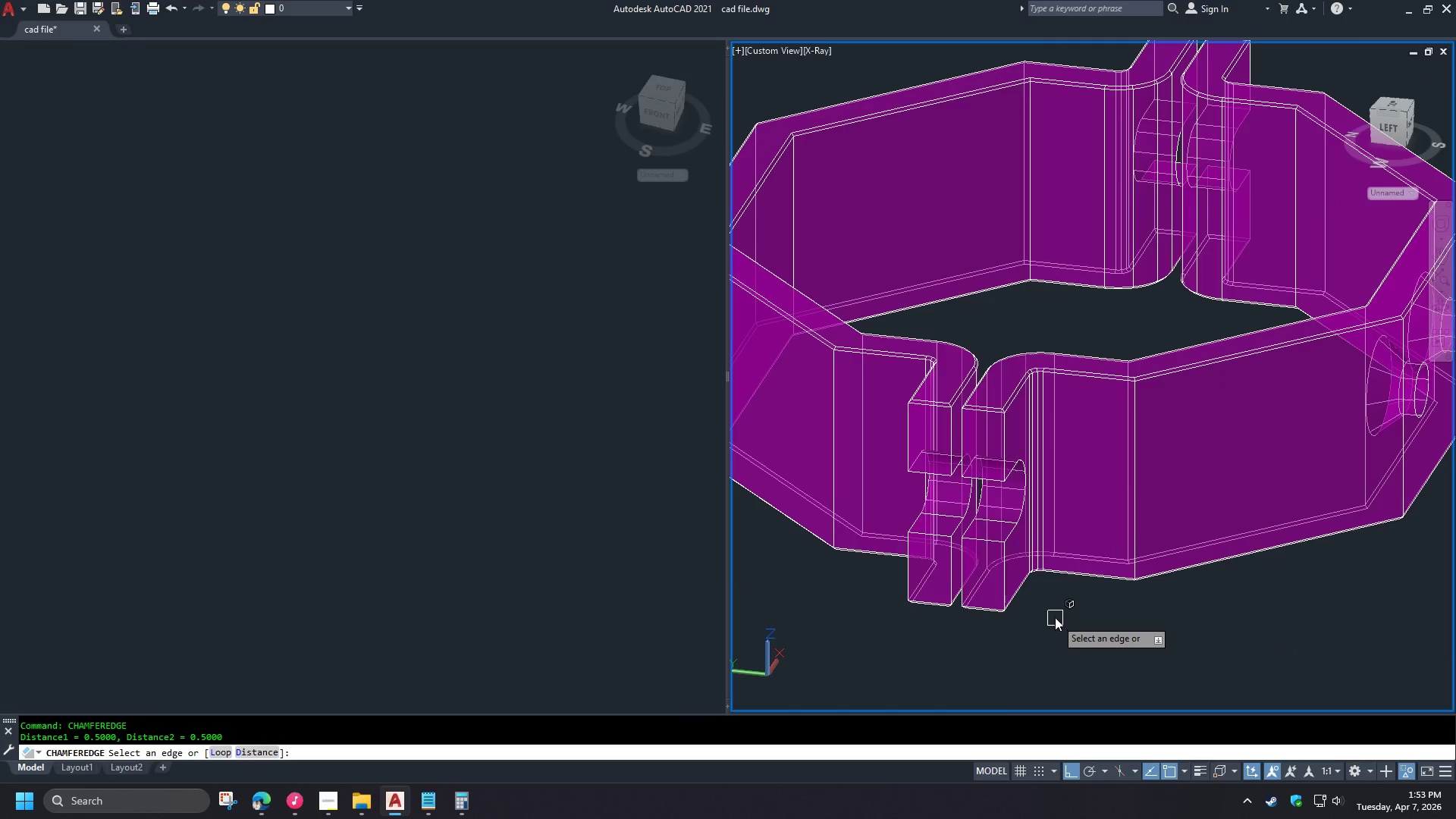 
left_click([1027, 498])
 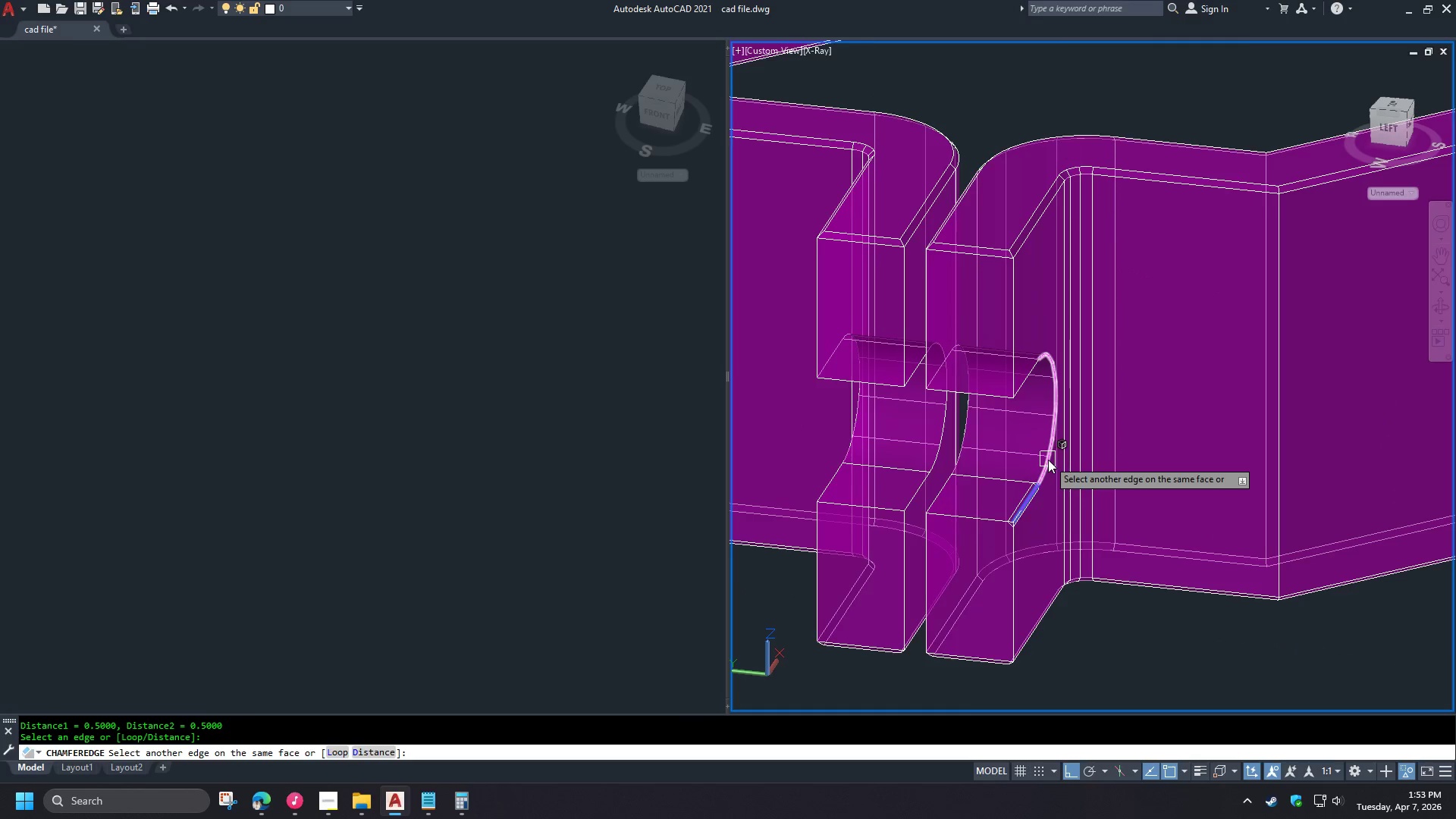 
left_click([1048, 460])
 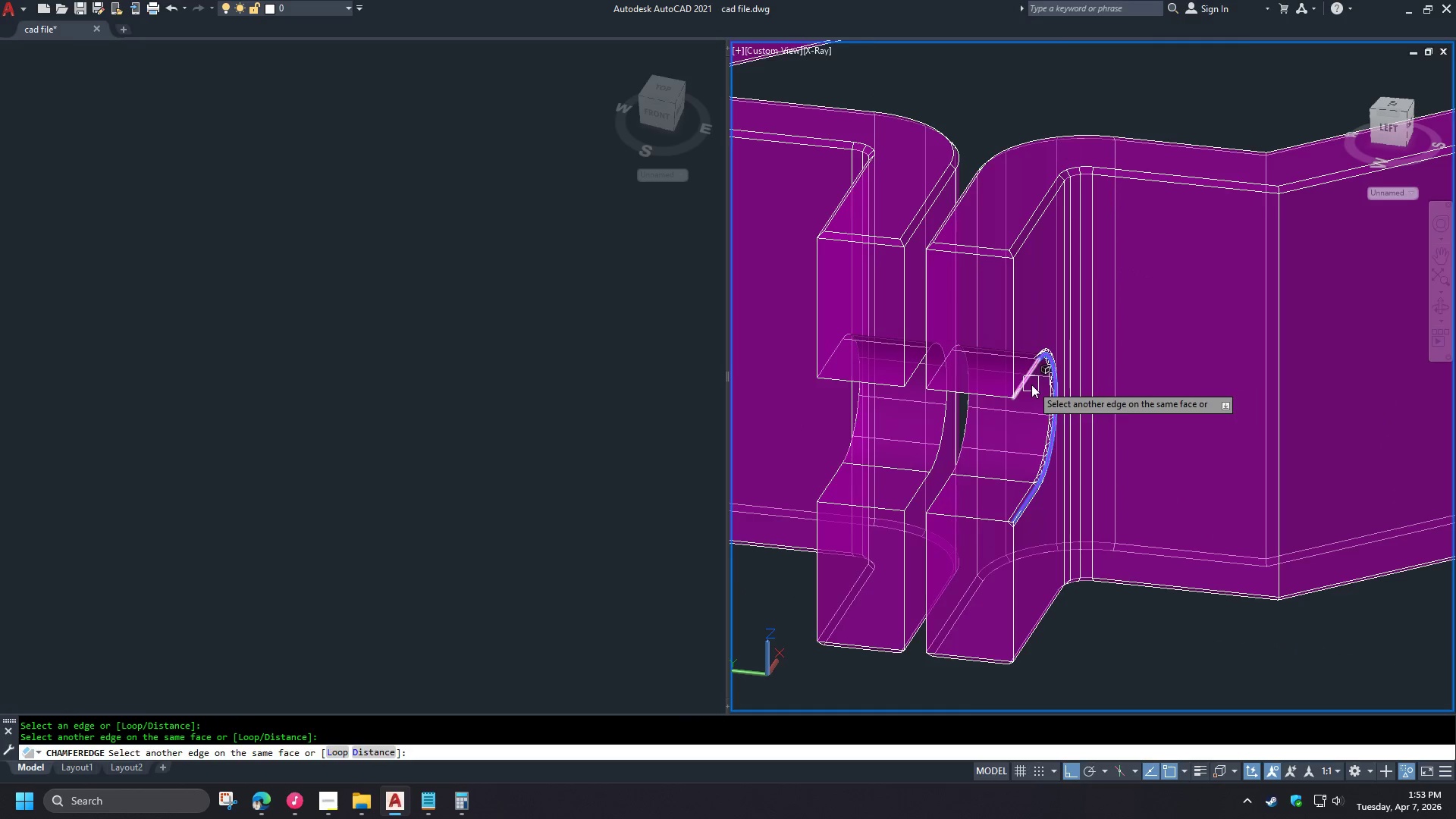 
left_click([1031, 384])
 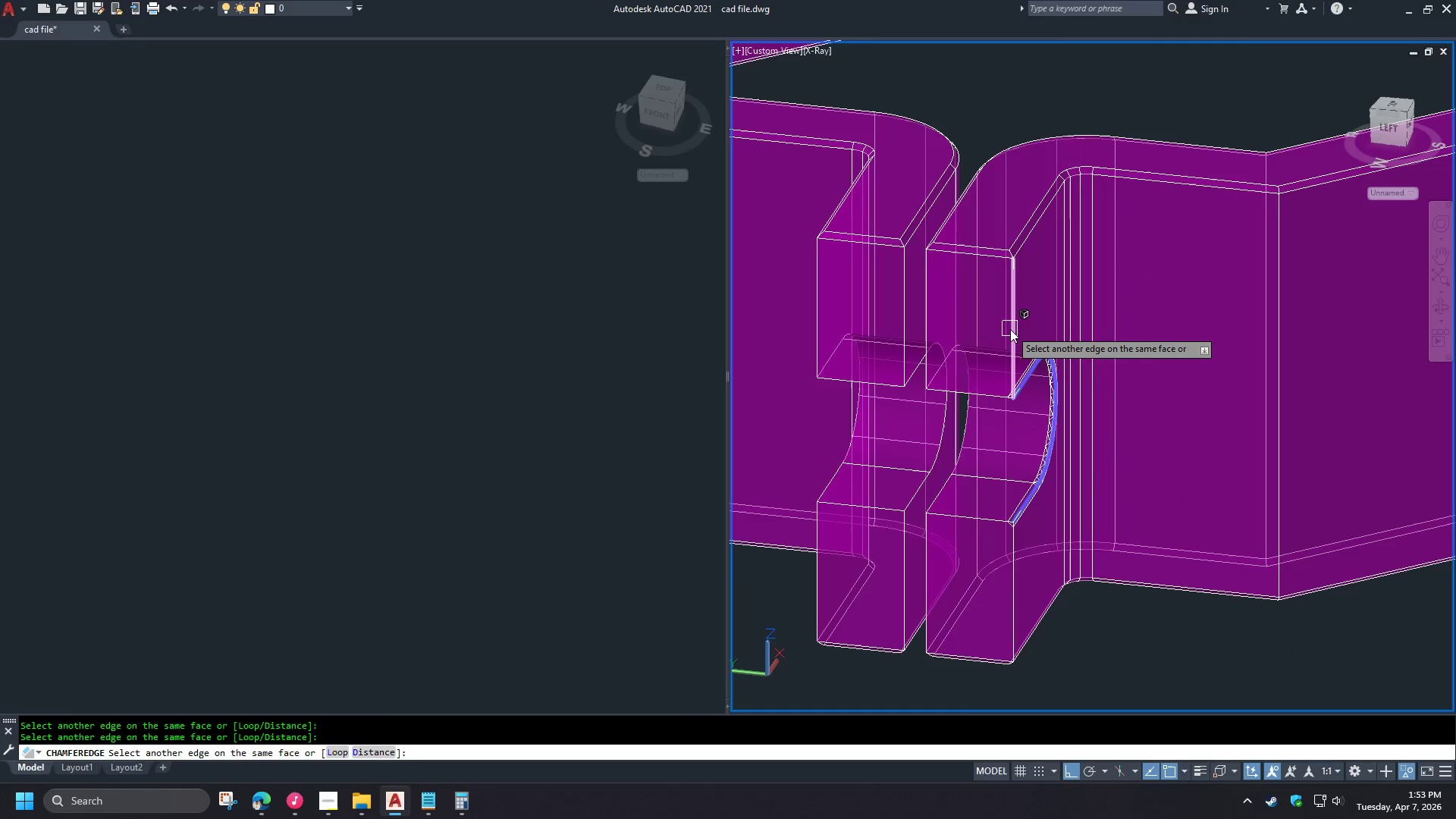 
scroll: coordinate [989, 557], scroll_direction: up, amount: 2.0
 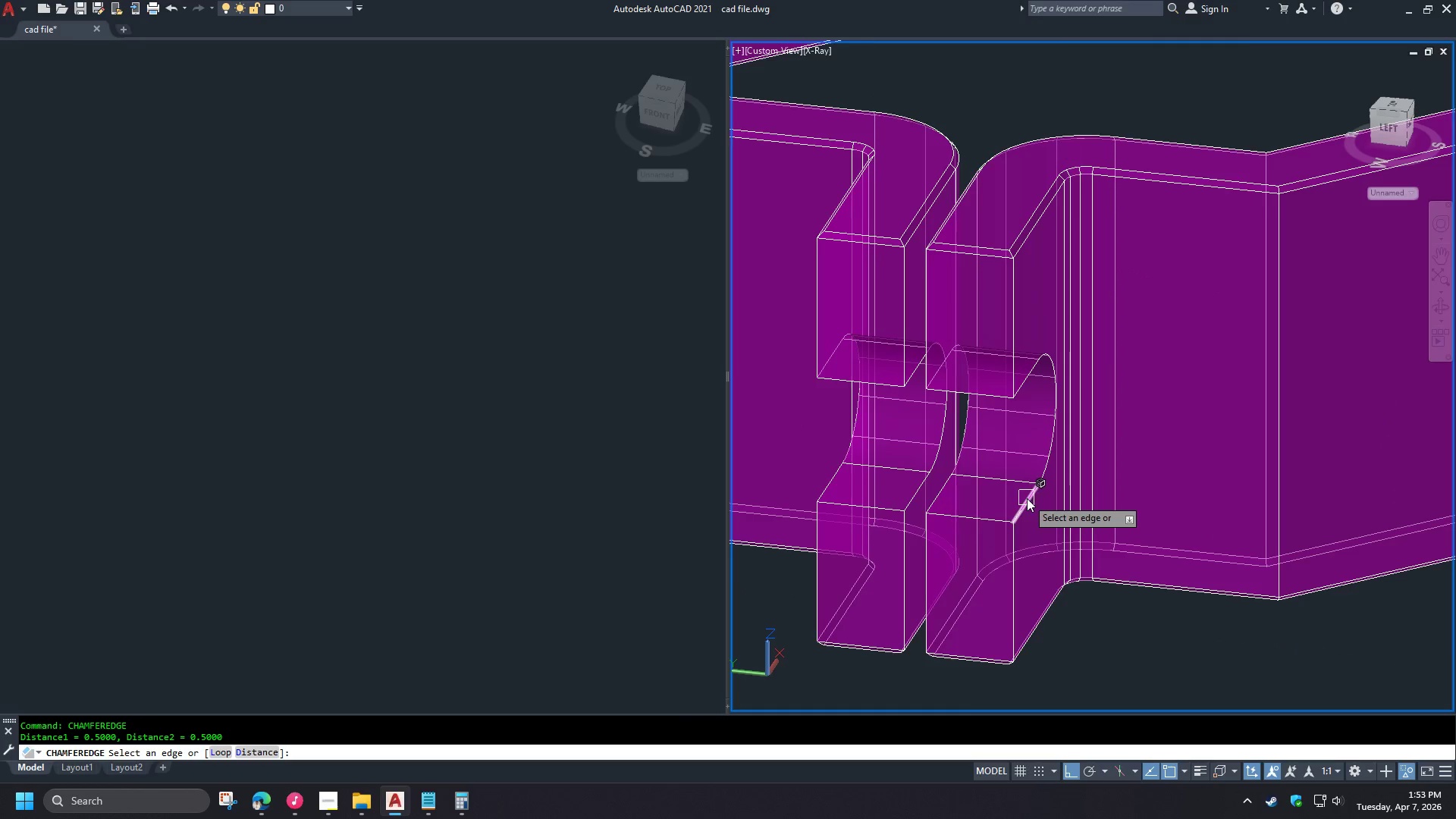 
left_click([1010, 329])
 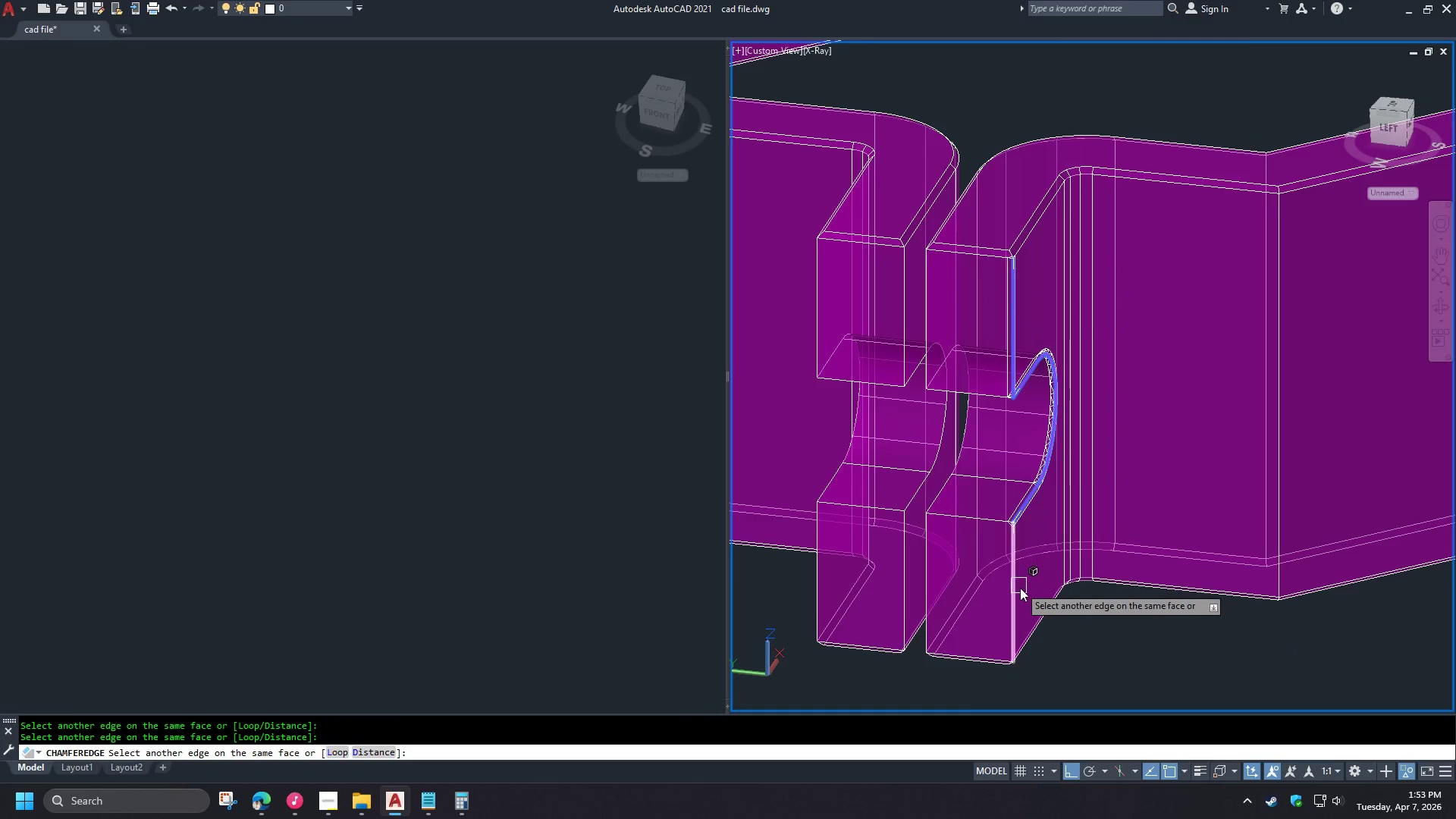 
left_click([1020, 589])
 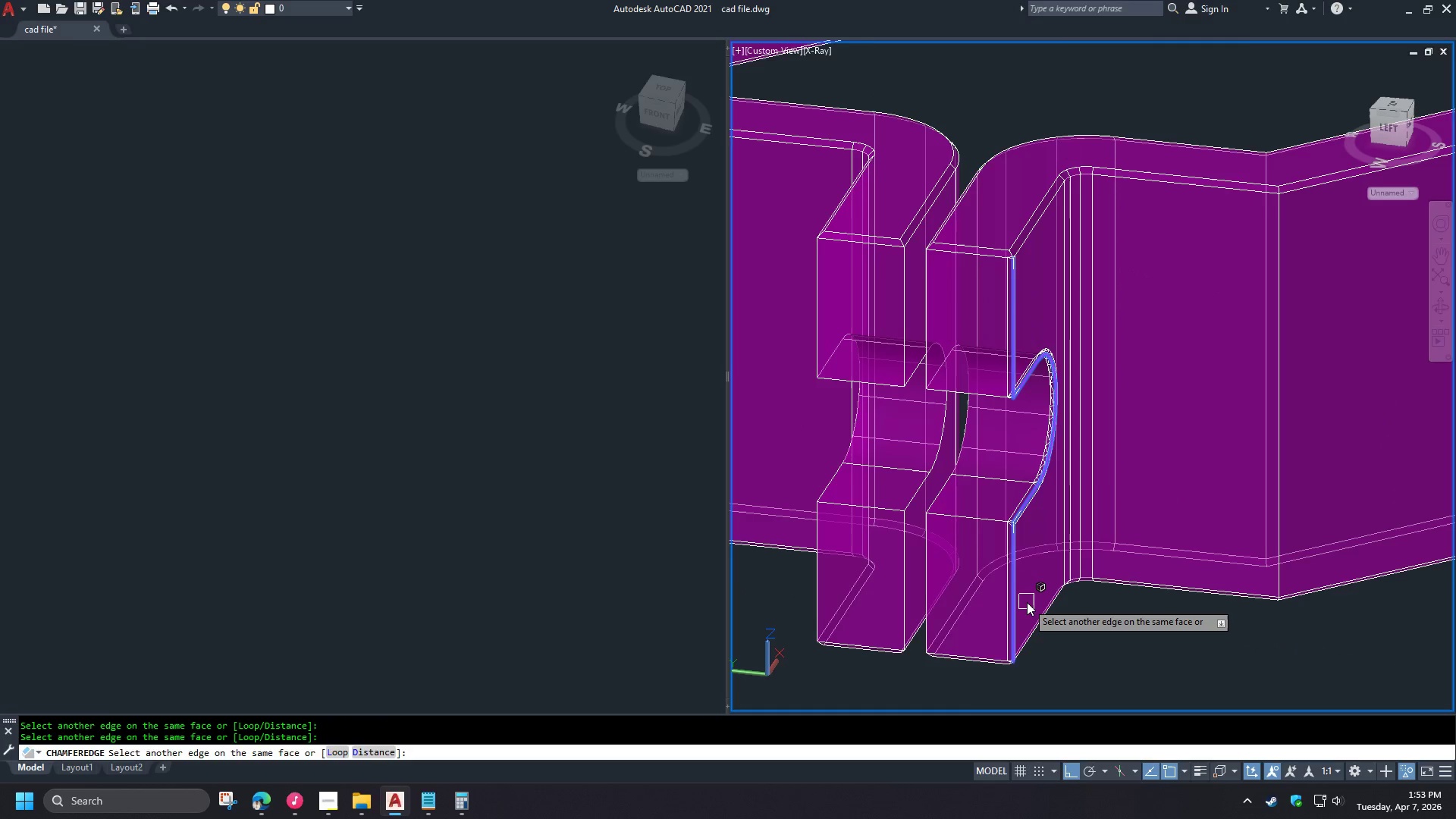 
key(Space)
 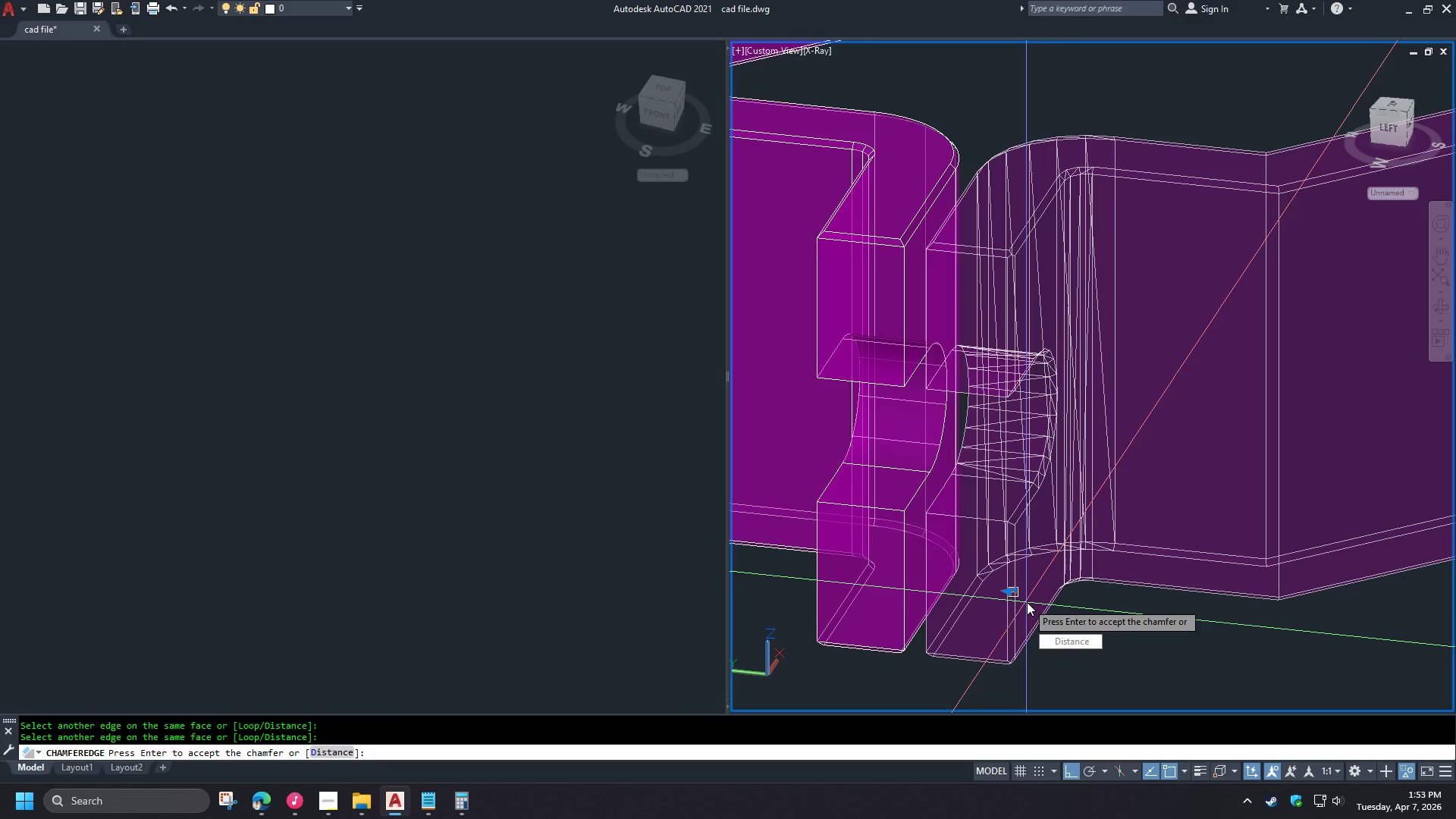 
key(Space)
 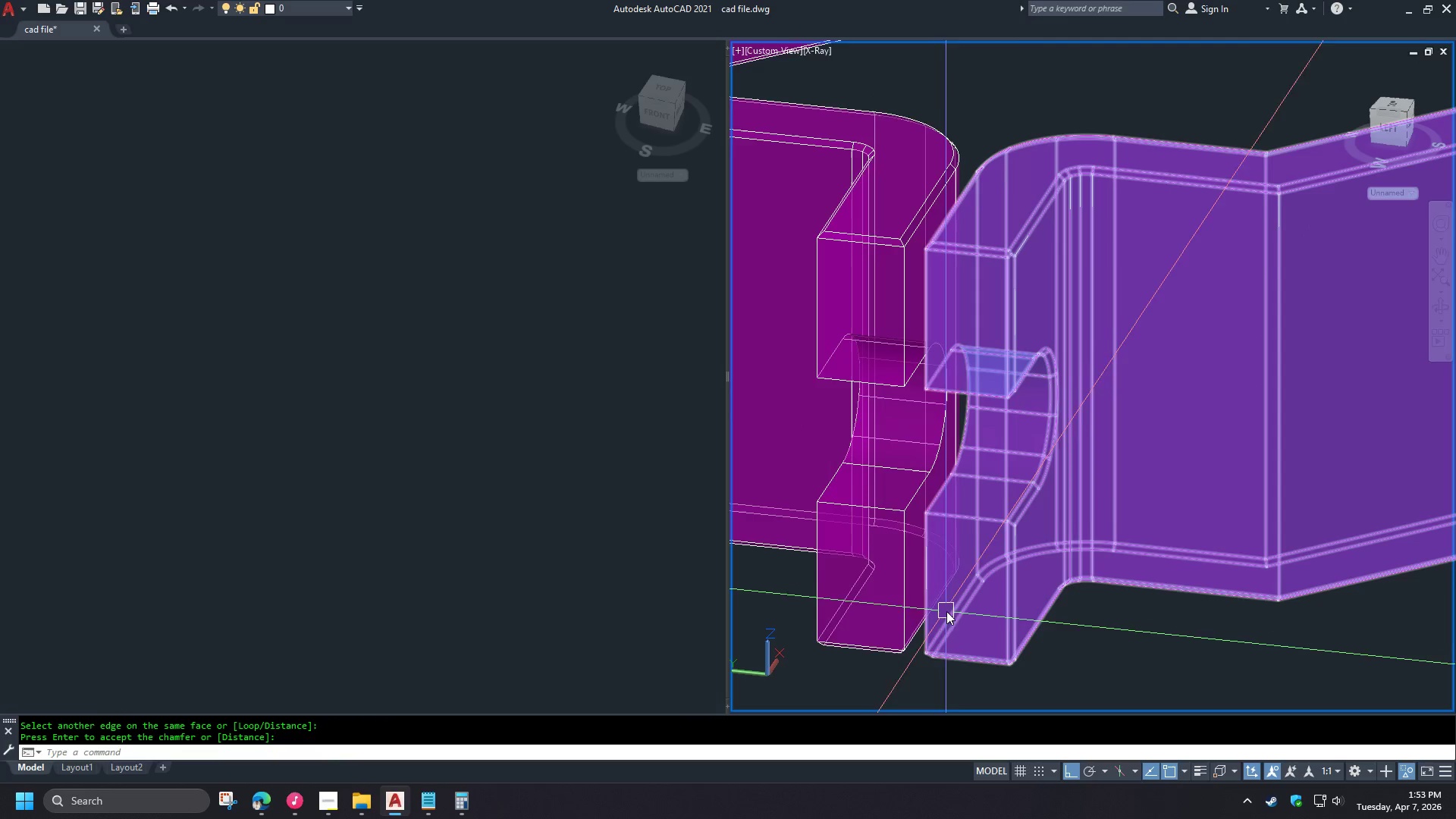 
key(Shift+ShiftLeft)
 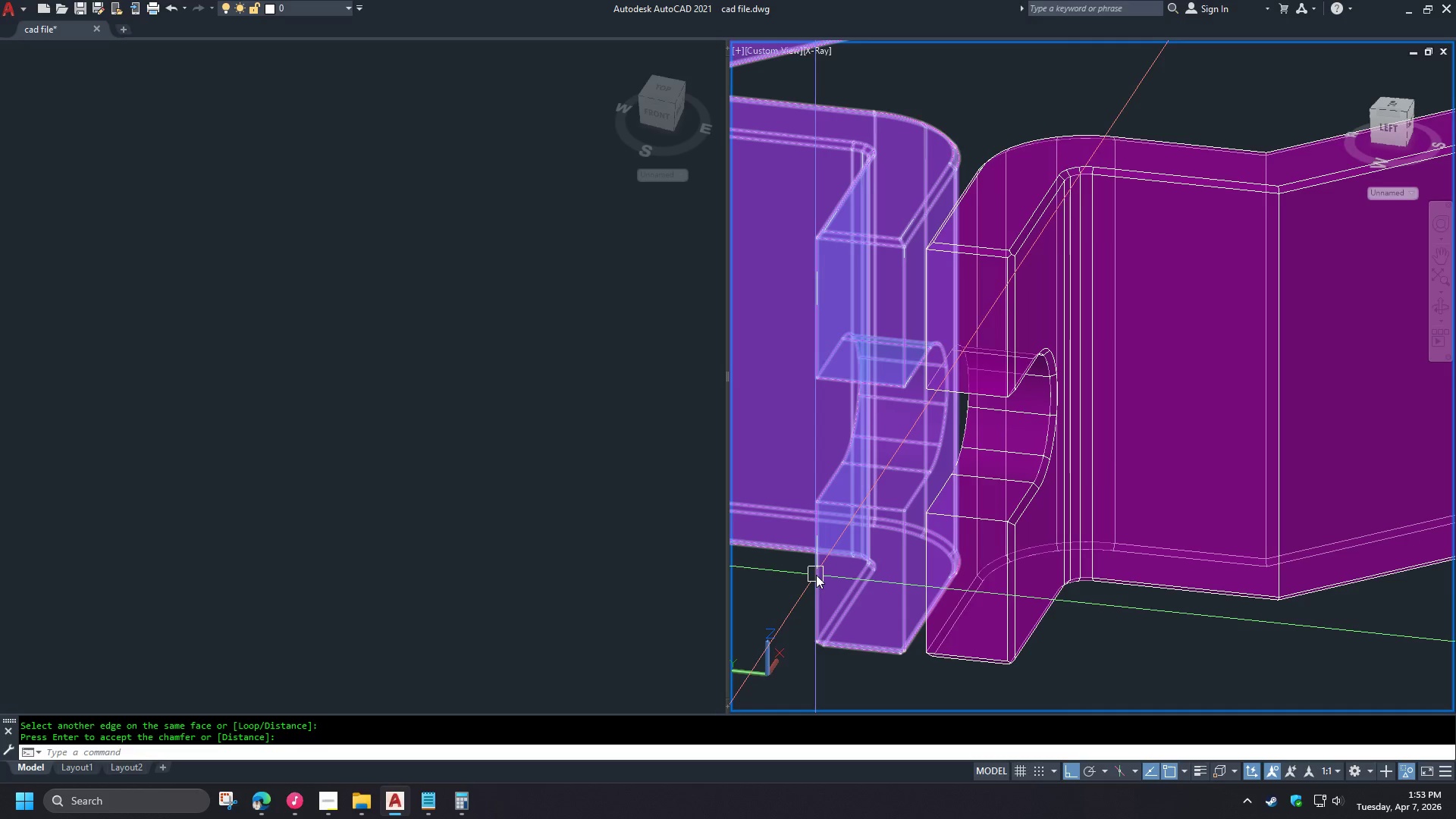 
hold_key(key=ShiftLeft, duration=1.2)
 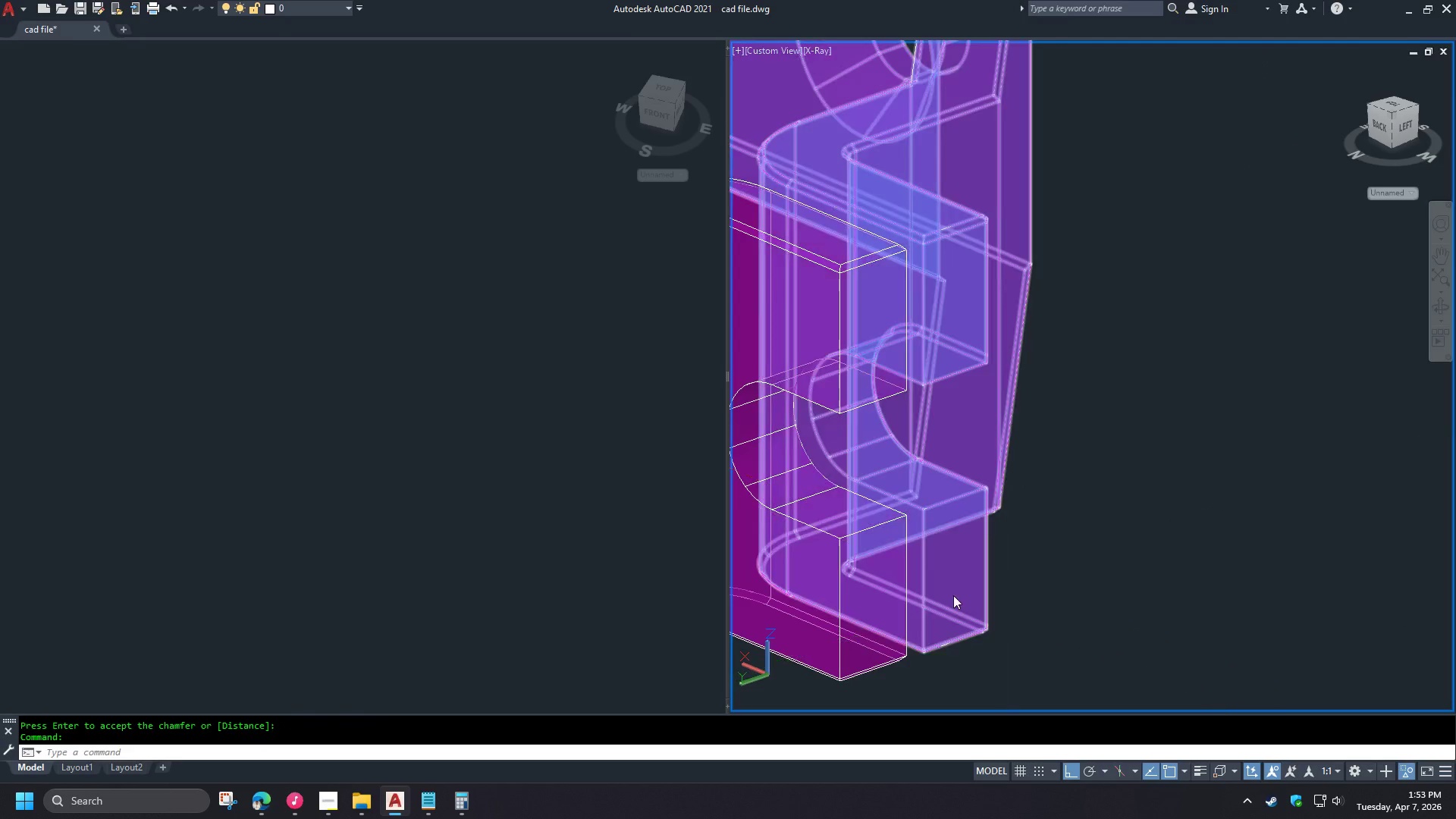 
key(Space)
 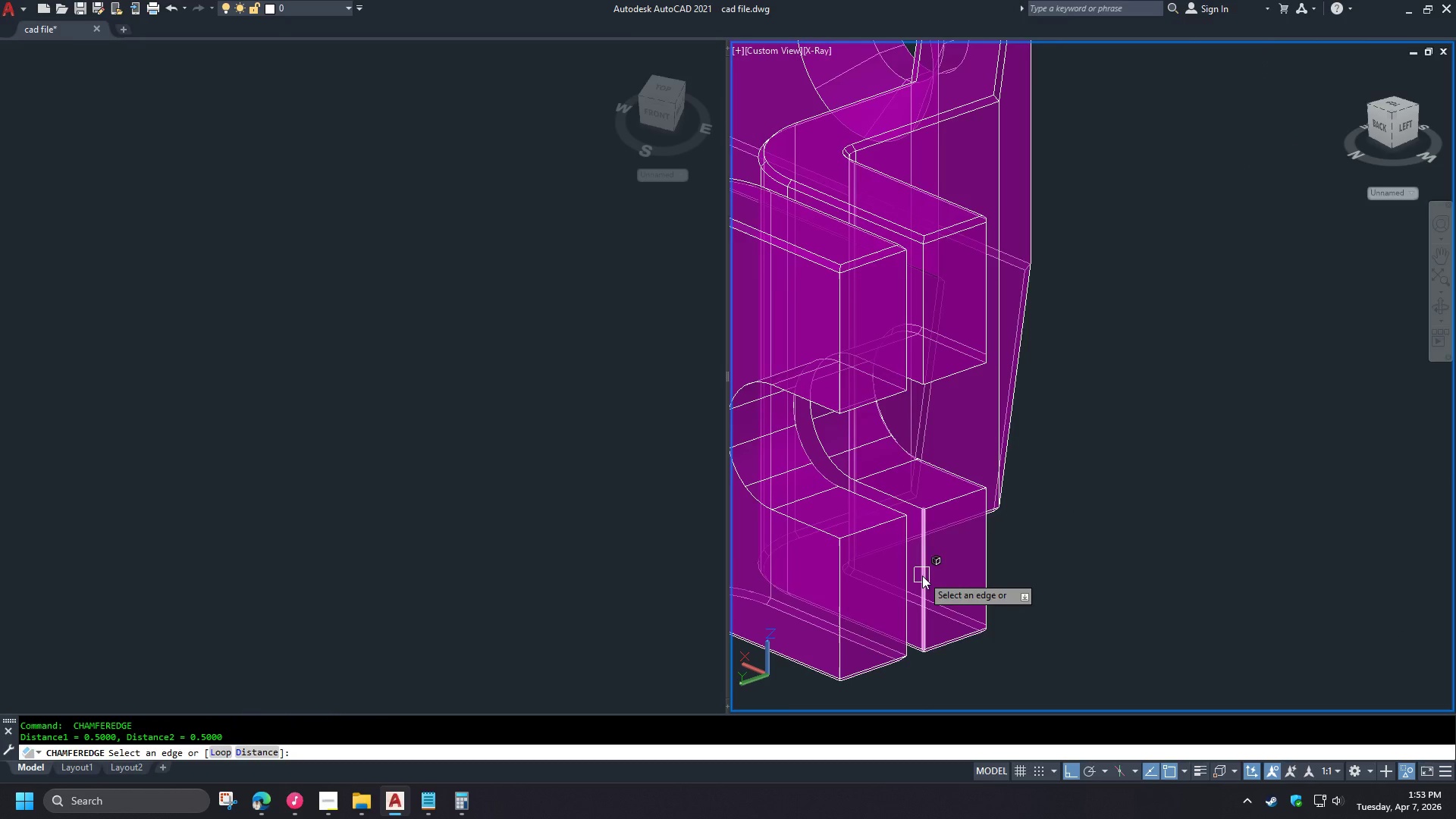 
left_click([922, 576])
 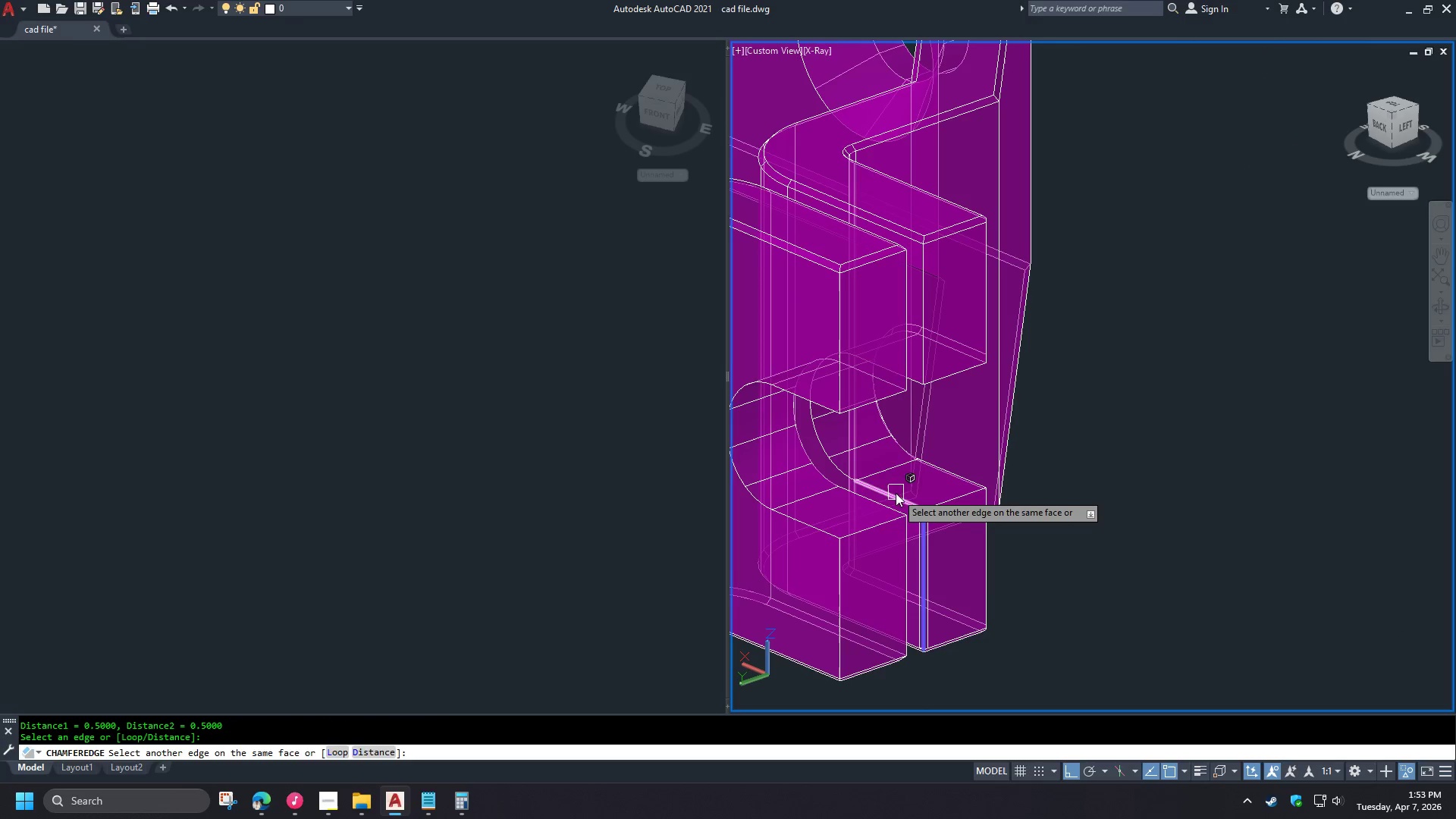 
left_click([892, 494])
 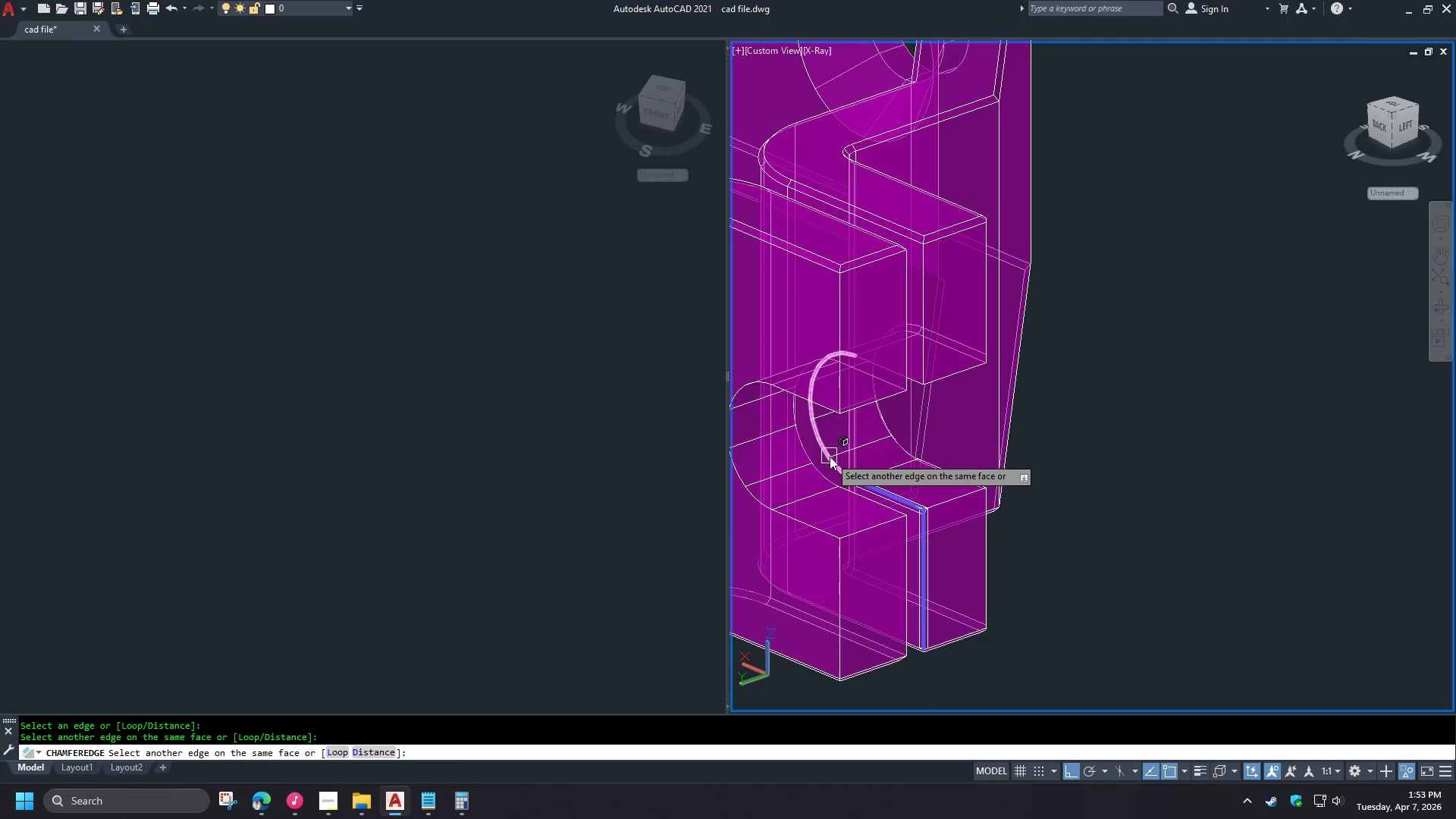 
left_click([830, 457])
 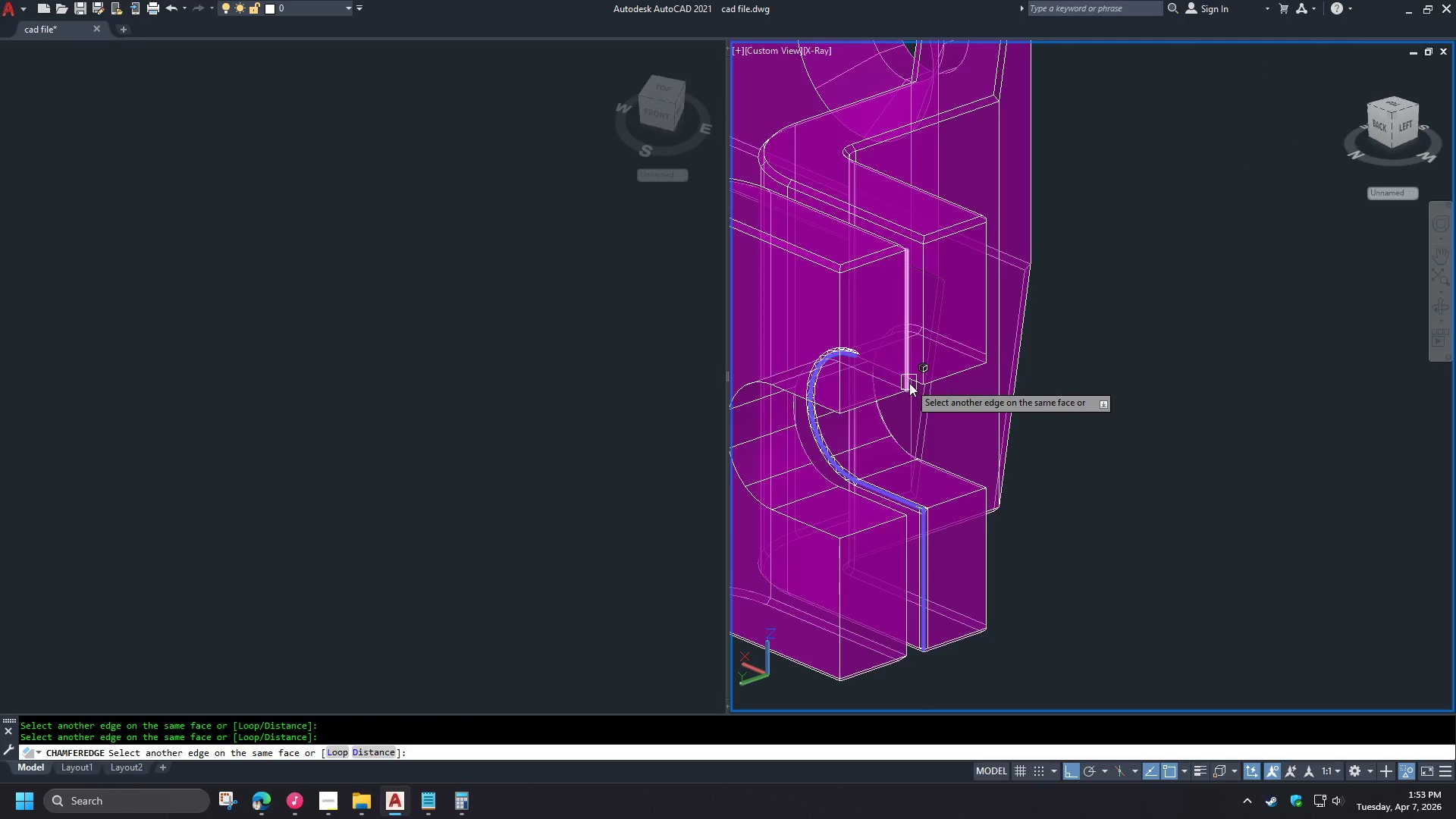 
left_click([919, 381])
 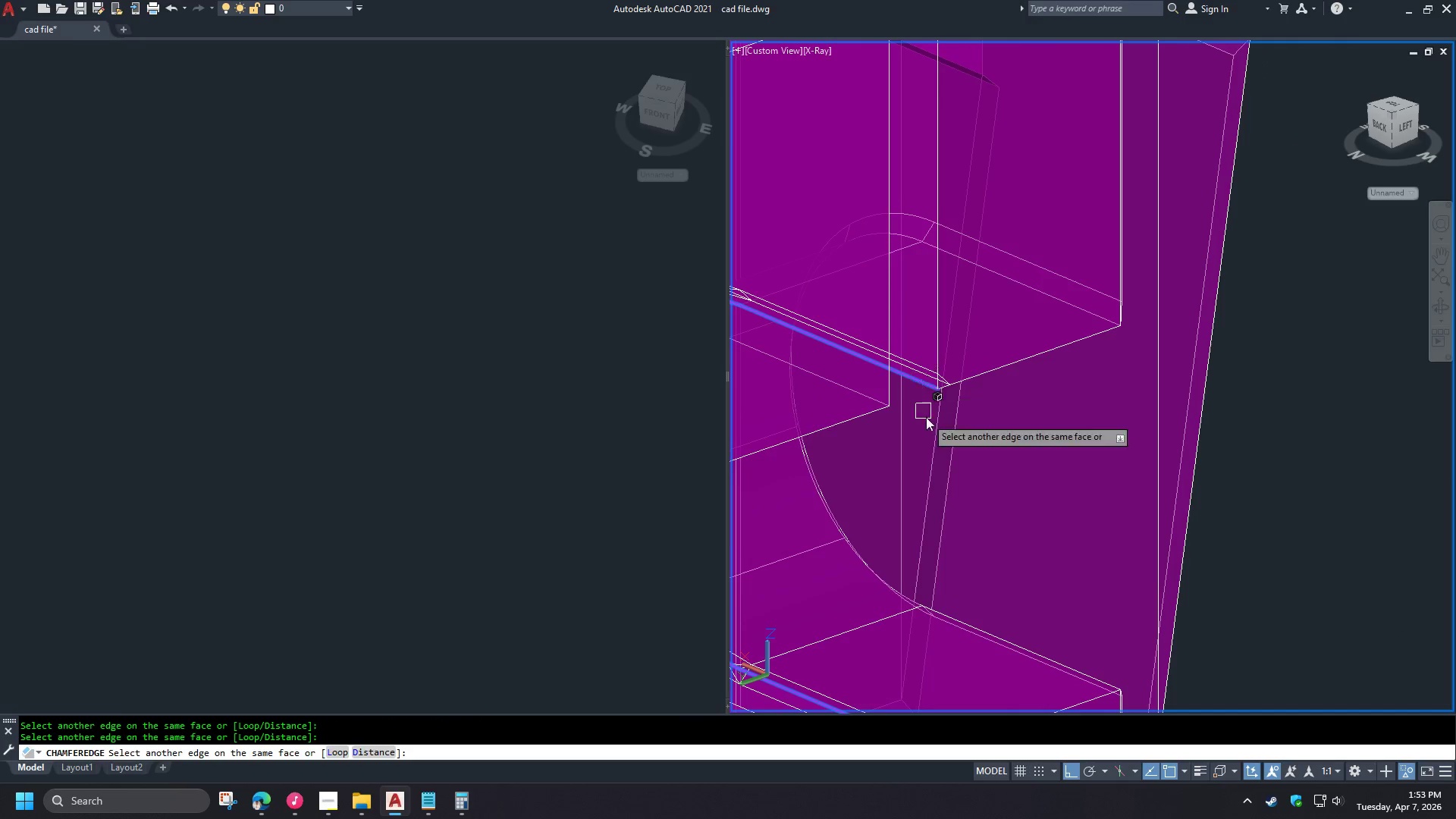 
left_click([941, 297])
 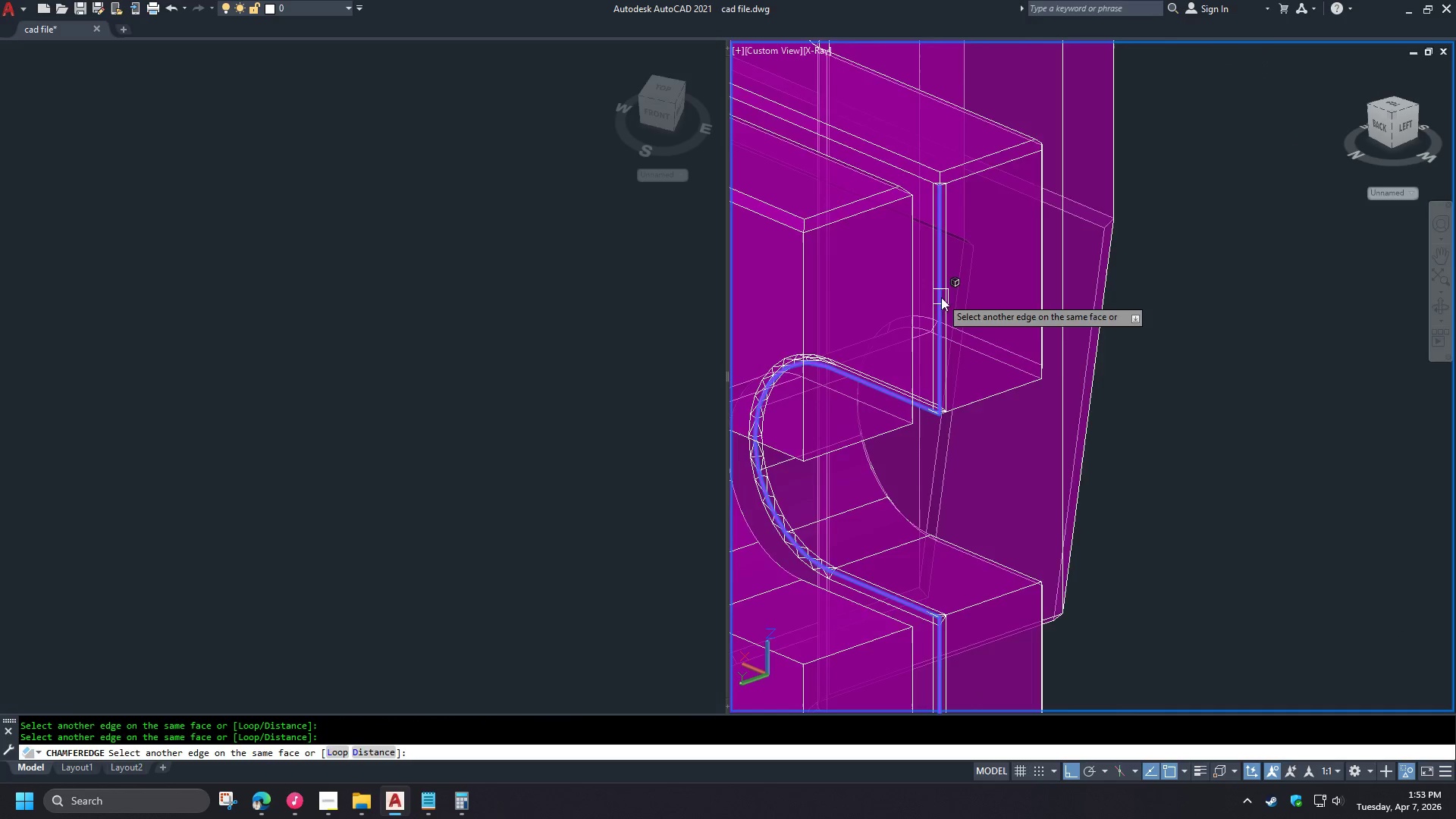 
scroll: coordinate [916, 383], scroll_direction: up, amount: 3.0
 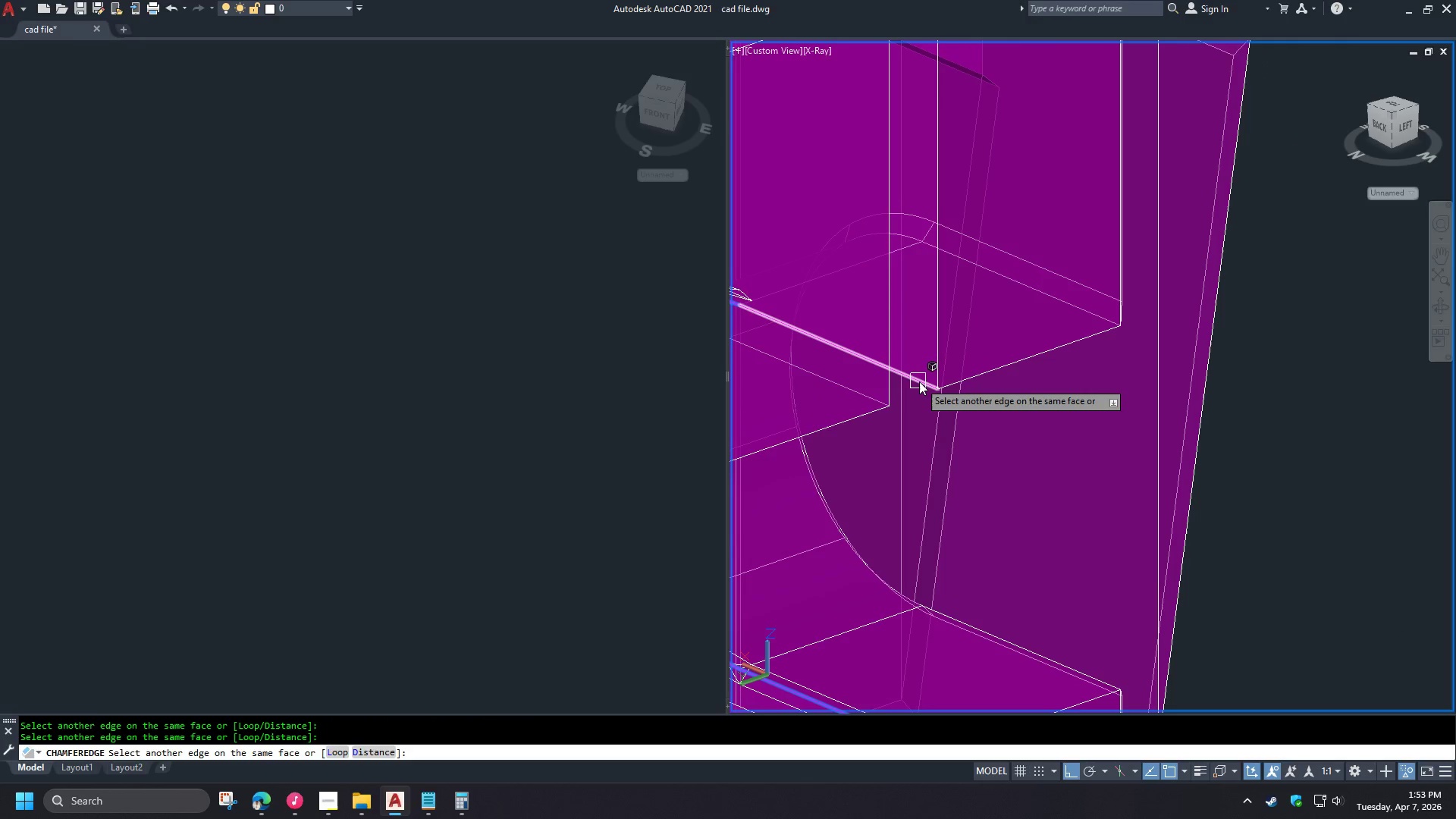 
key(Space)
 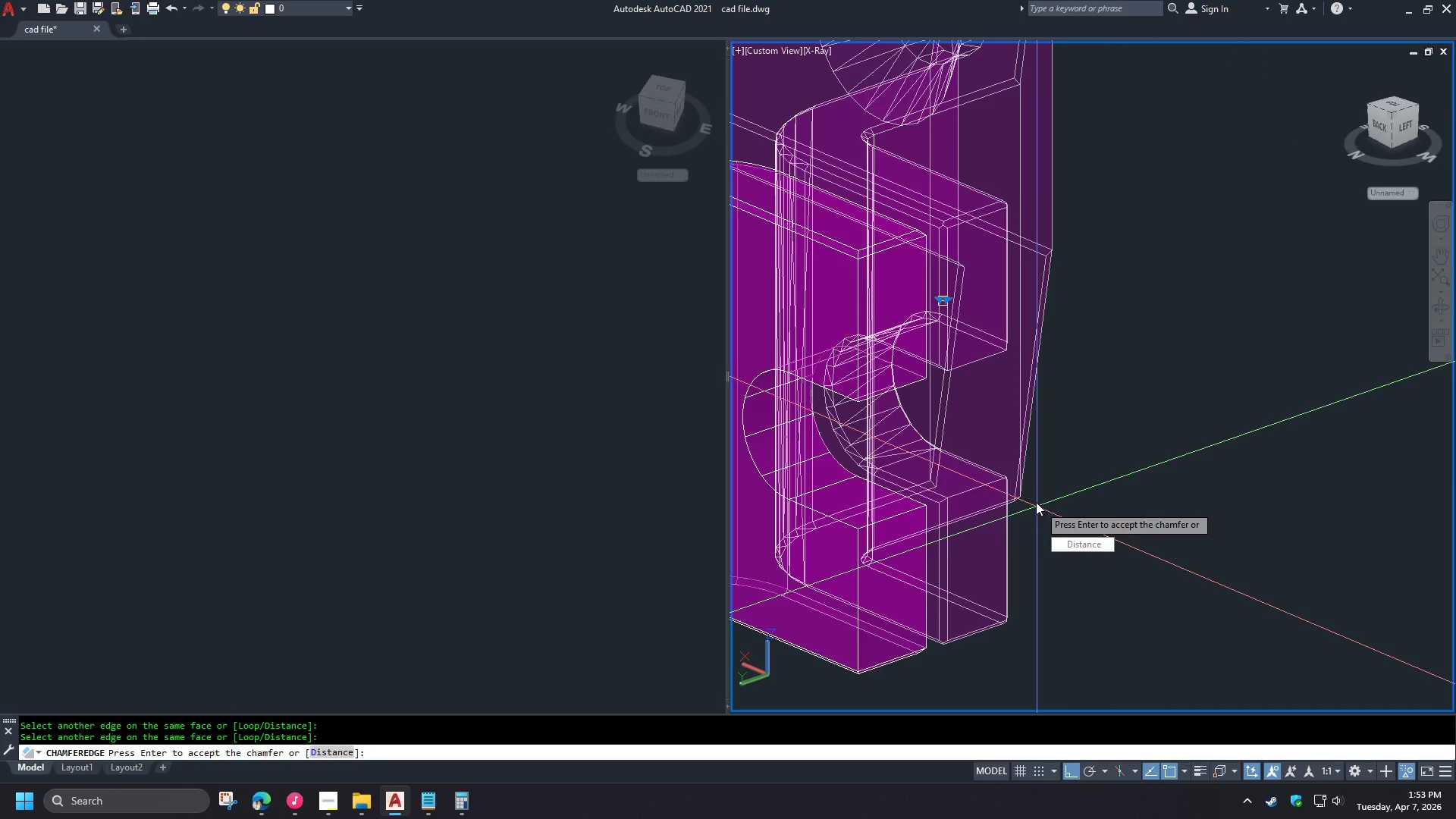 
key(Space)
 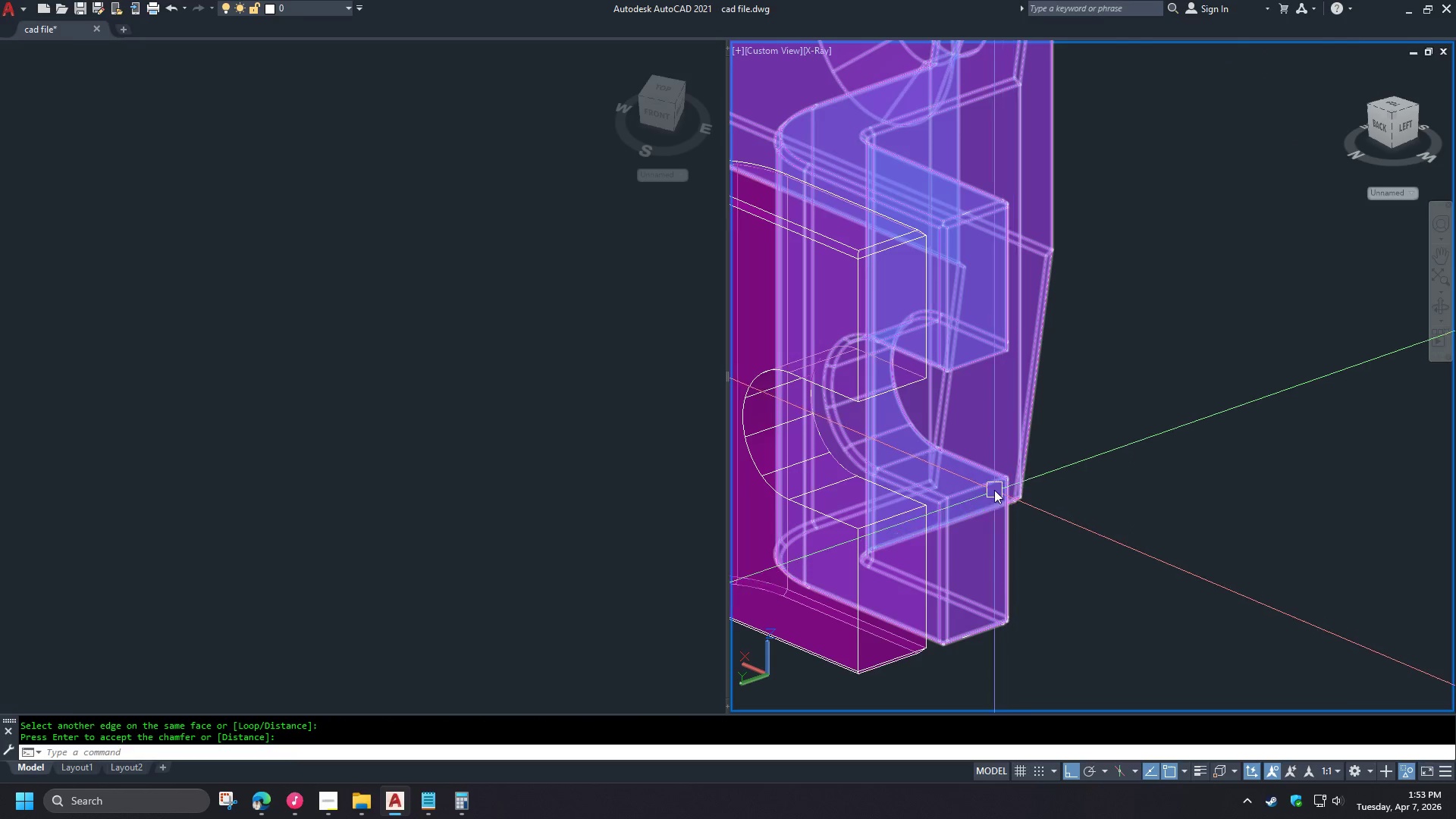 
scroll: coordinate [943, 447], scroll_direction: down, amount: 1.0
 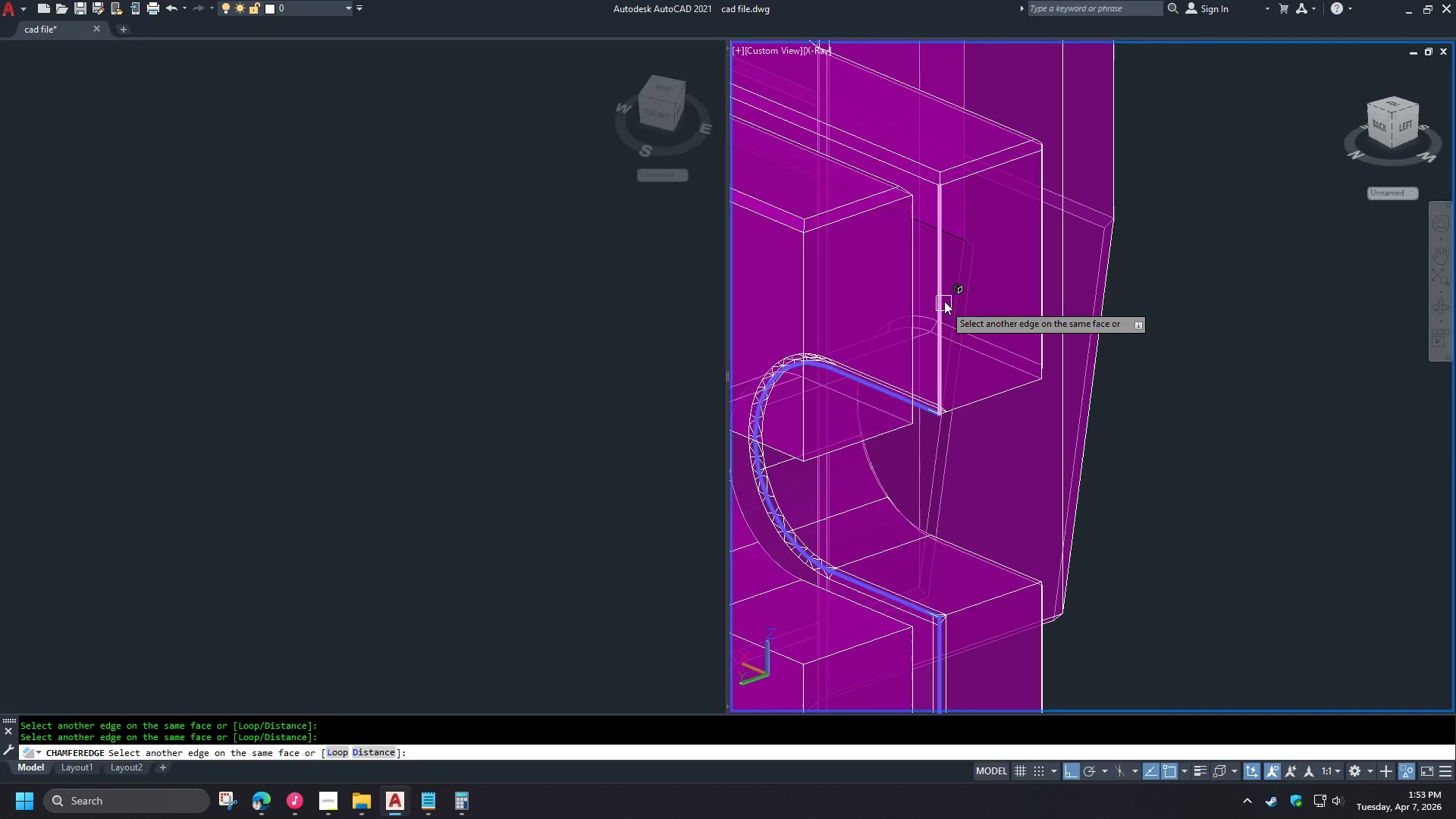 
key(Space)
 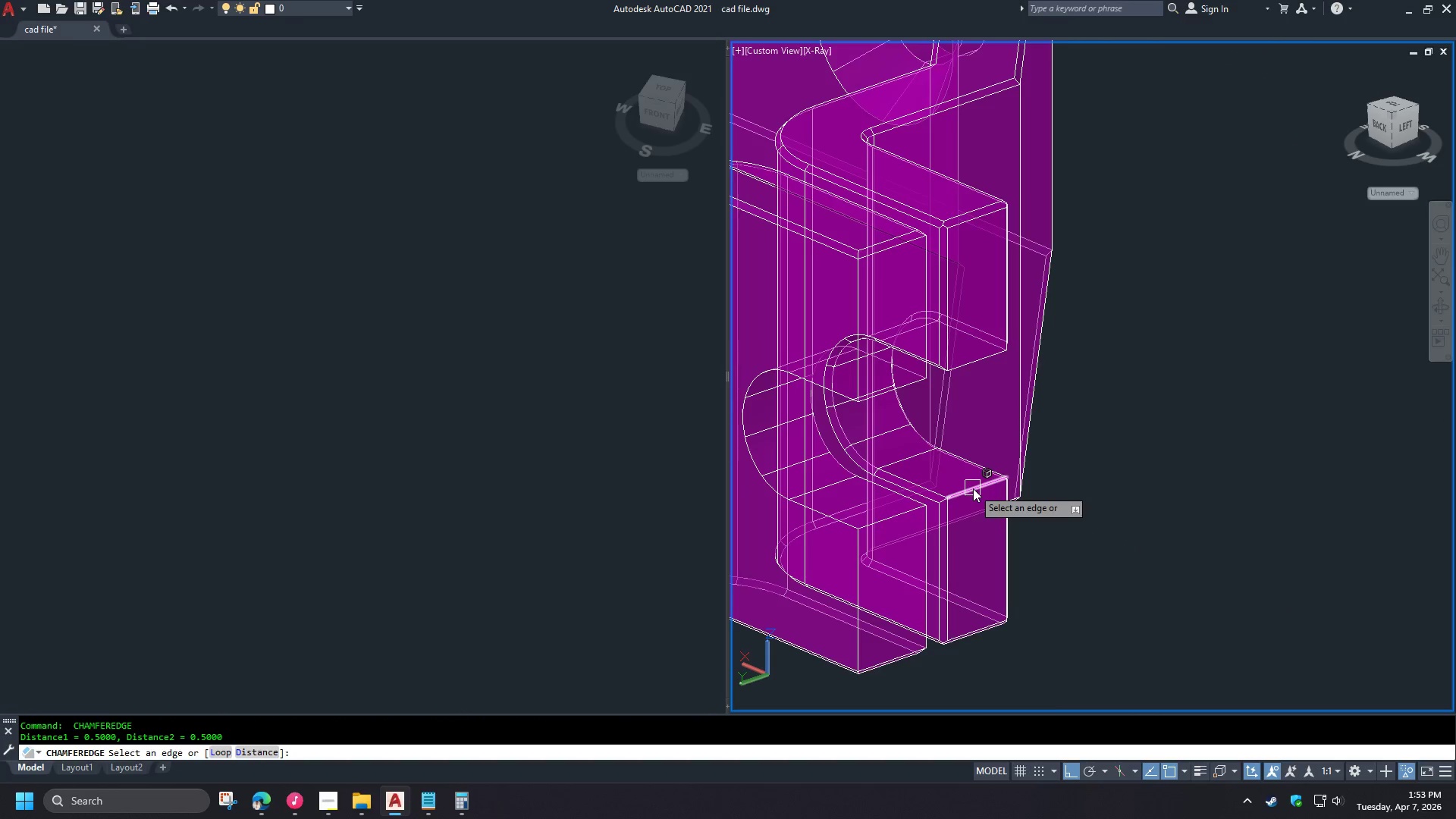 
left_click([973, 488])
 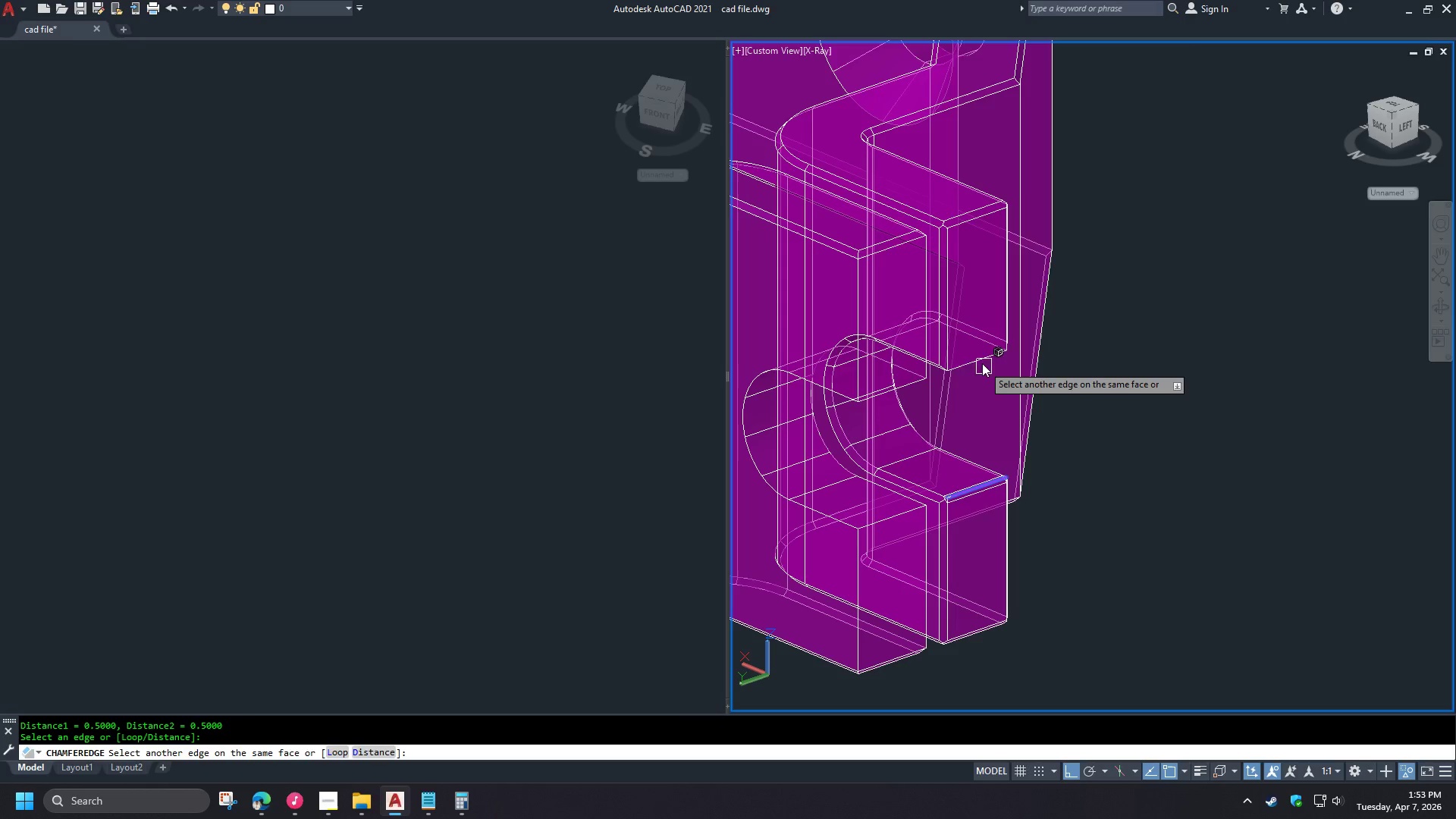 
scroll: coordinate [952, 306], scroll_direction: down, amount: 1.0
 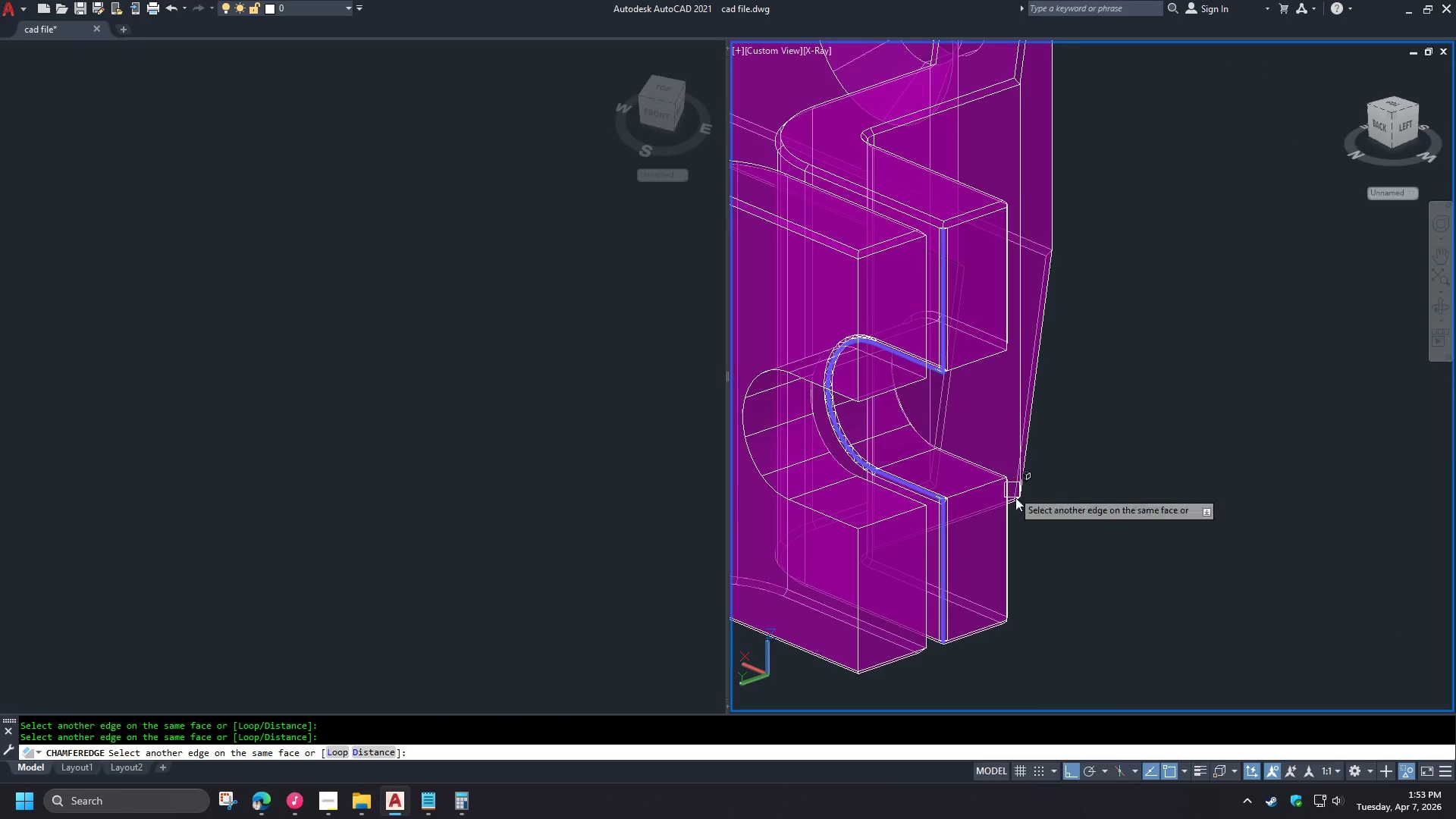 
left_click([981, 359])
 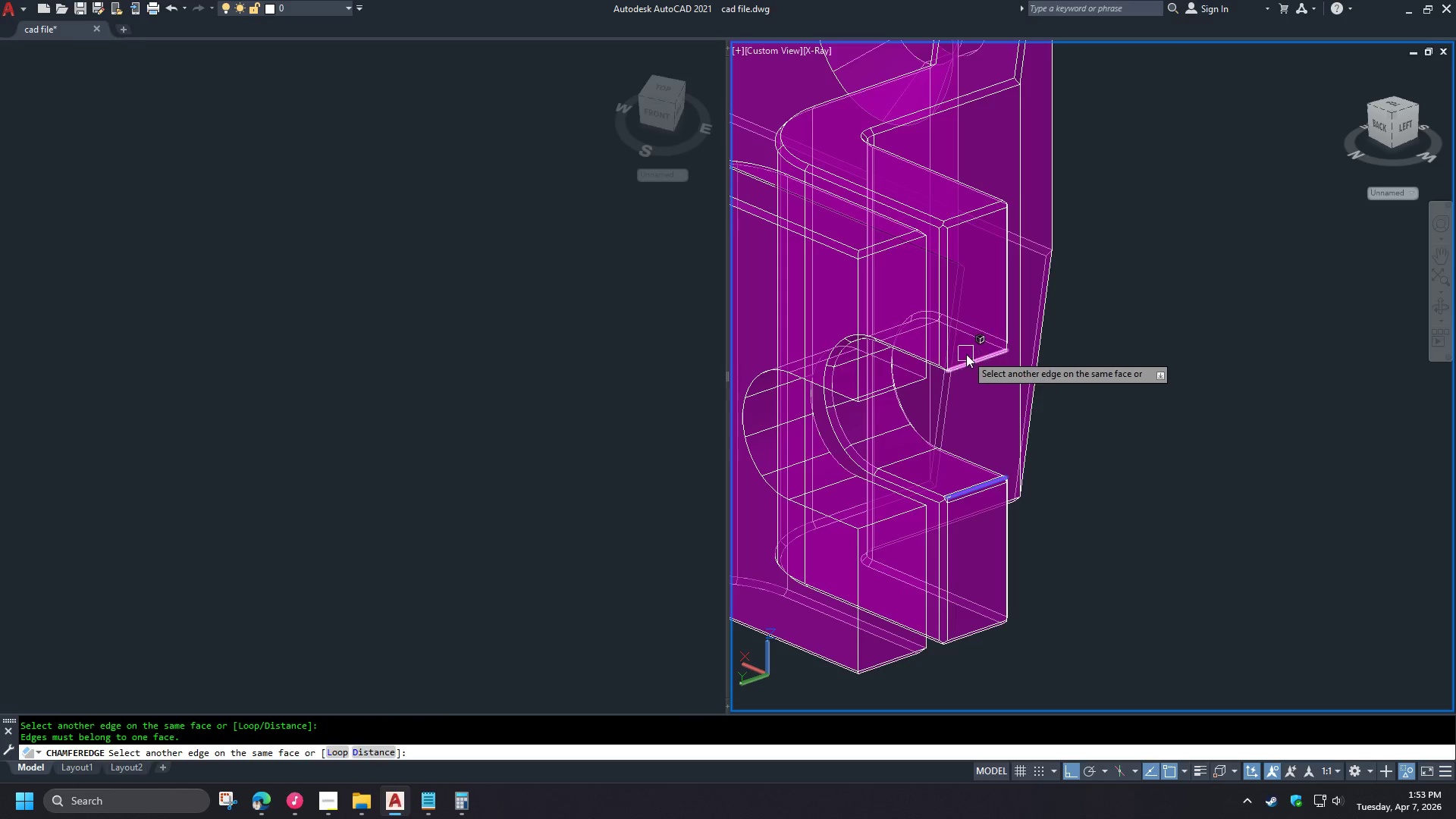 
left_click([970, 358])
 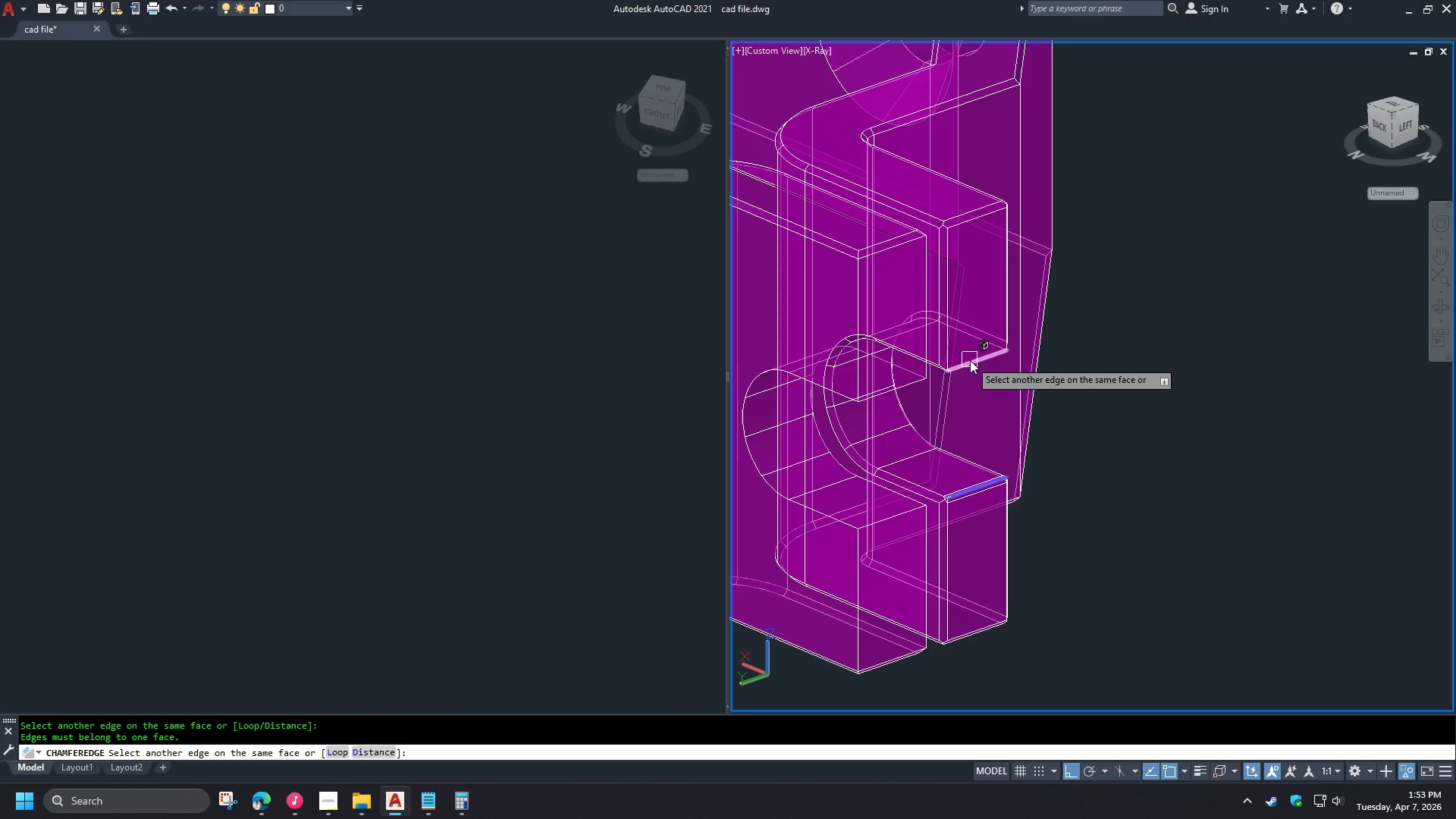 
left_click([970, 360])
 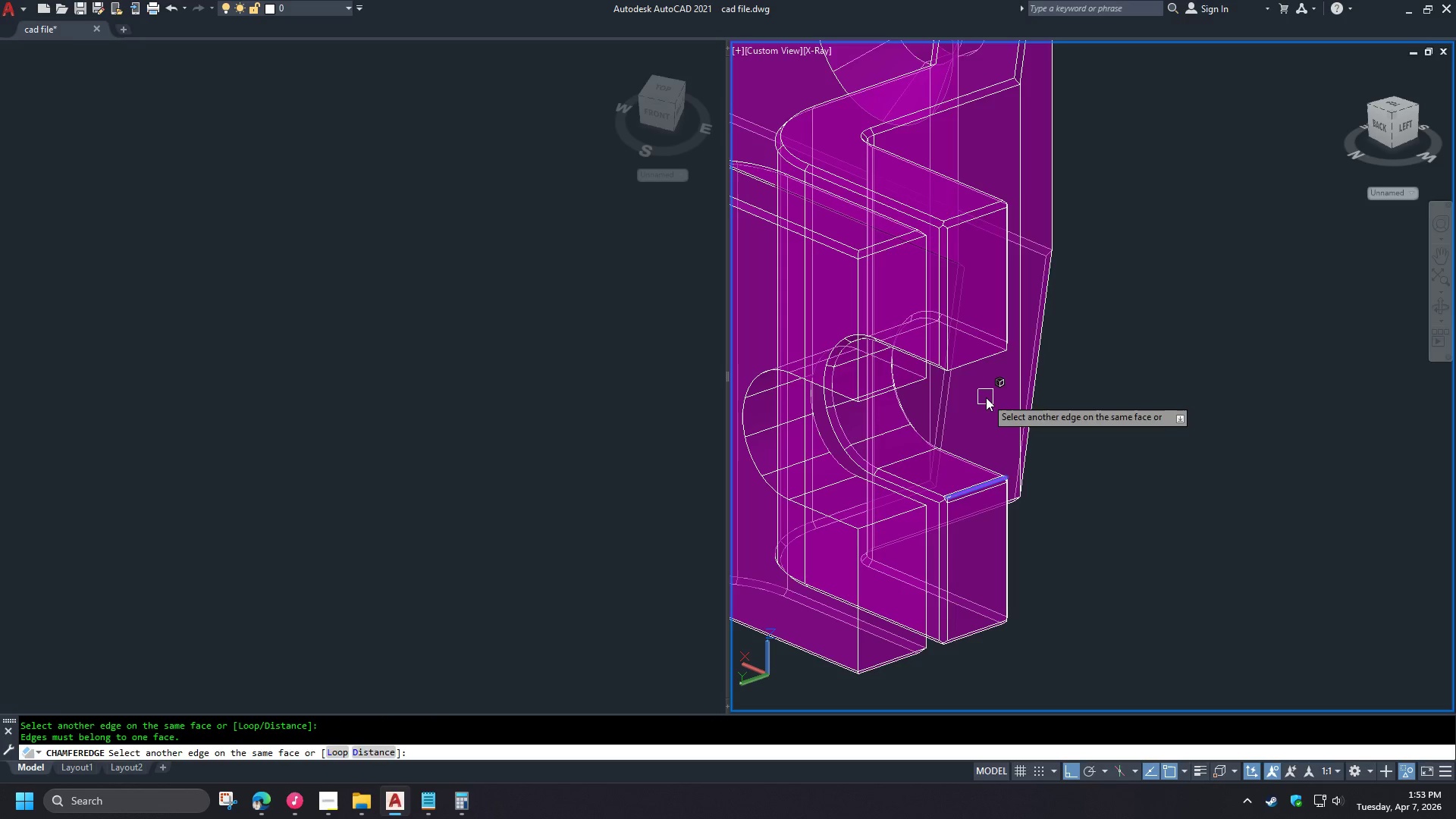 
key(Space)
 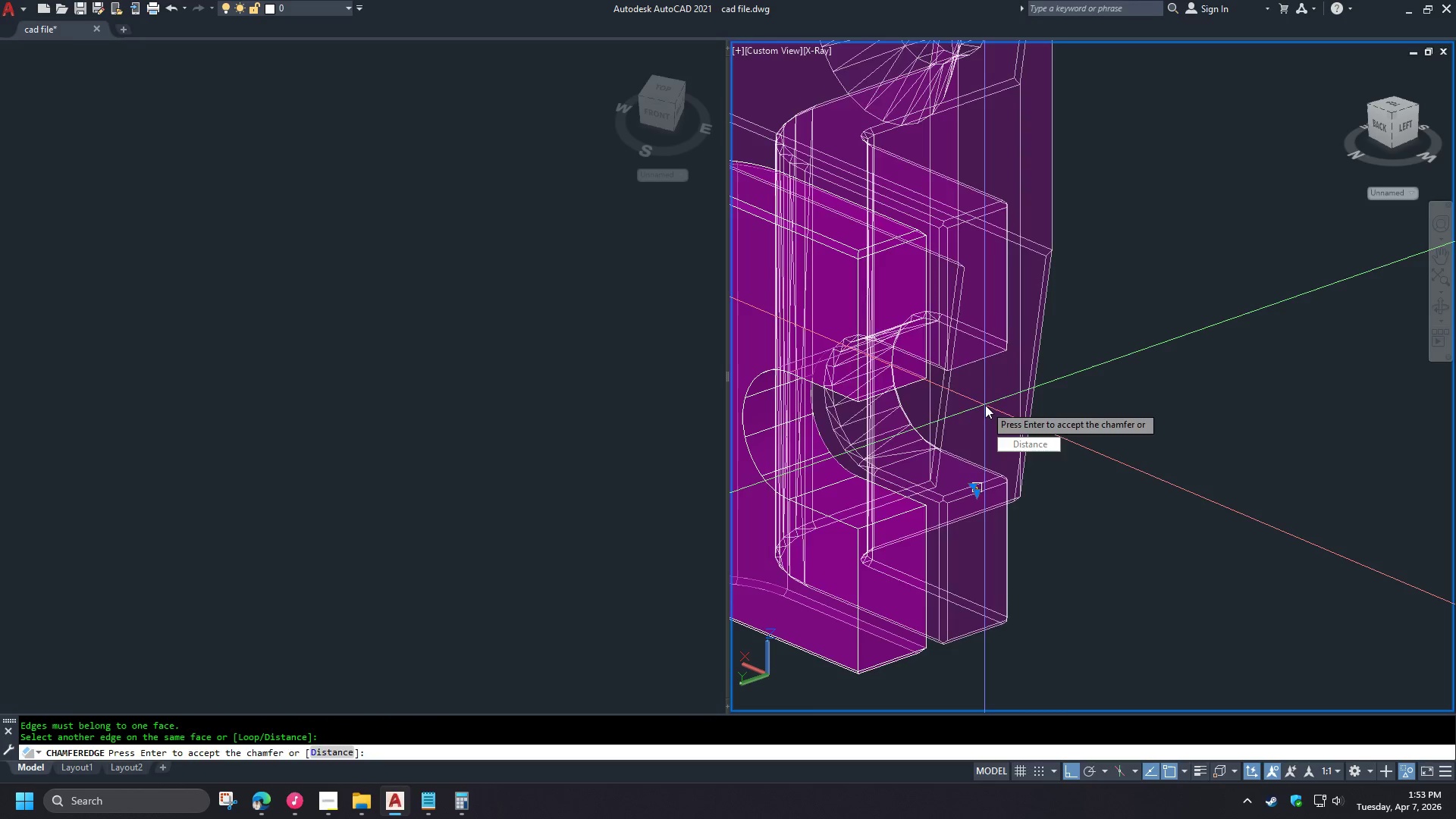 
key(Space)
 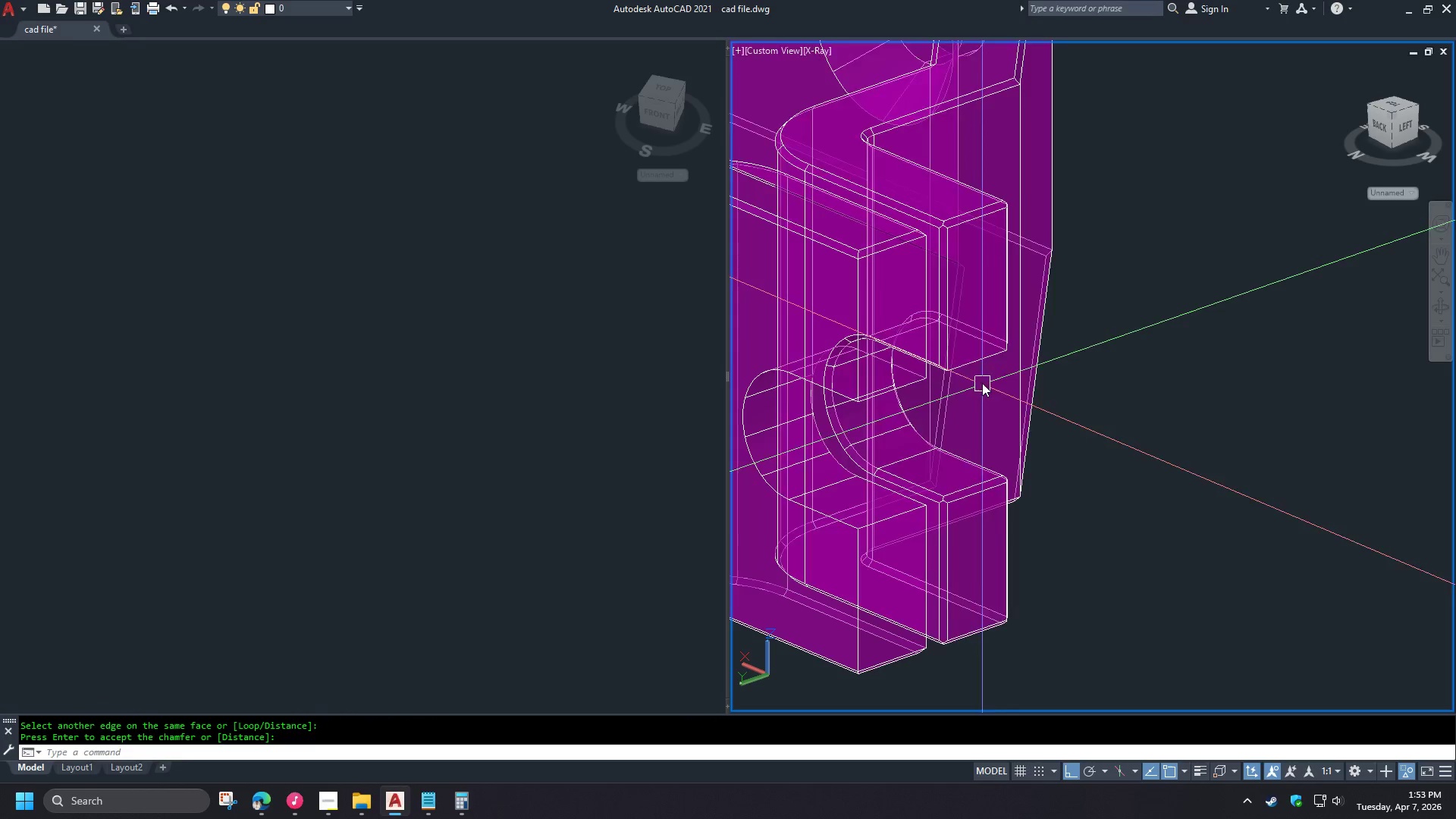 
key(Space)
 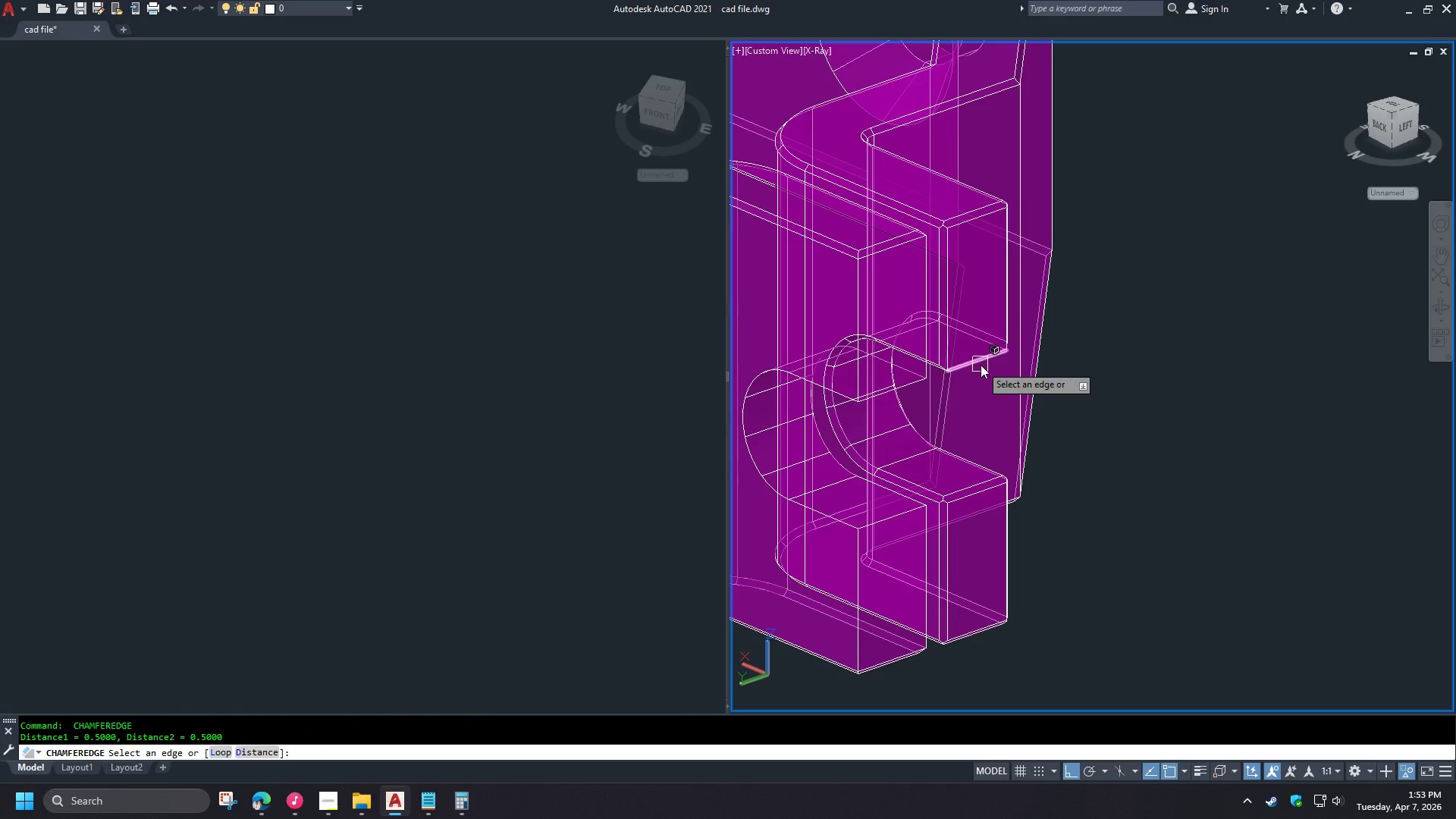 
left_click([981, 364])
 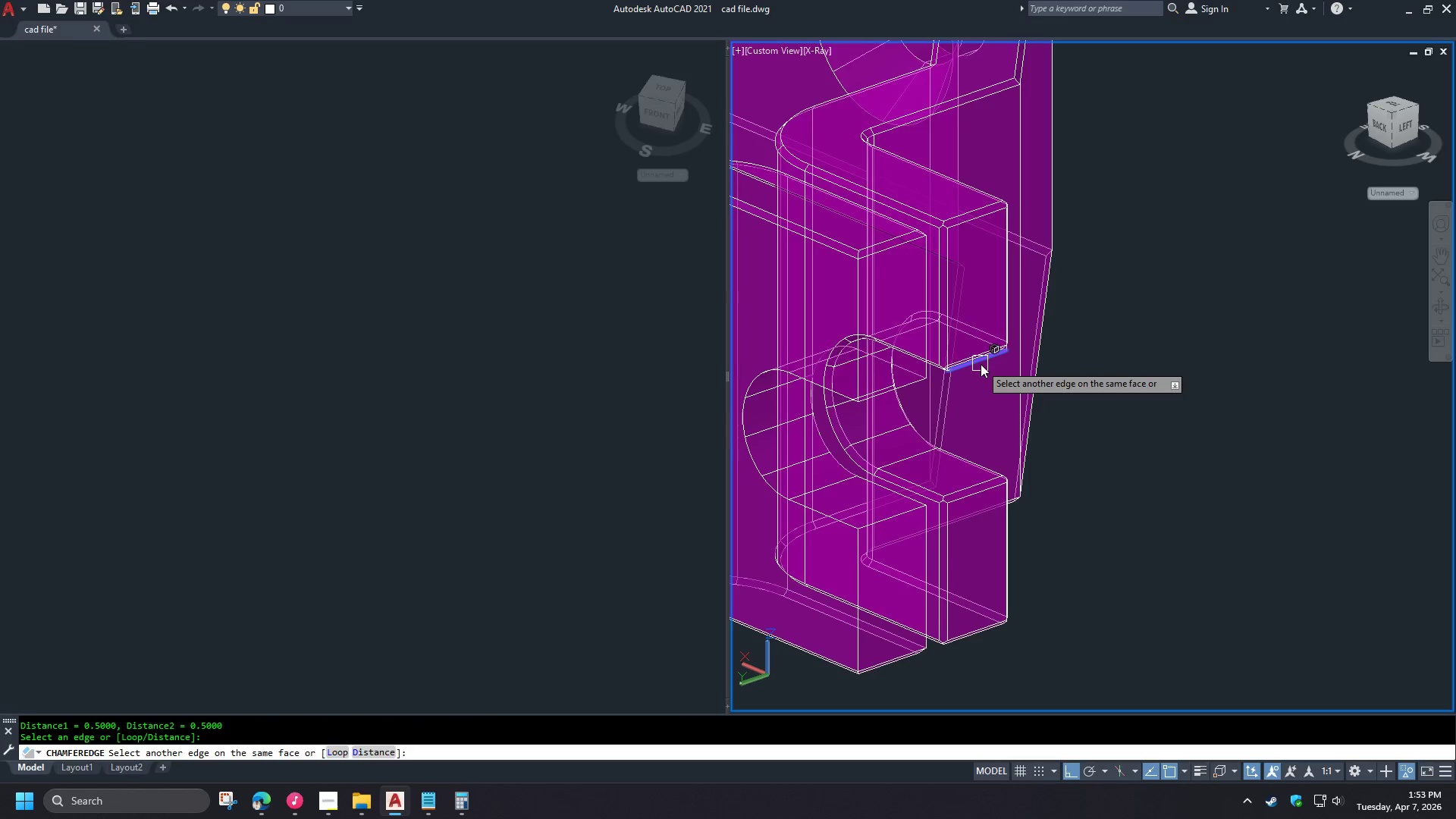 
key(Space)
 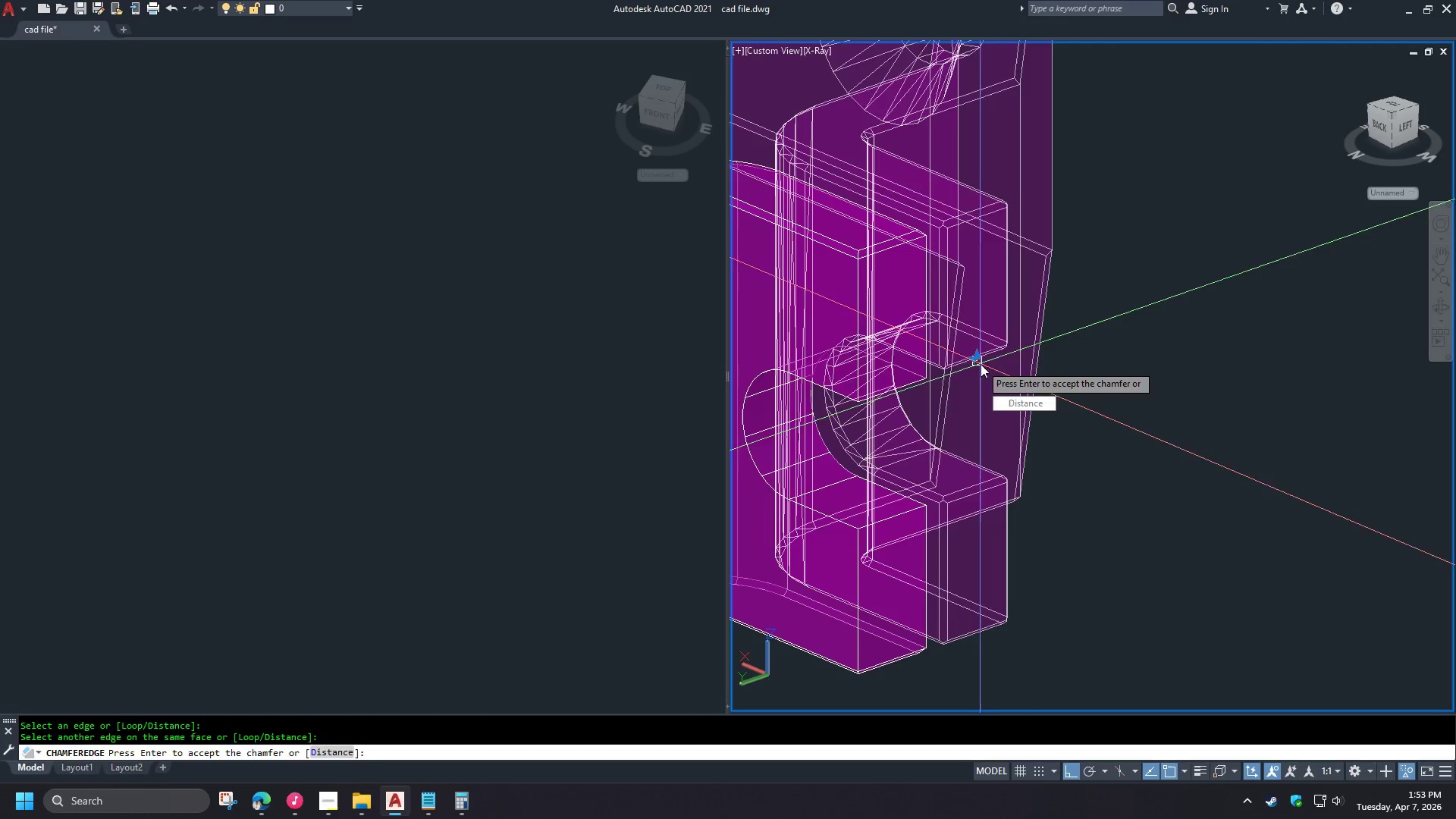 
key(Space)
 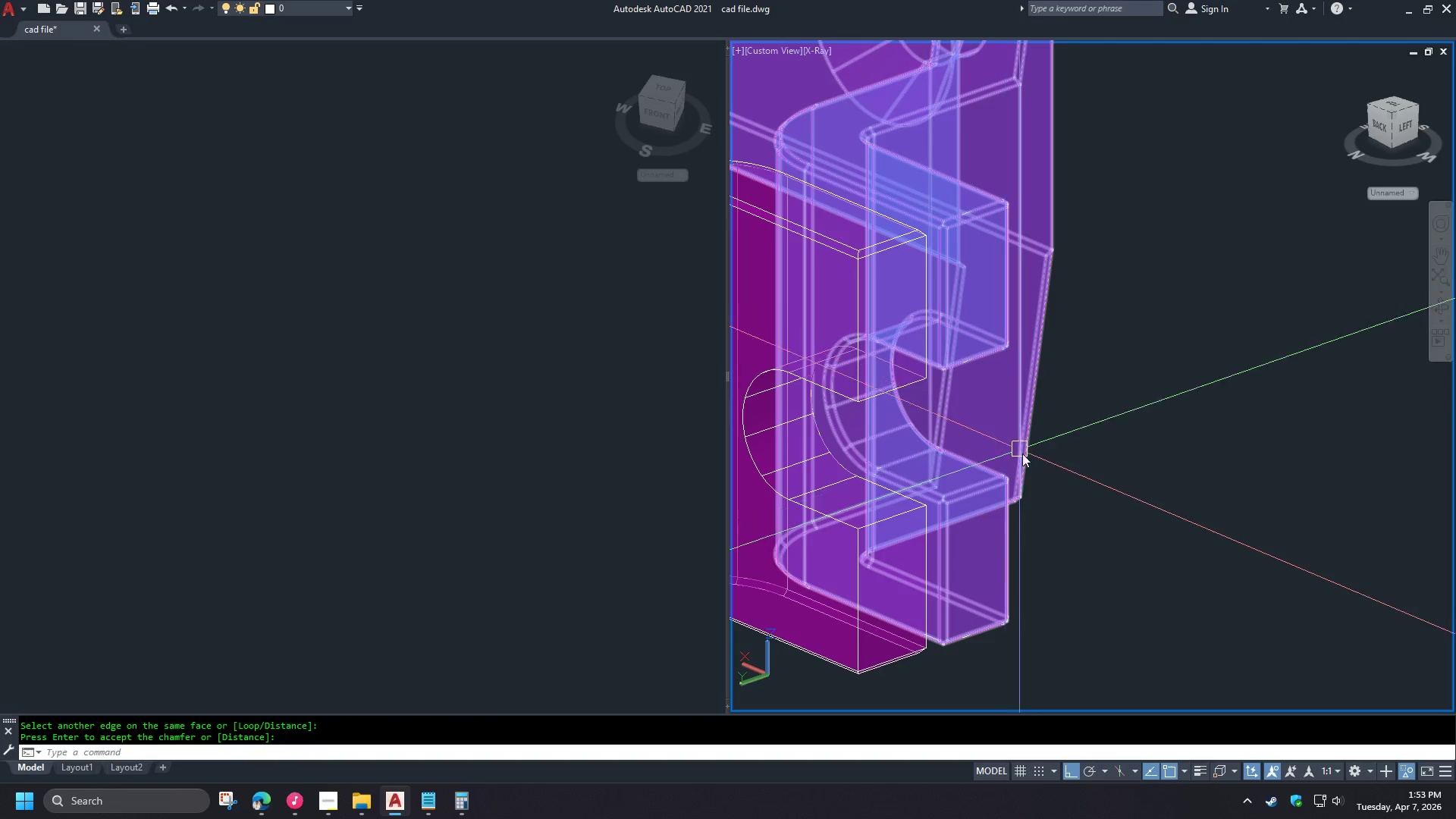 
hold_key(key=ShiftLeft, duration=1.5)
 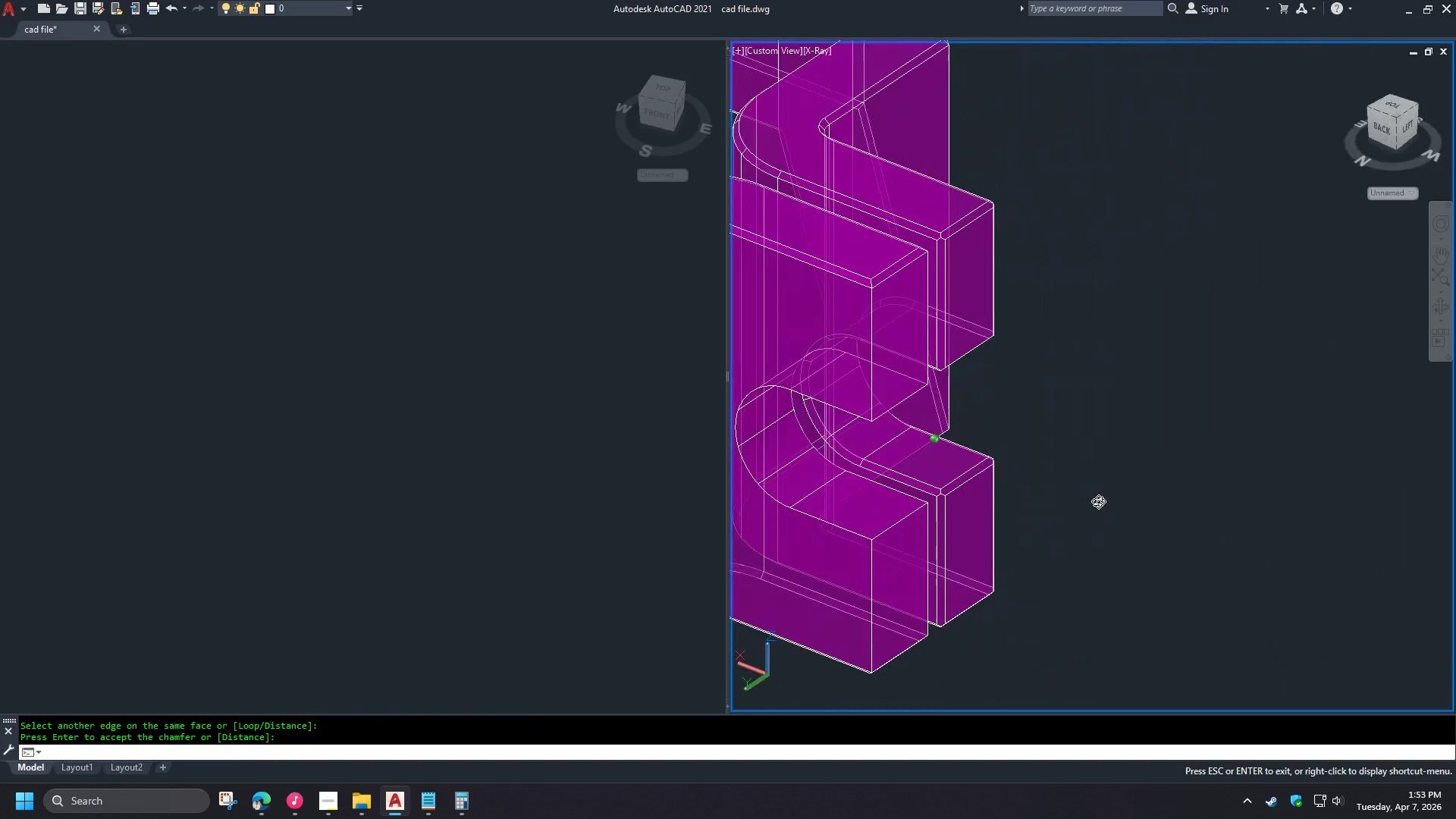 
hold_key(key=ShiftLeft, duration=0.97)
 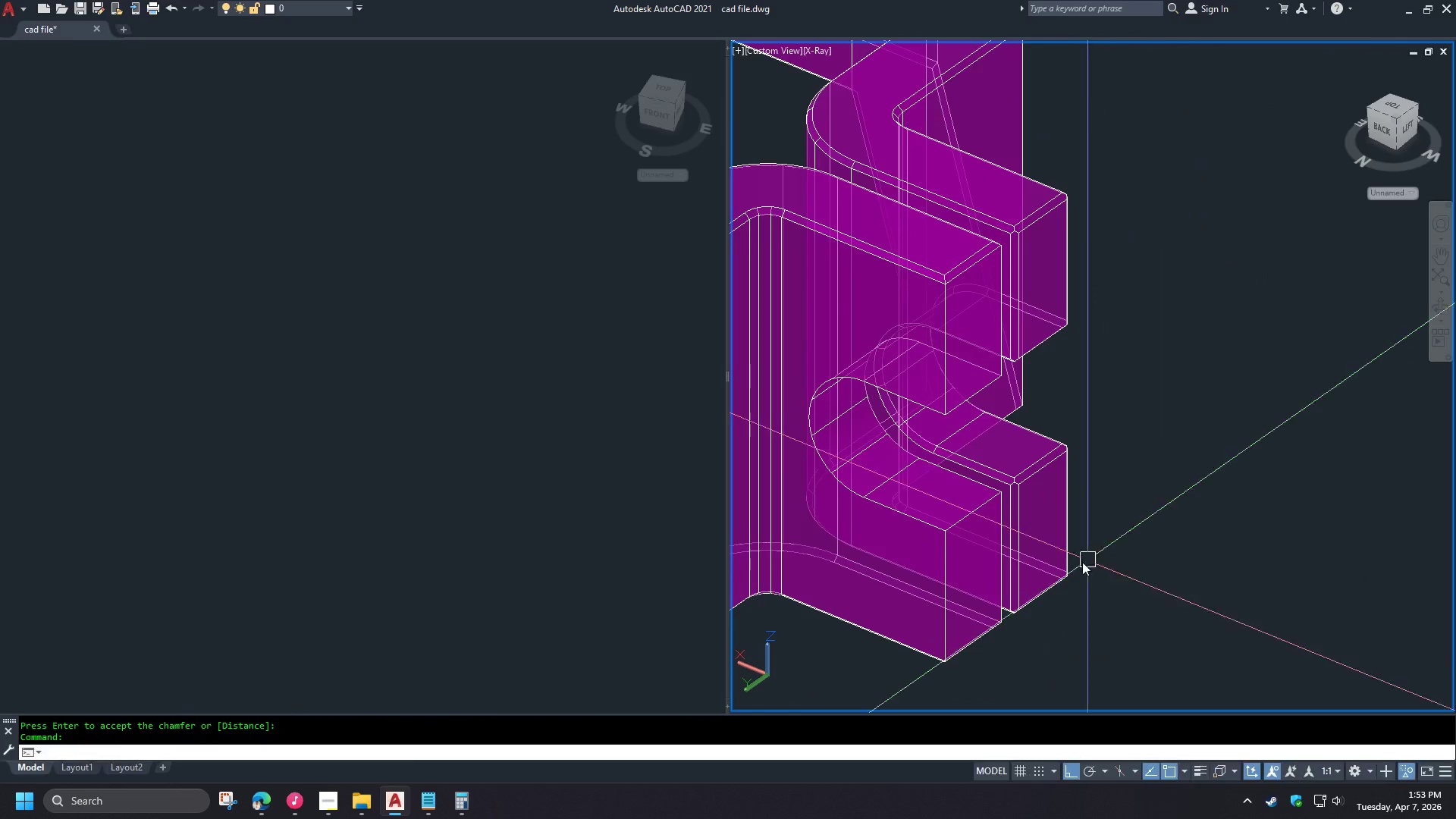 
key(Space)
 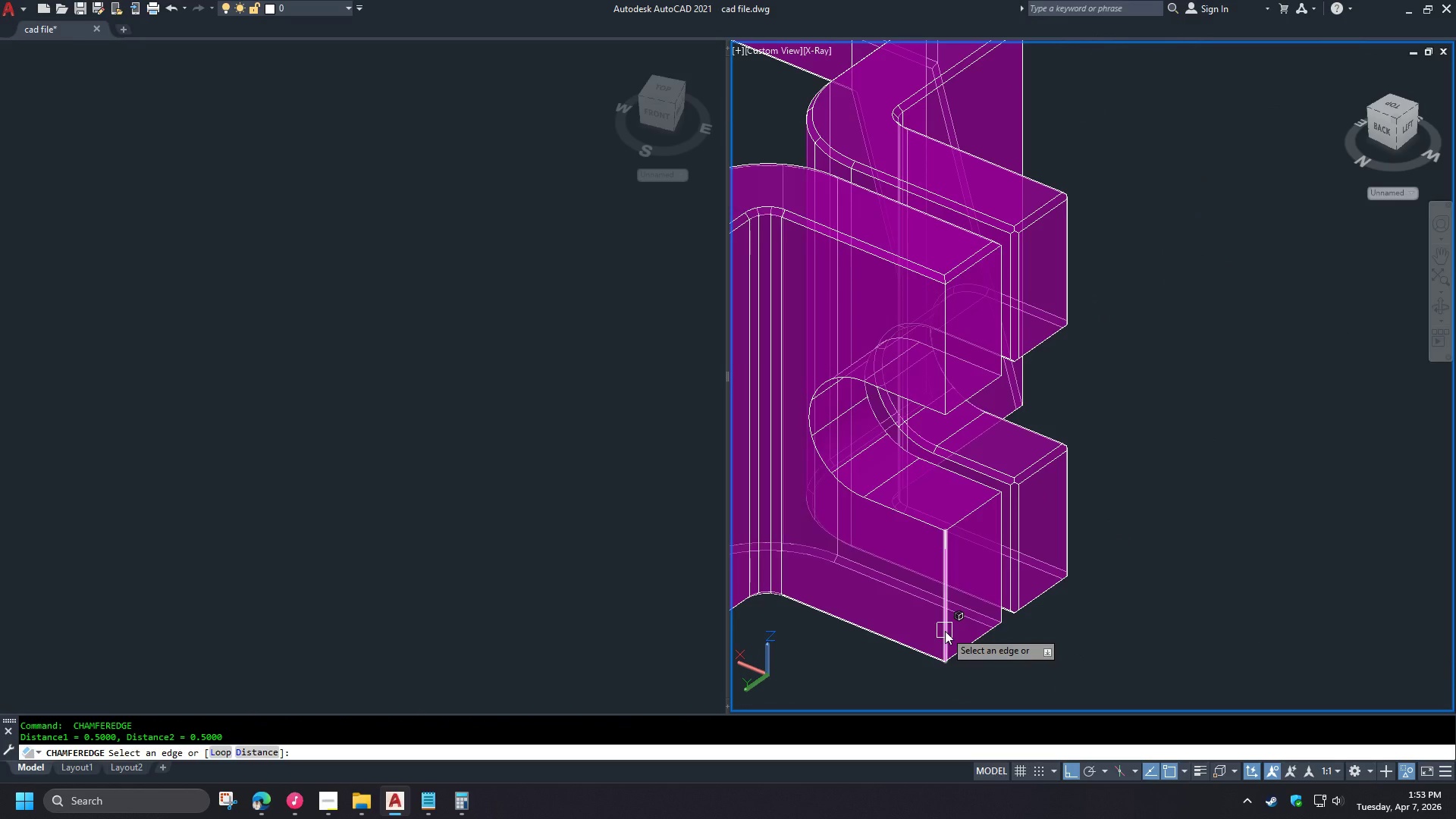 
left_click([945, 631])
 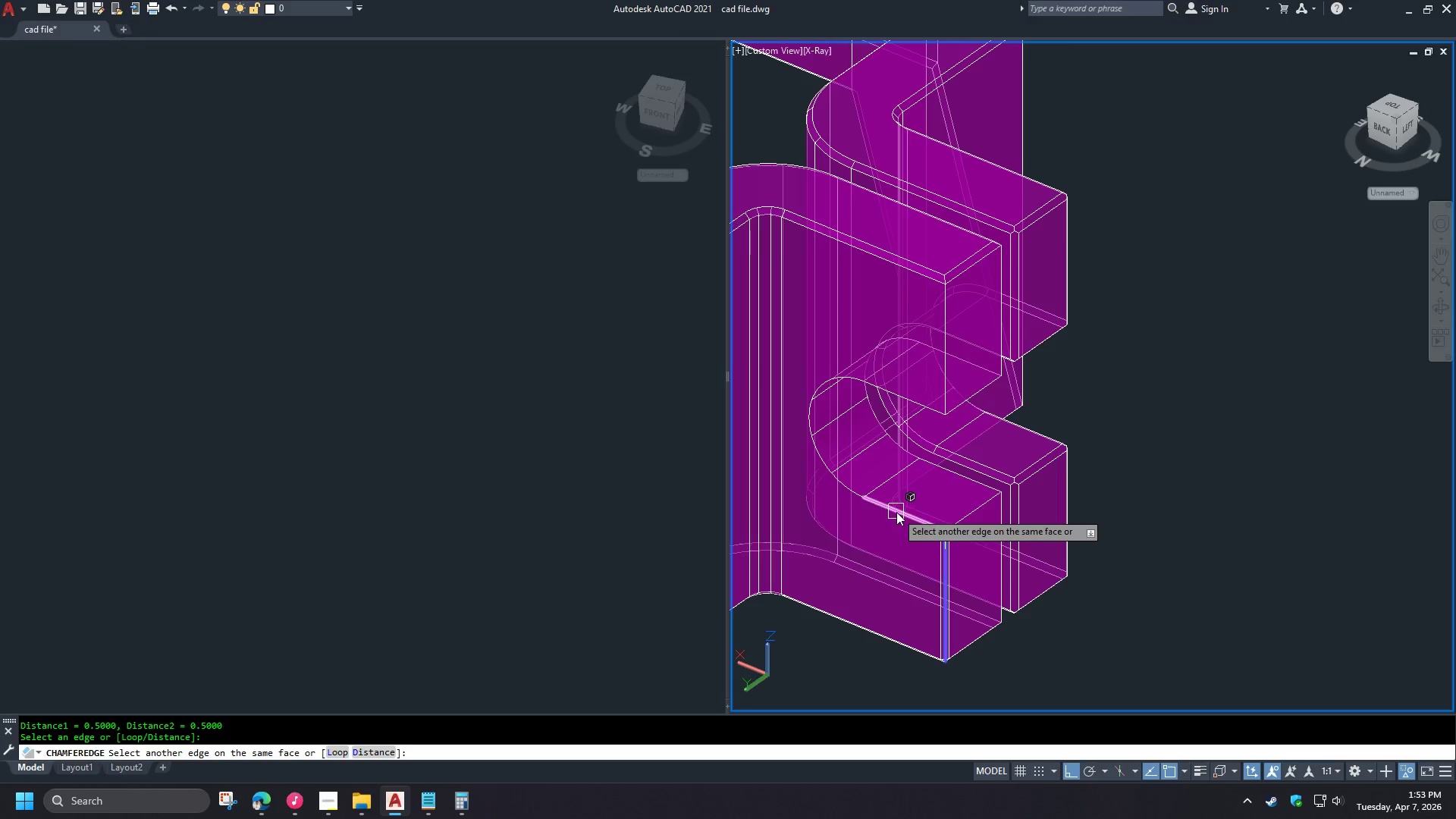 
left_click([896, 512])
 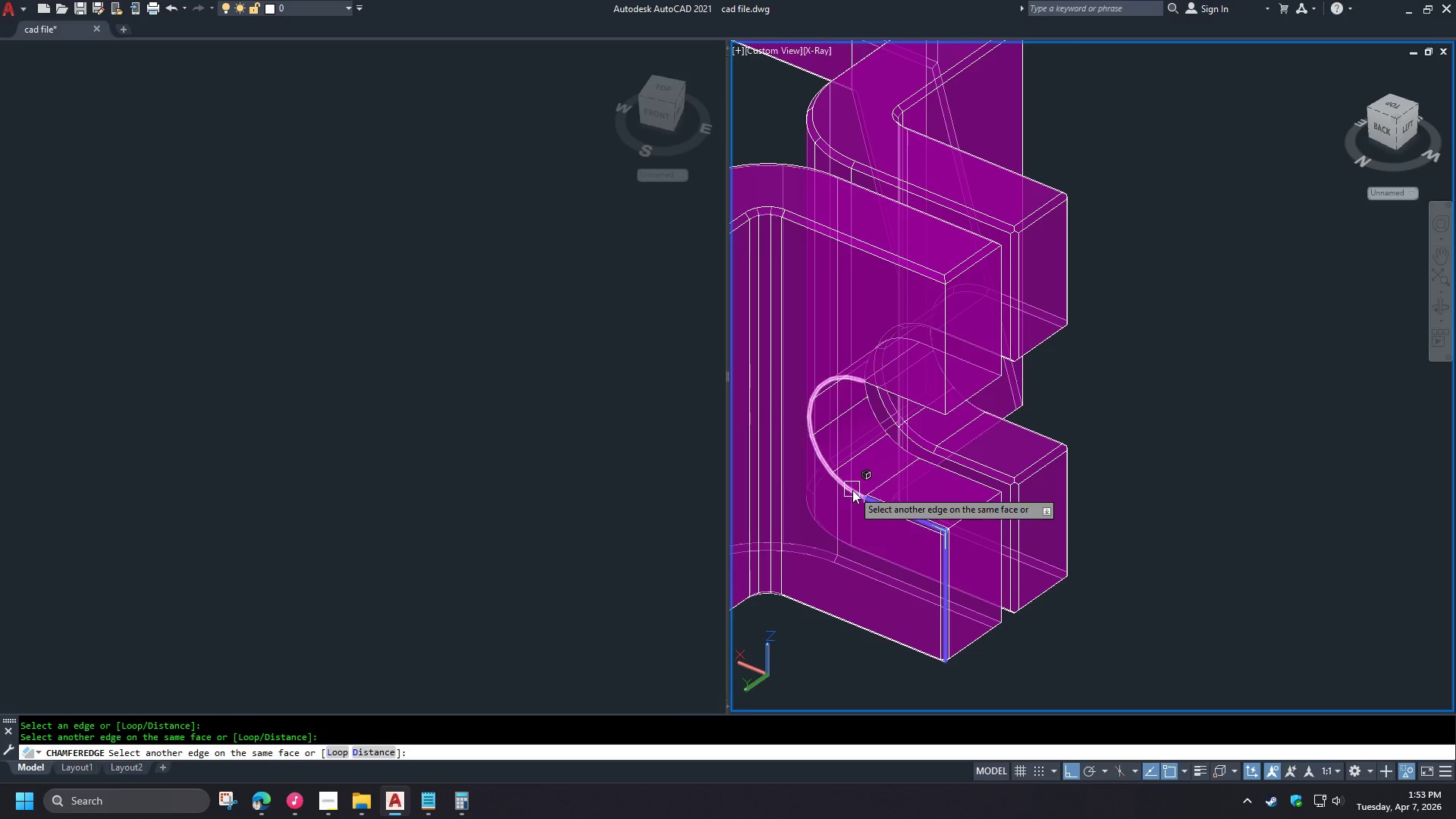 
left_click([848, 490])
 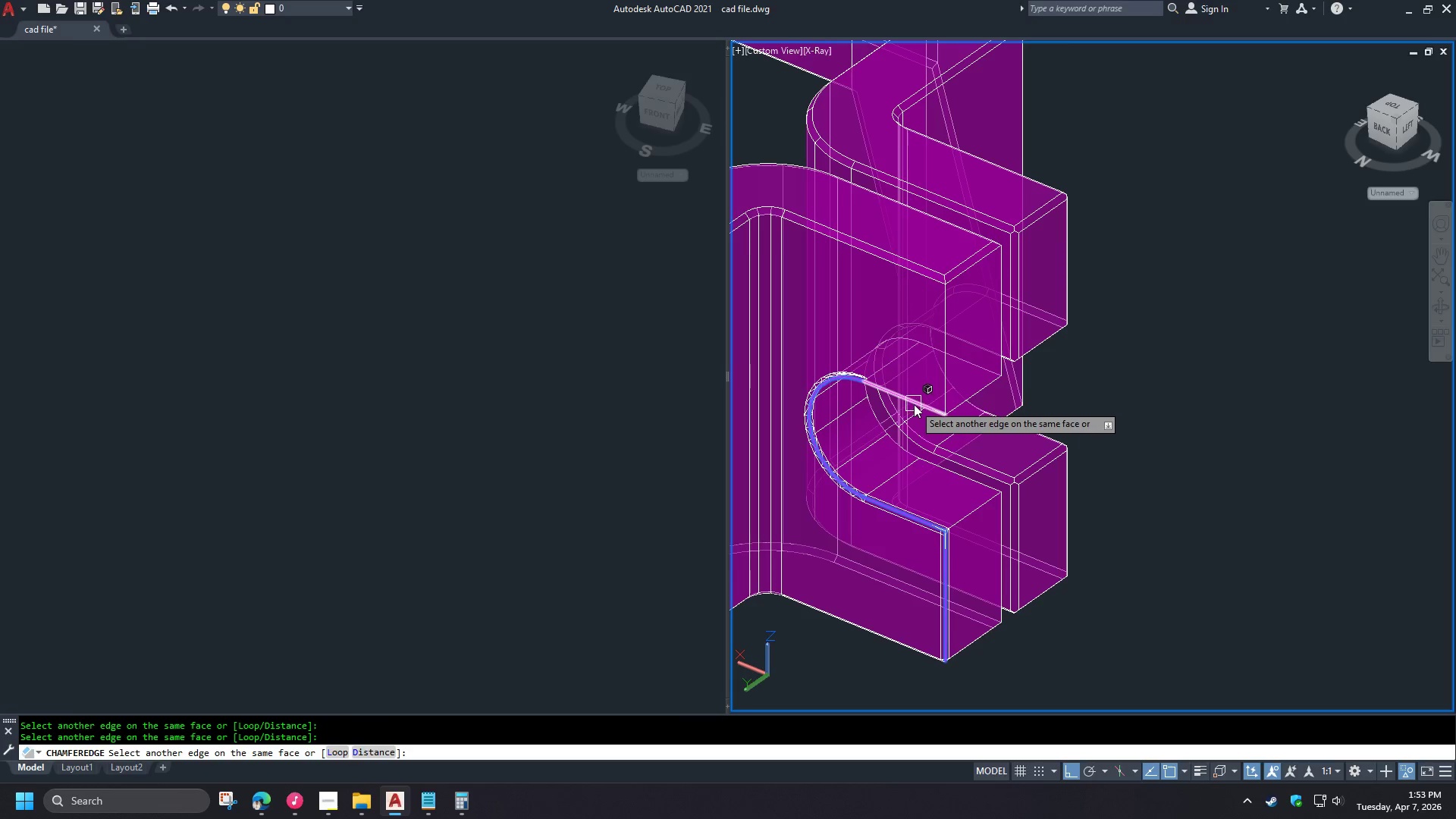 
left_click([914, 404])
 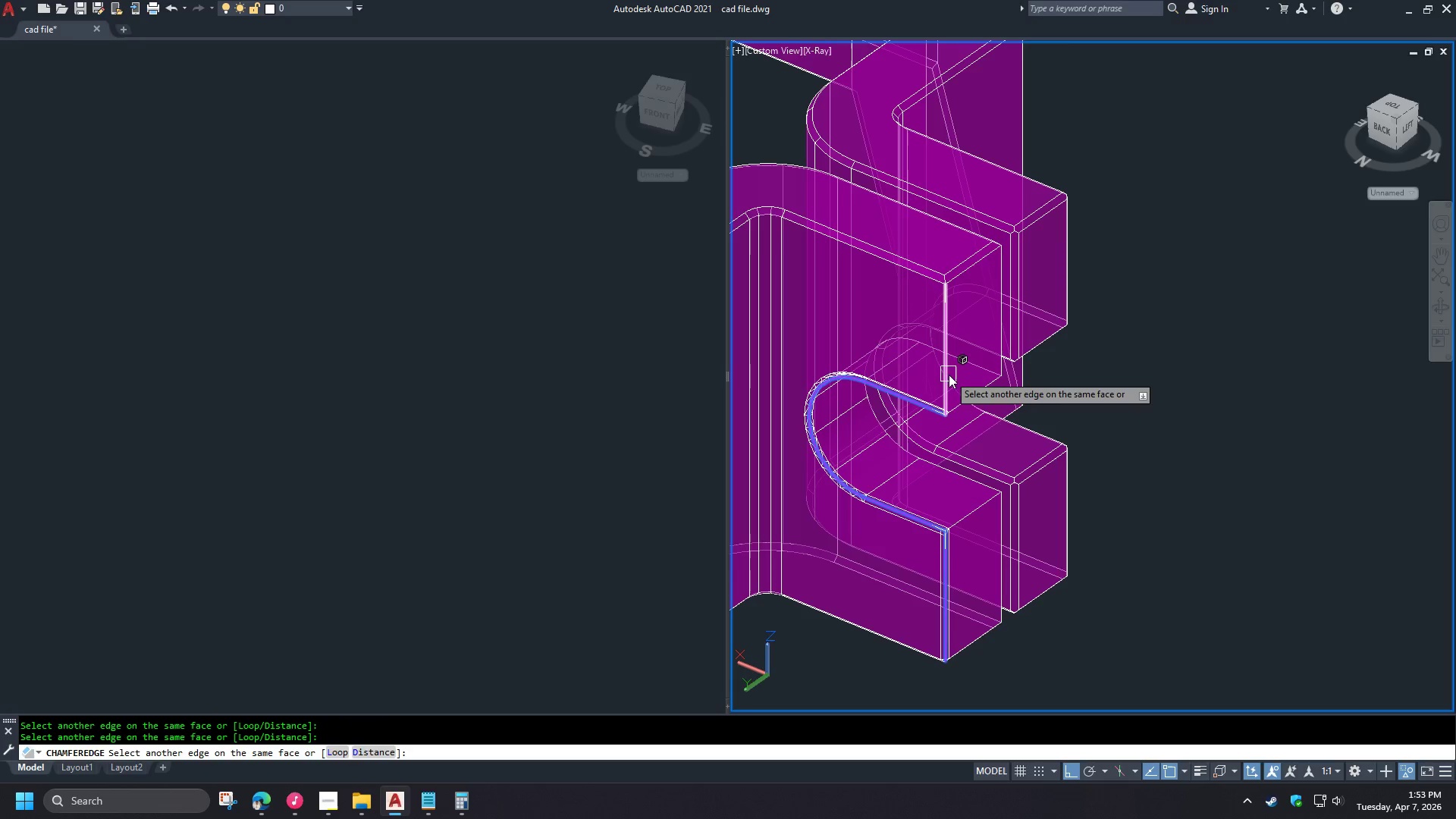 
left_click([949, 375])
 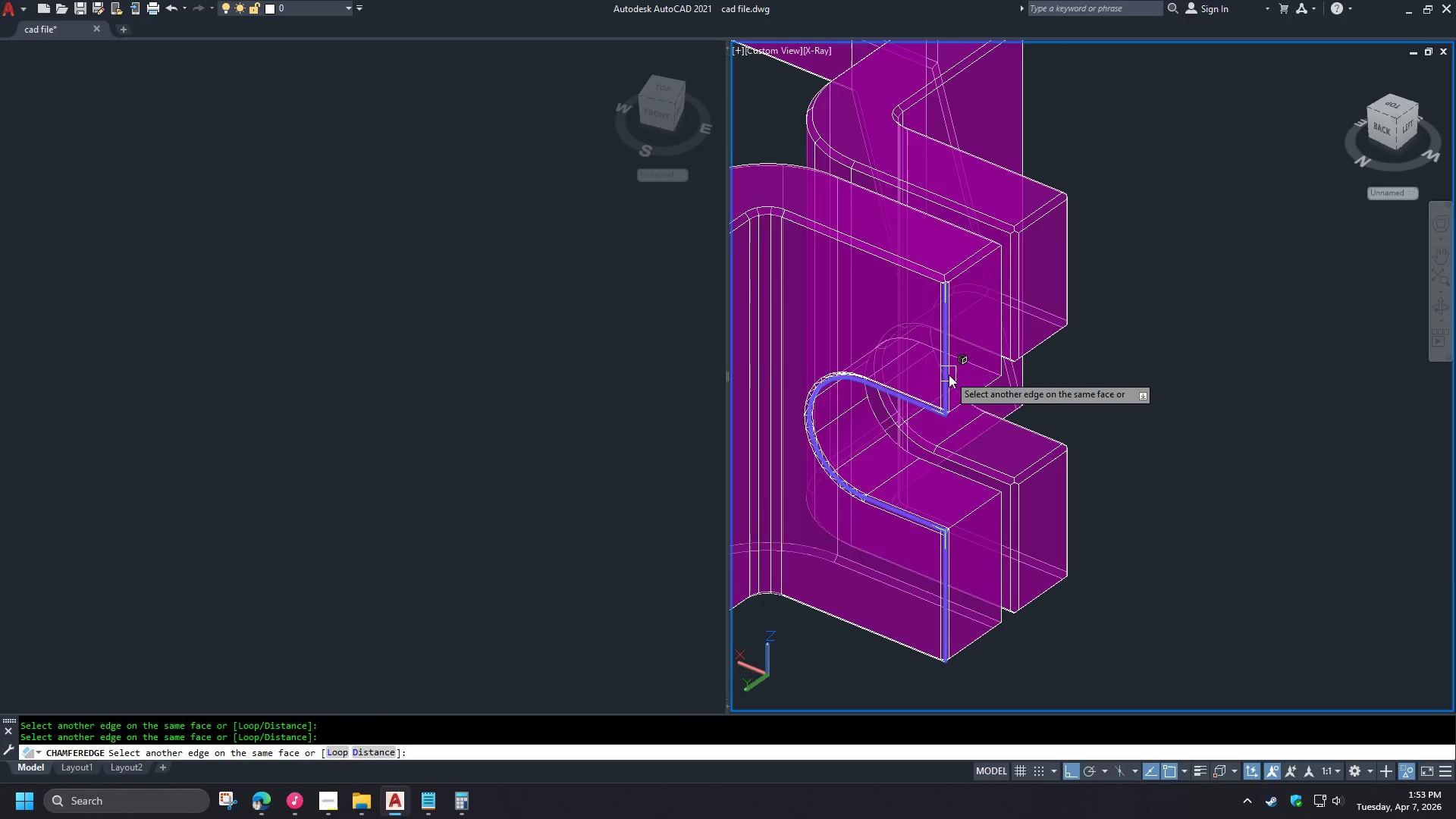 
key(Space)
 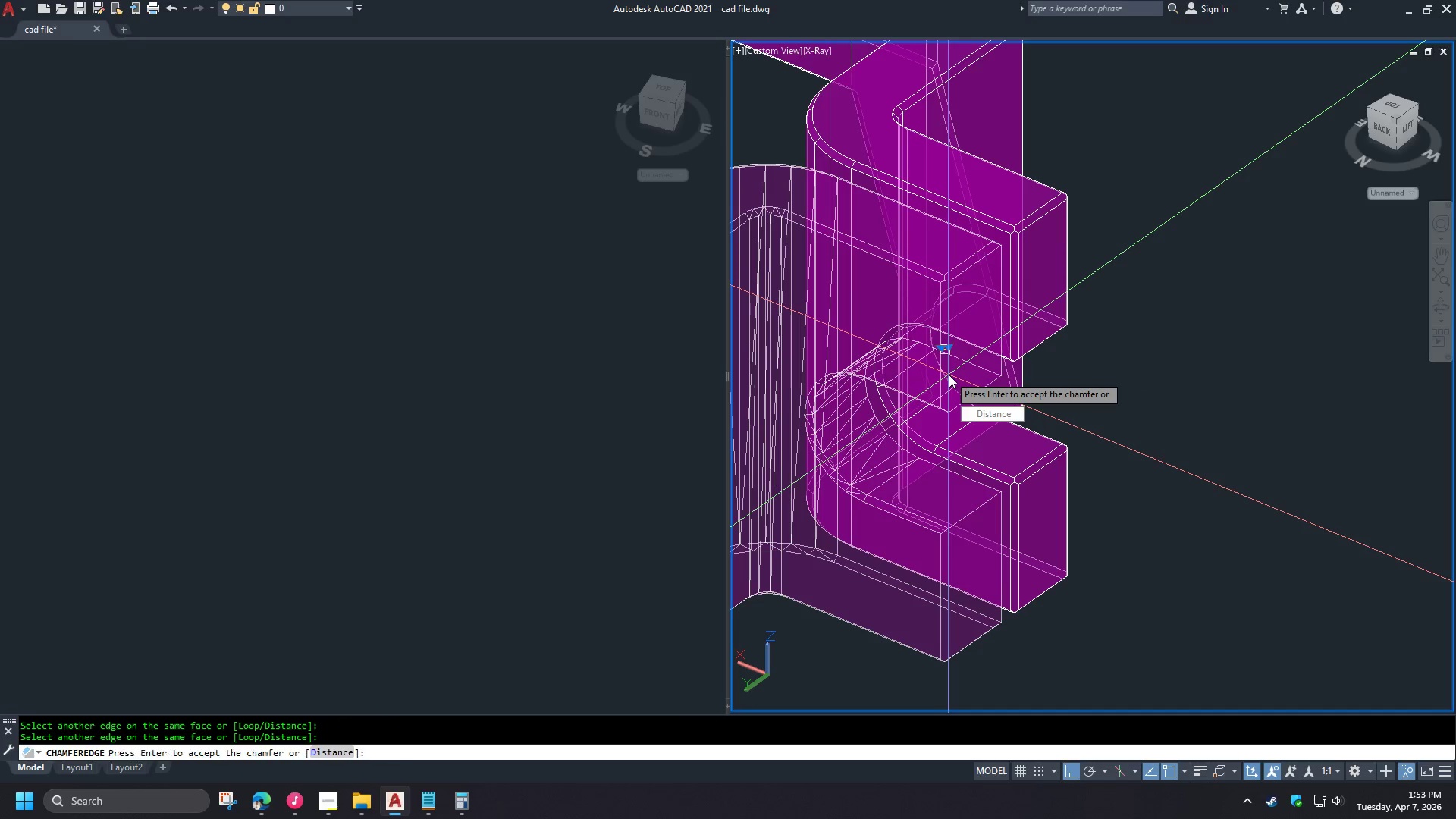 
key(Space)
 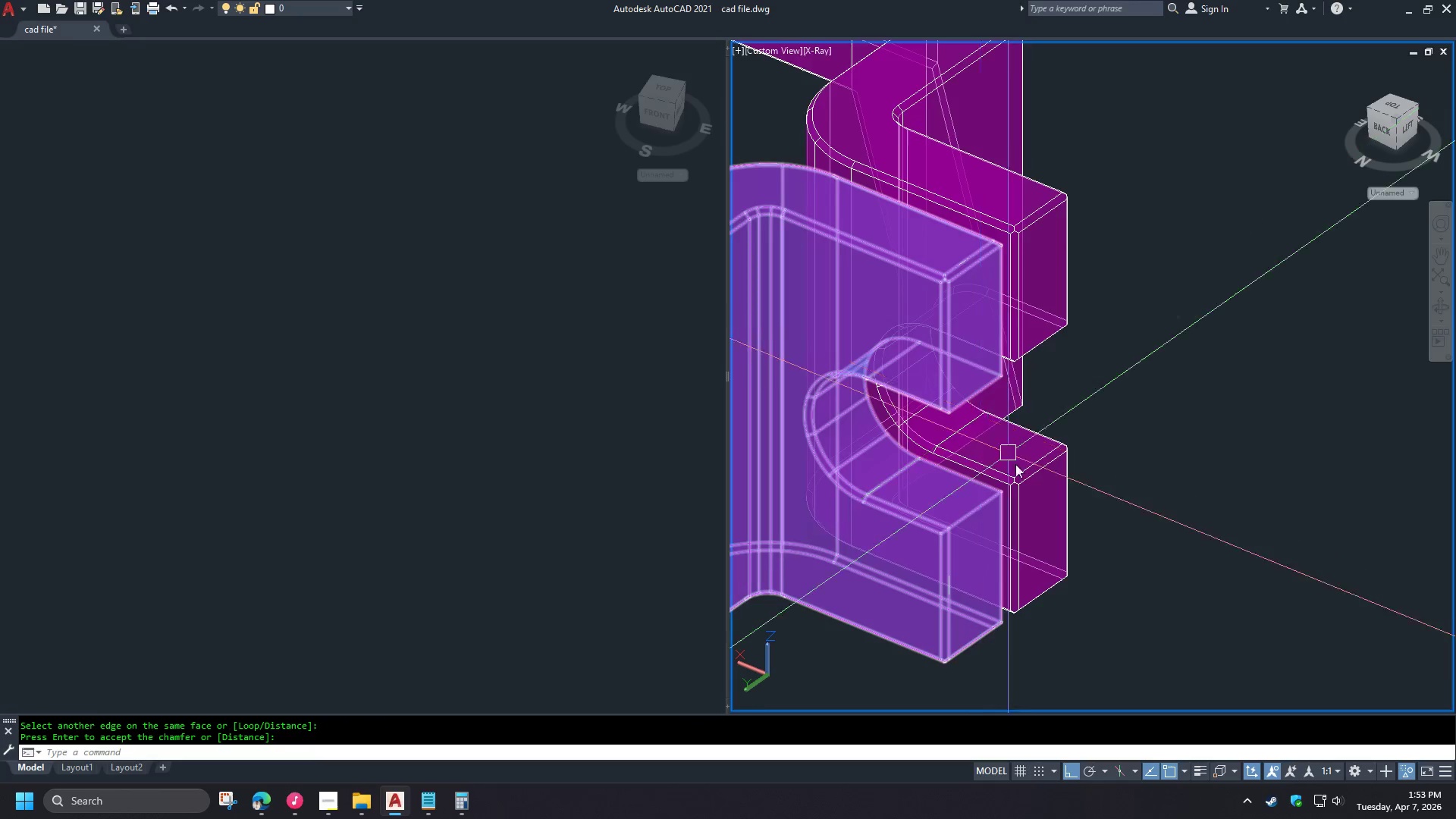 
hold_key(key=ShiftLeft, duration=1.16)
 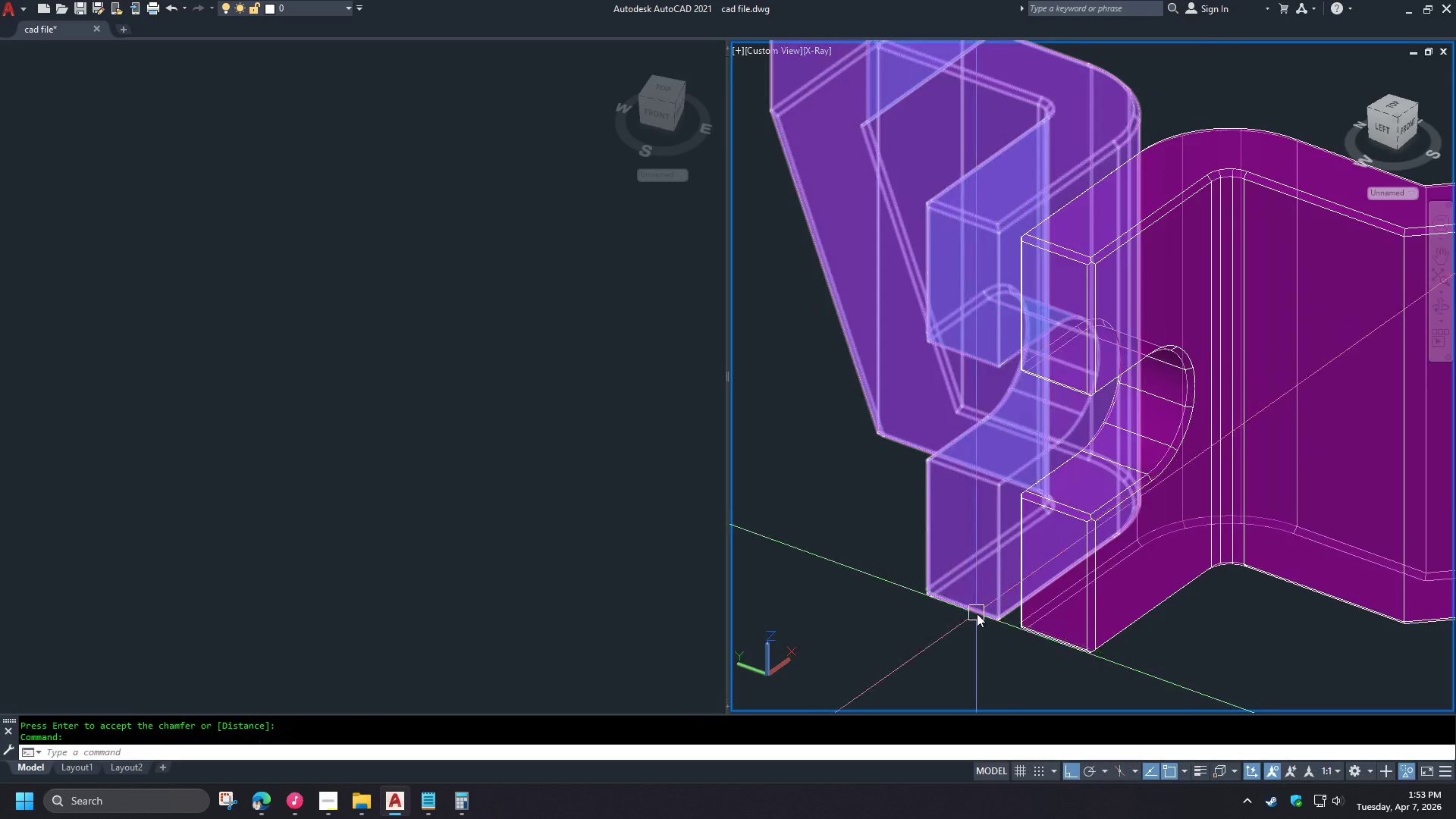 
key(Space)
 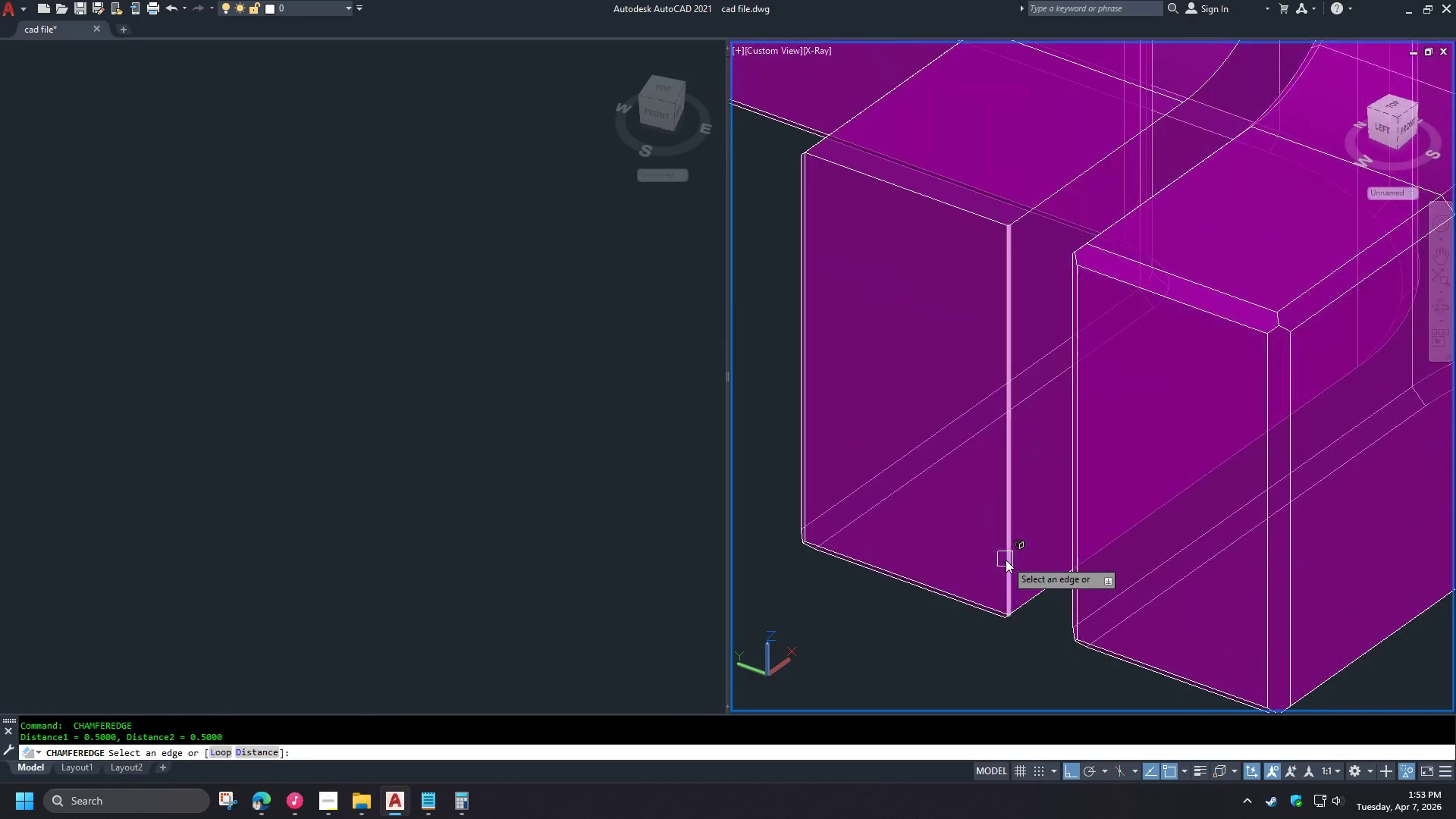 
left_click([1006, 560])
 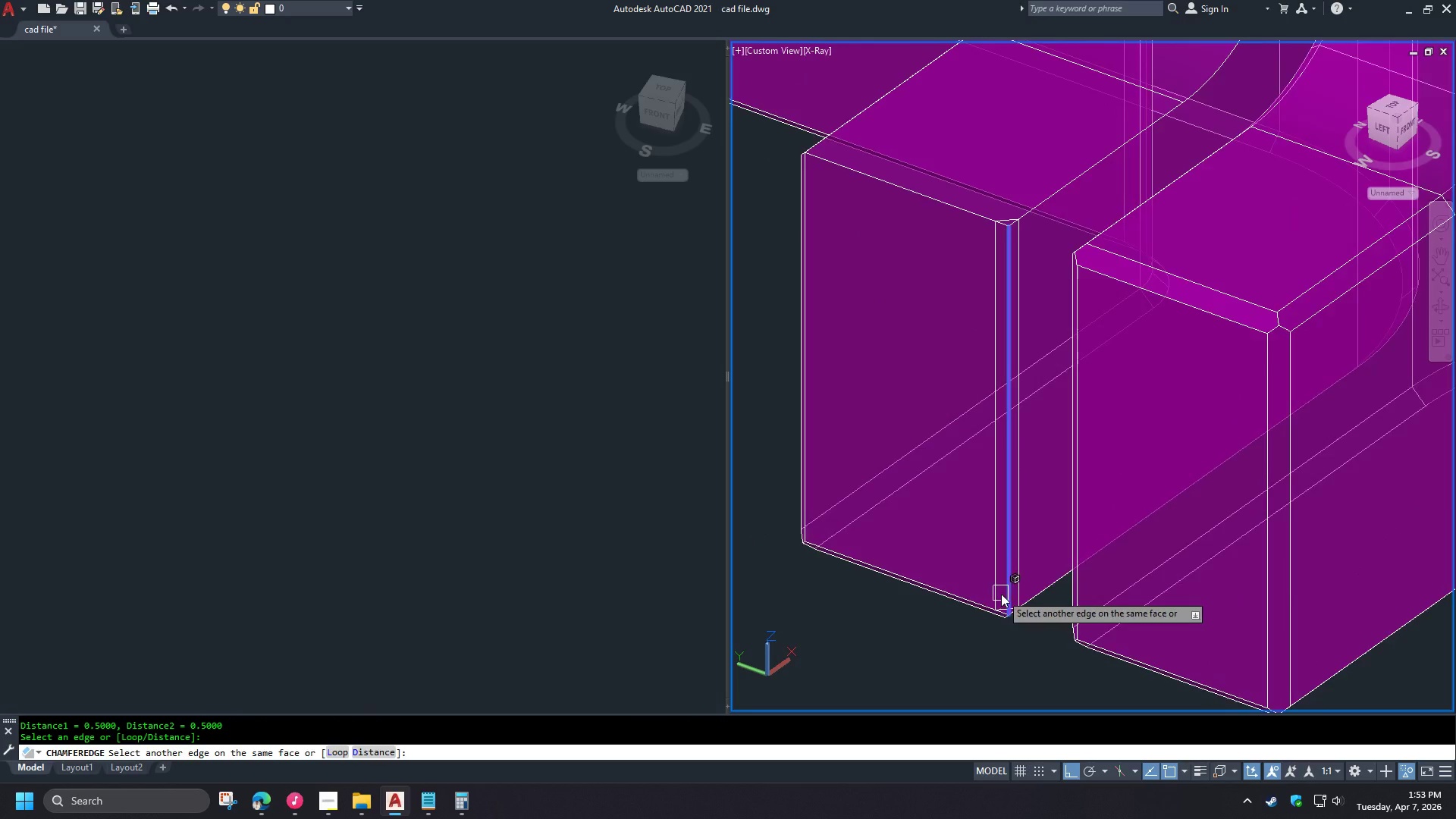 
left_click([1041, 406])
 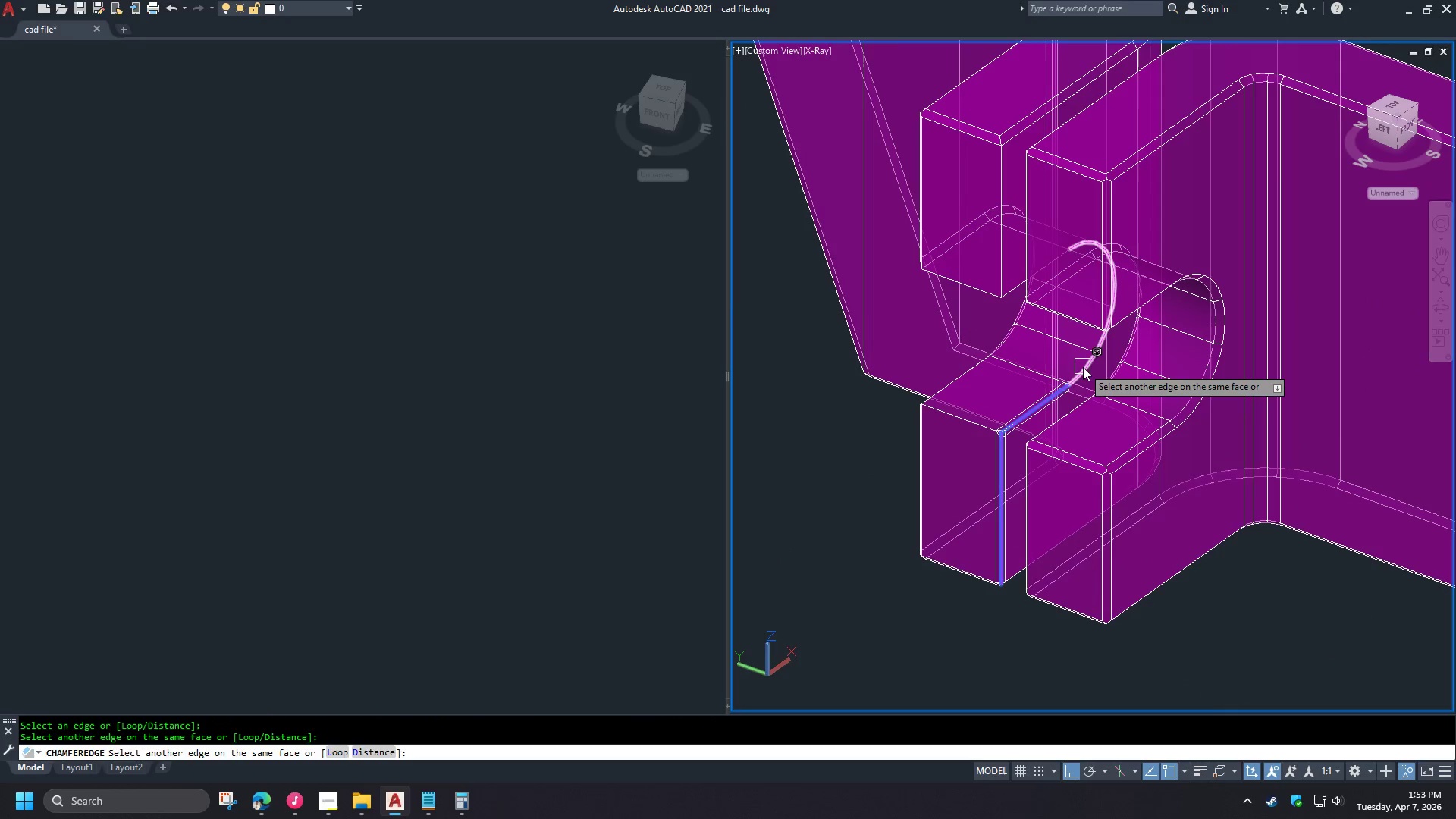 
left_click([1083, 366])
 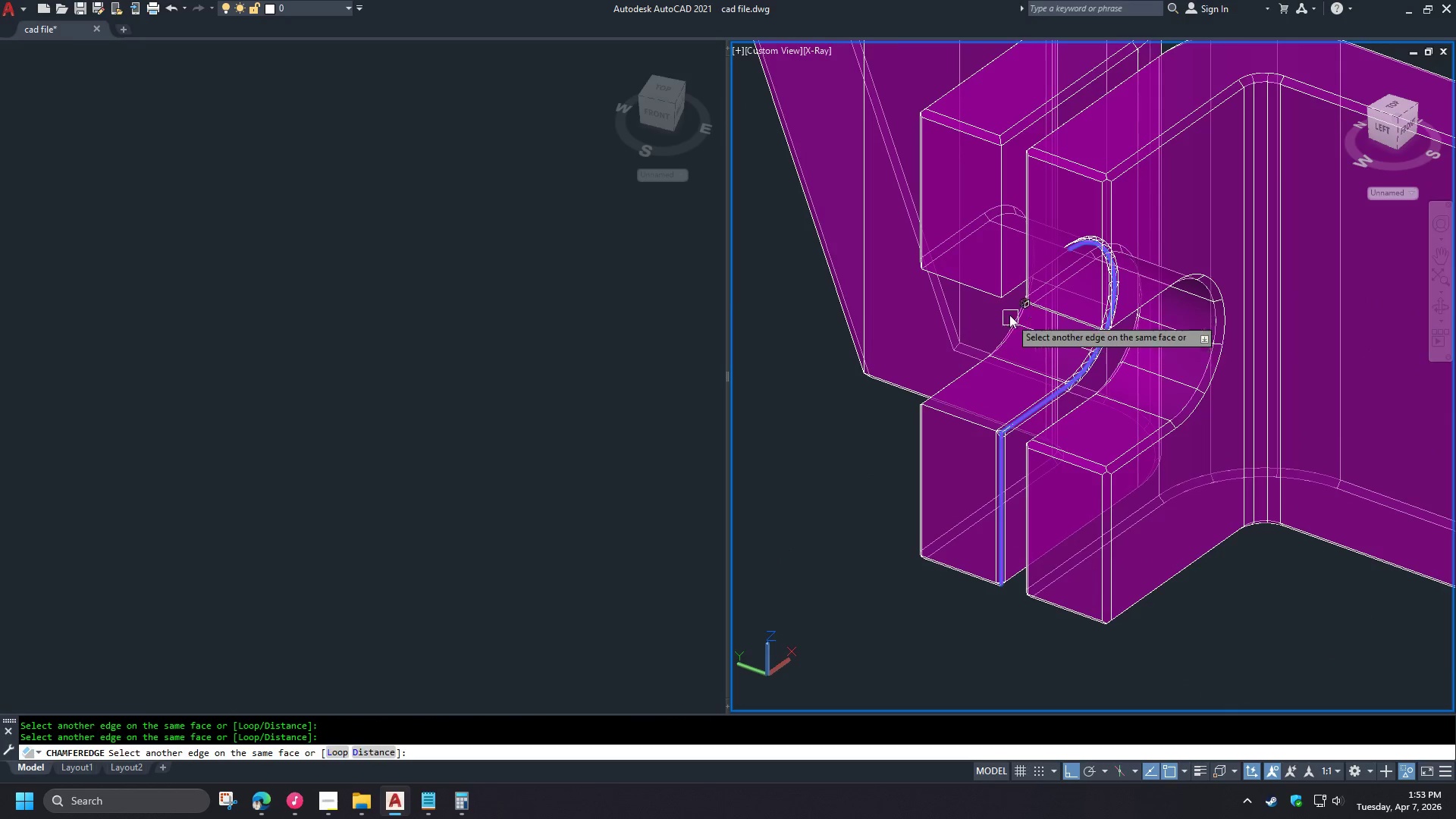 
scroll: coordinate [993, 621], scroll_direction: up, amount: 3.0
 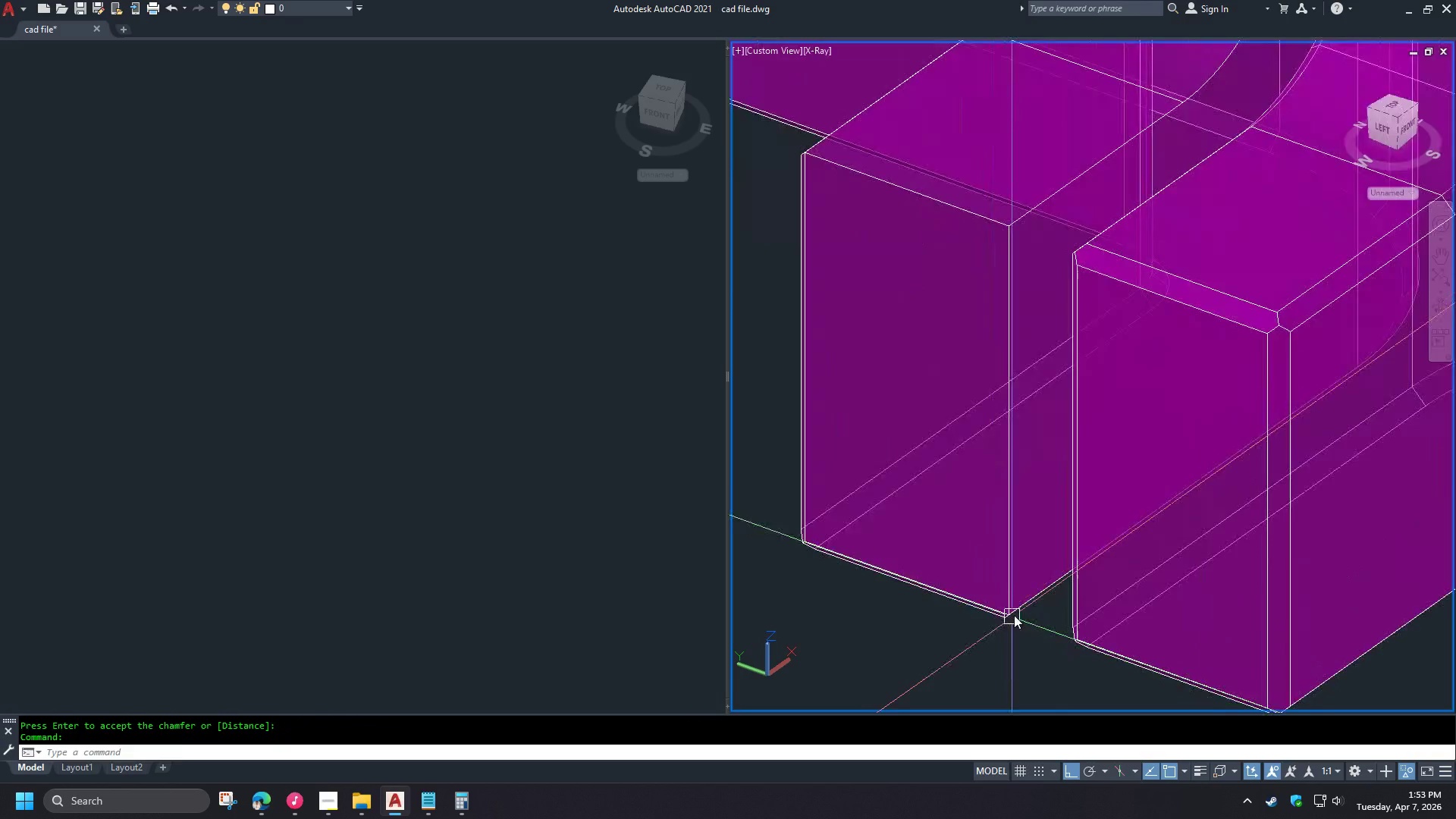 
left_click([1013, 283])
 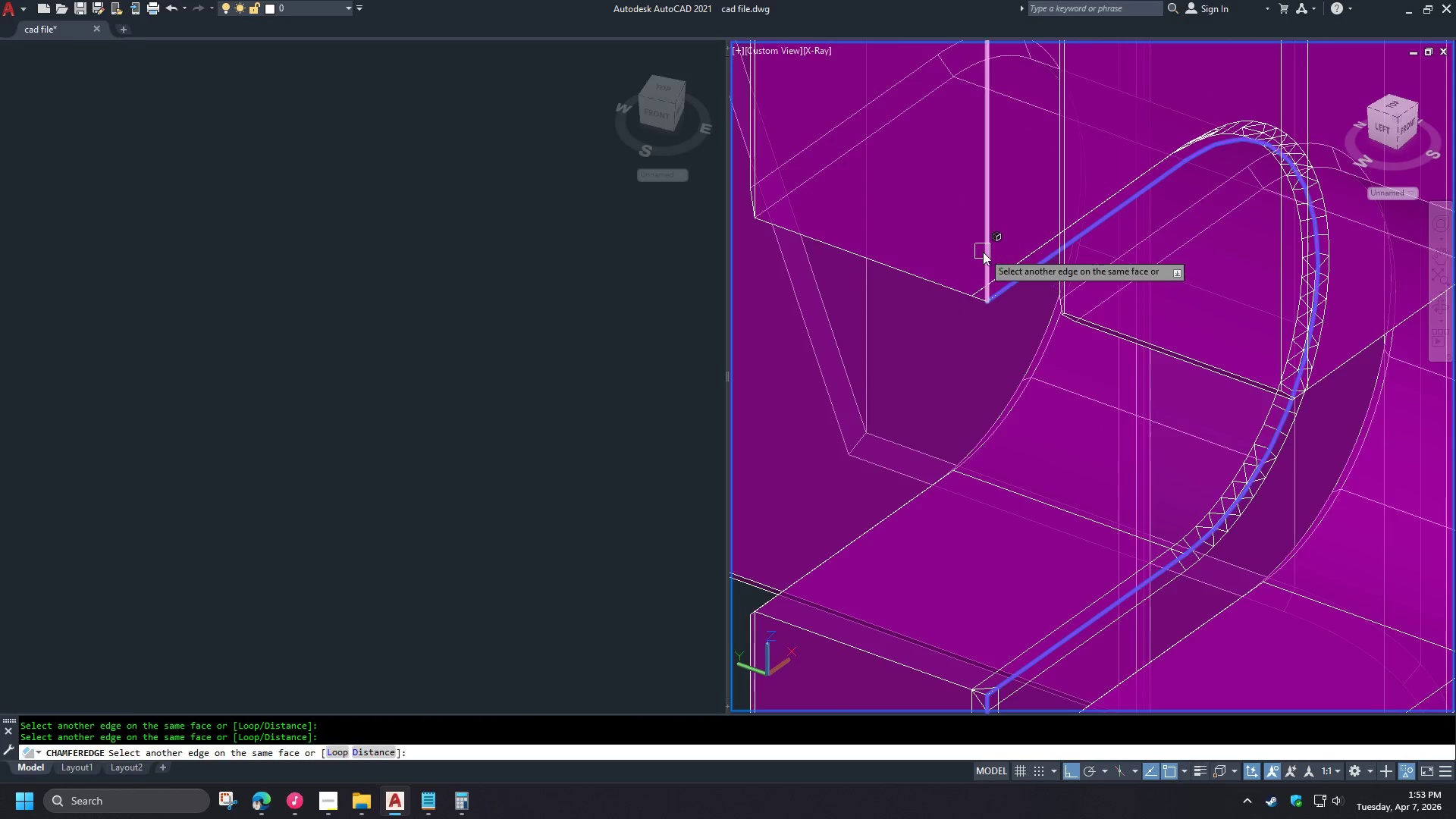 
scroll: coordinate [992, 546], scroll_direction: down, amount: 2.0
 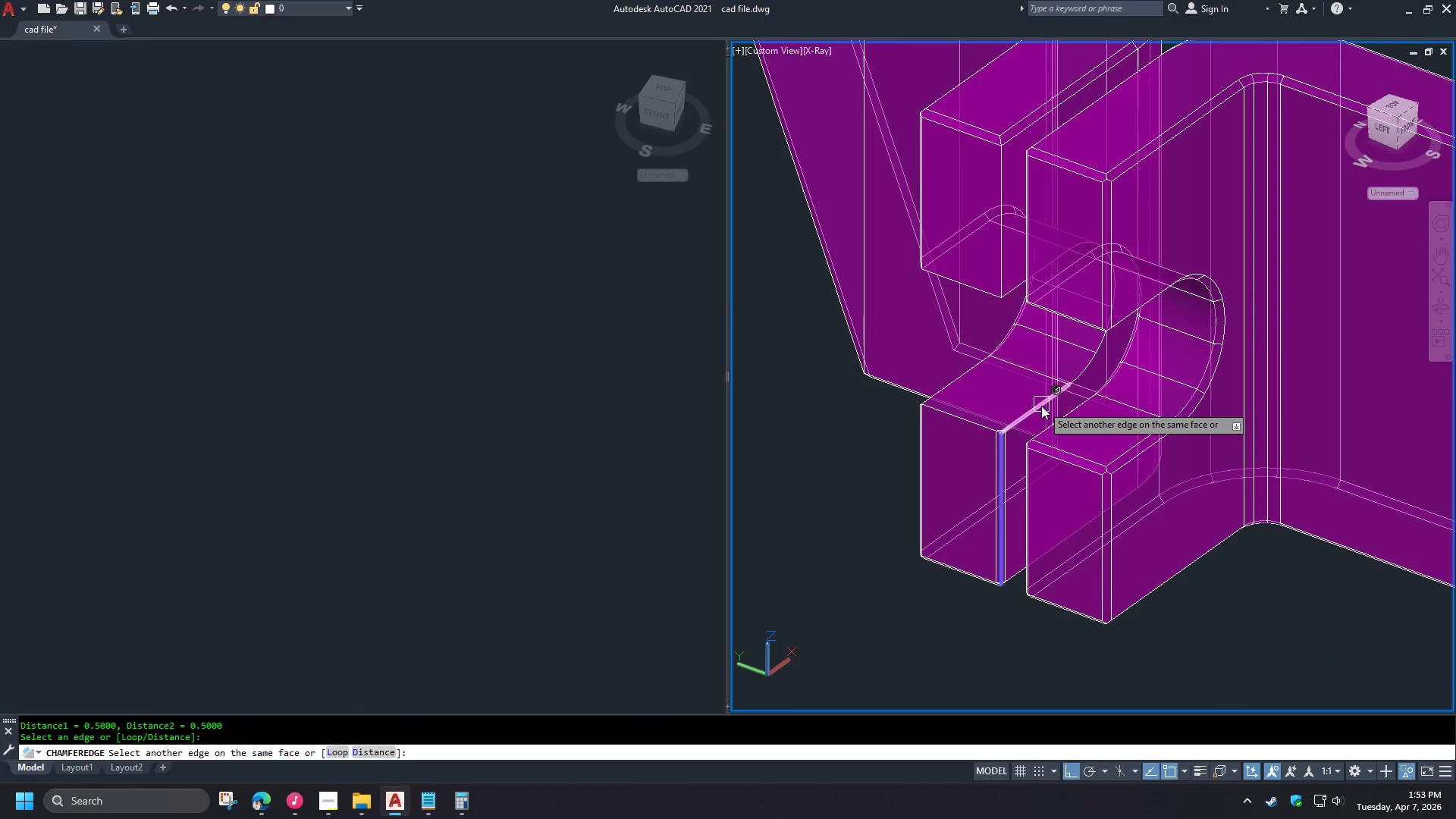 
left_click([983, 252])
 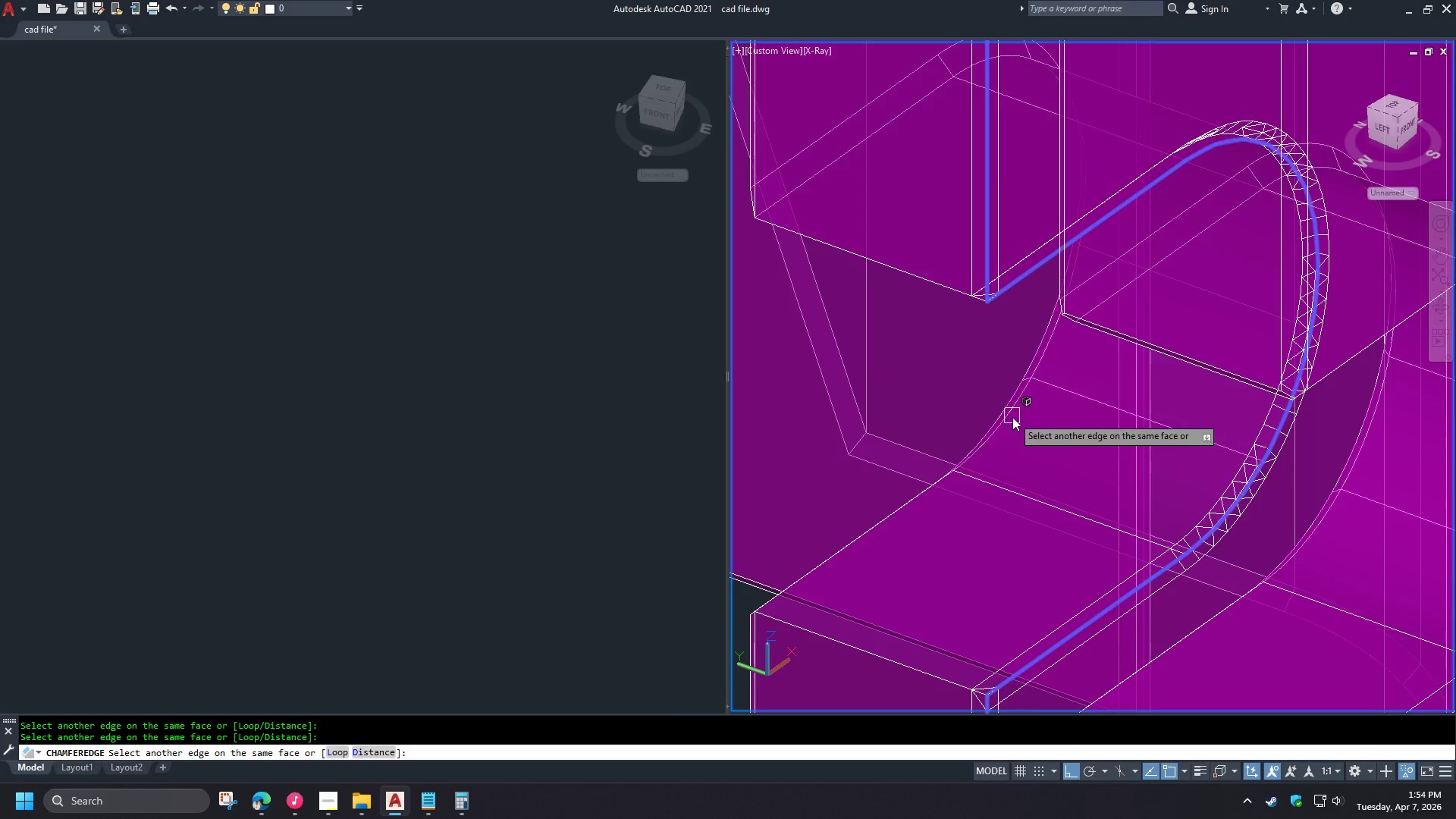 
key(Space)
 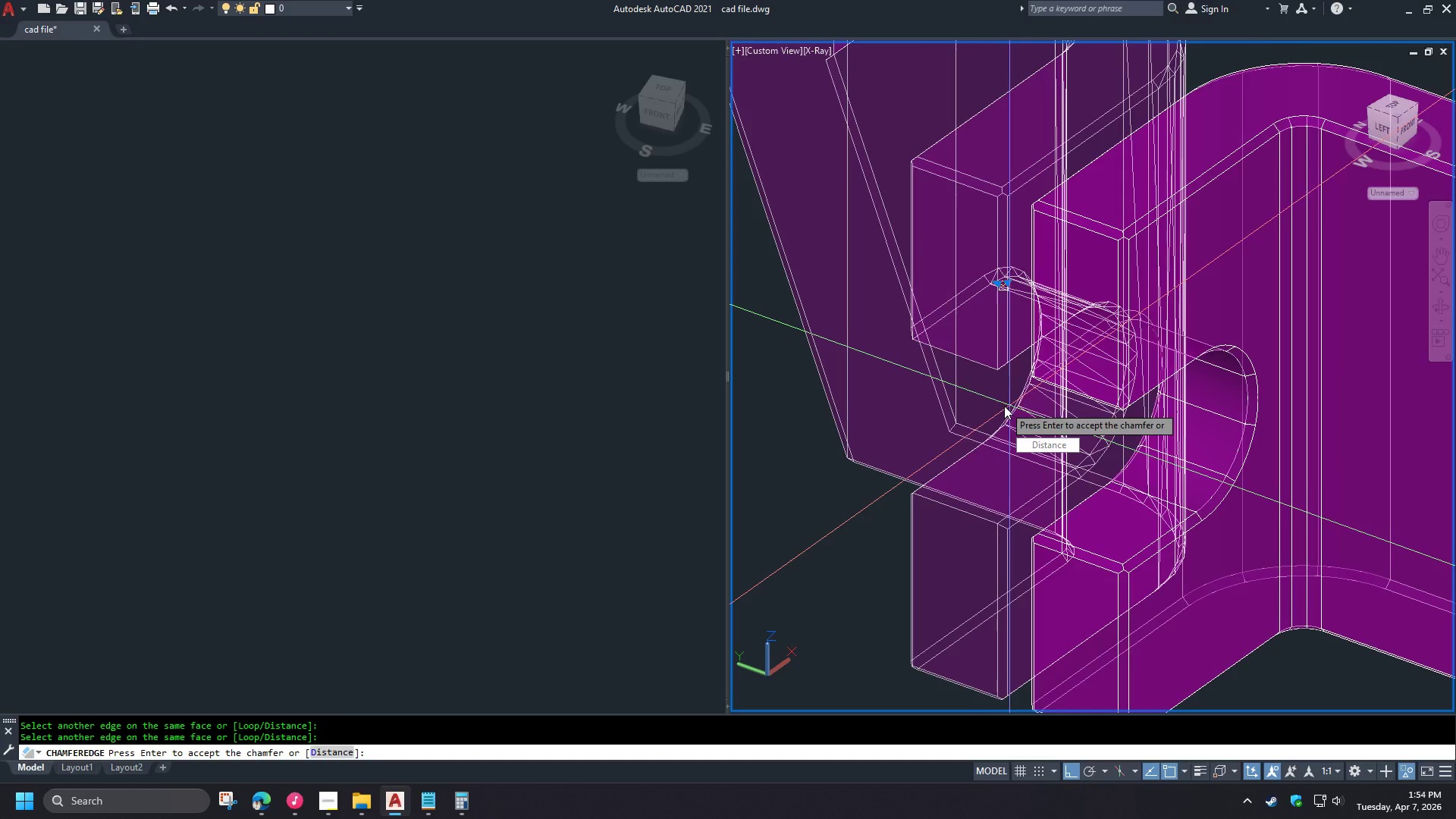 
key(Space)
 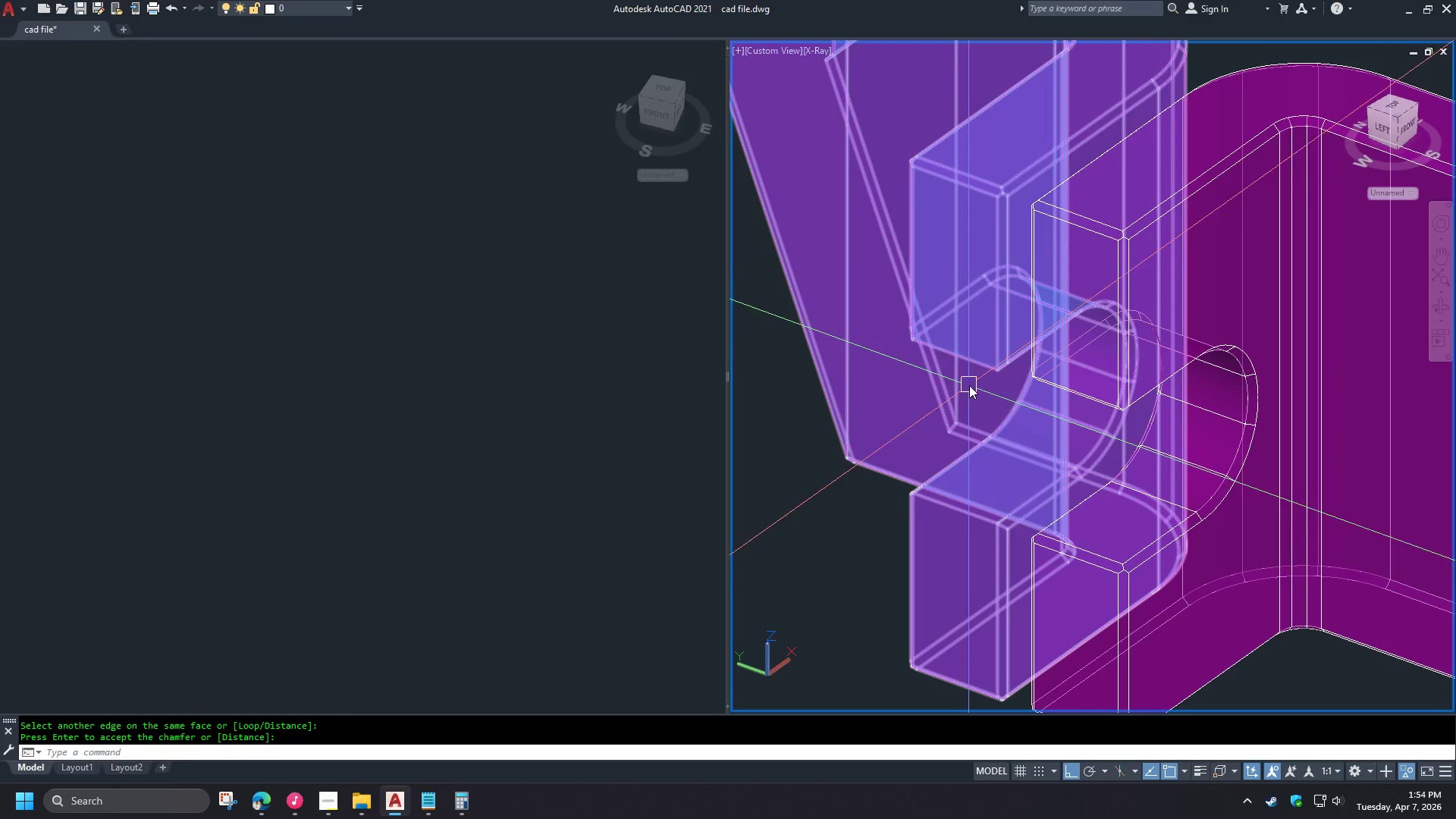 
key(Space)
 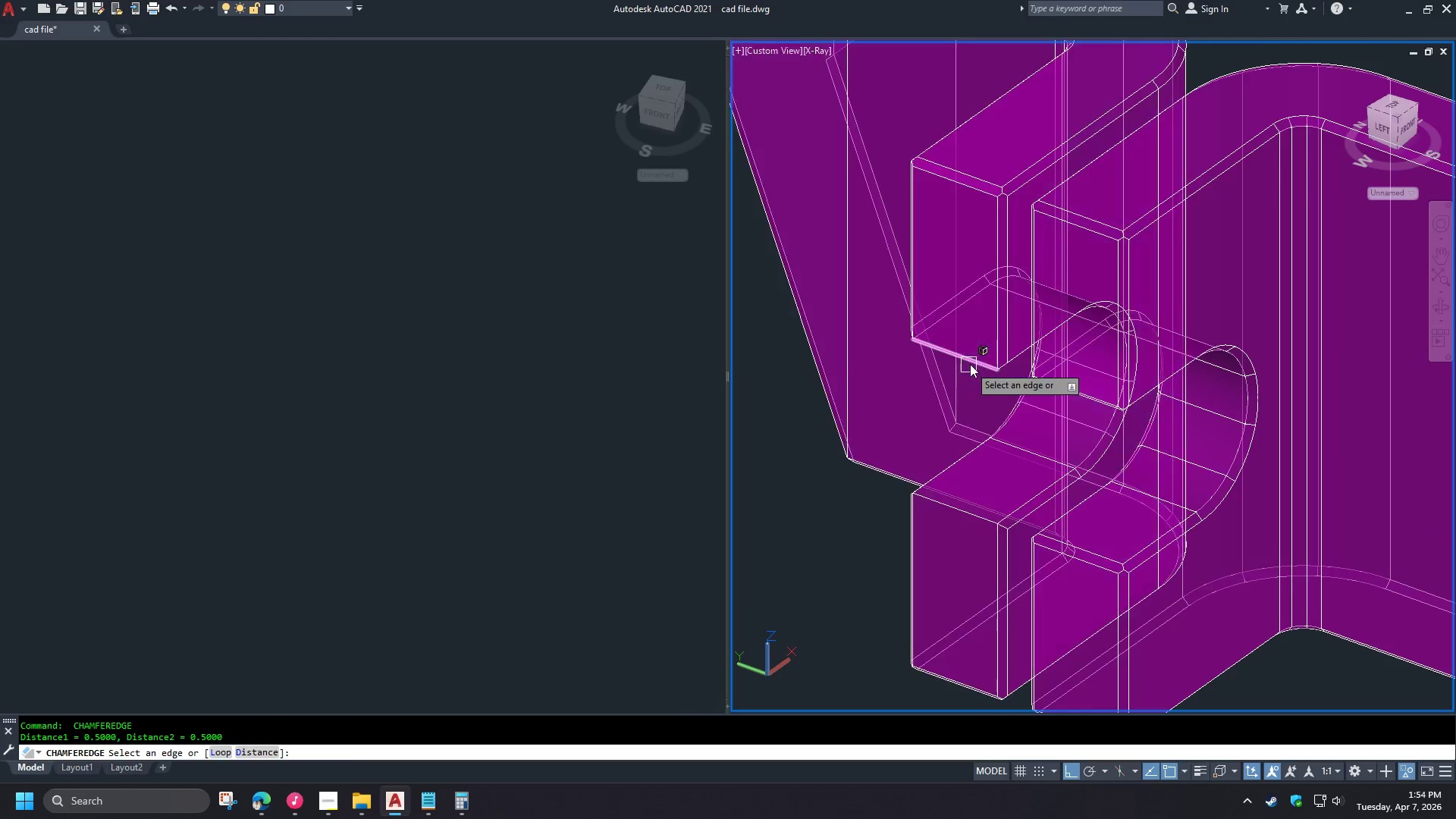 
left_click([973, 362])
 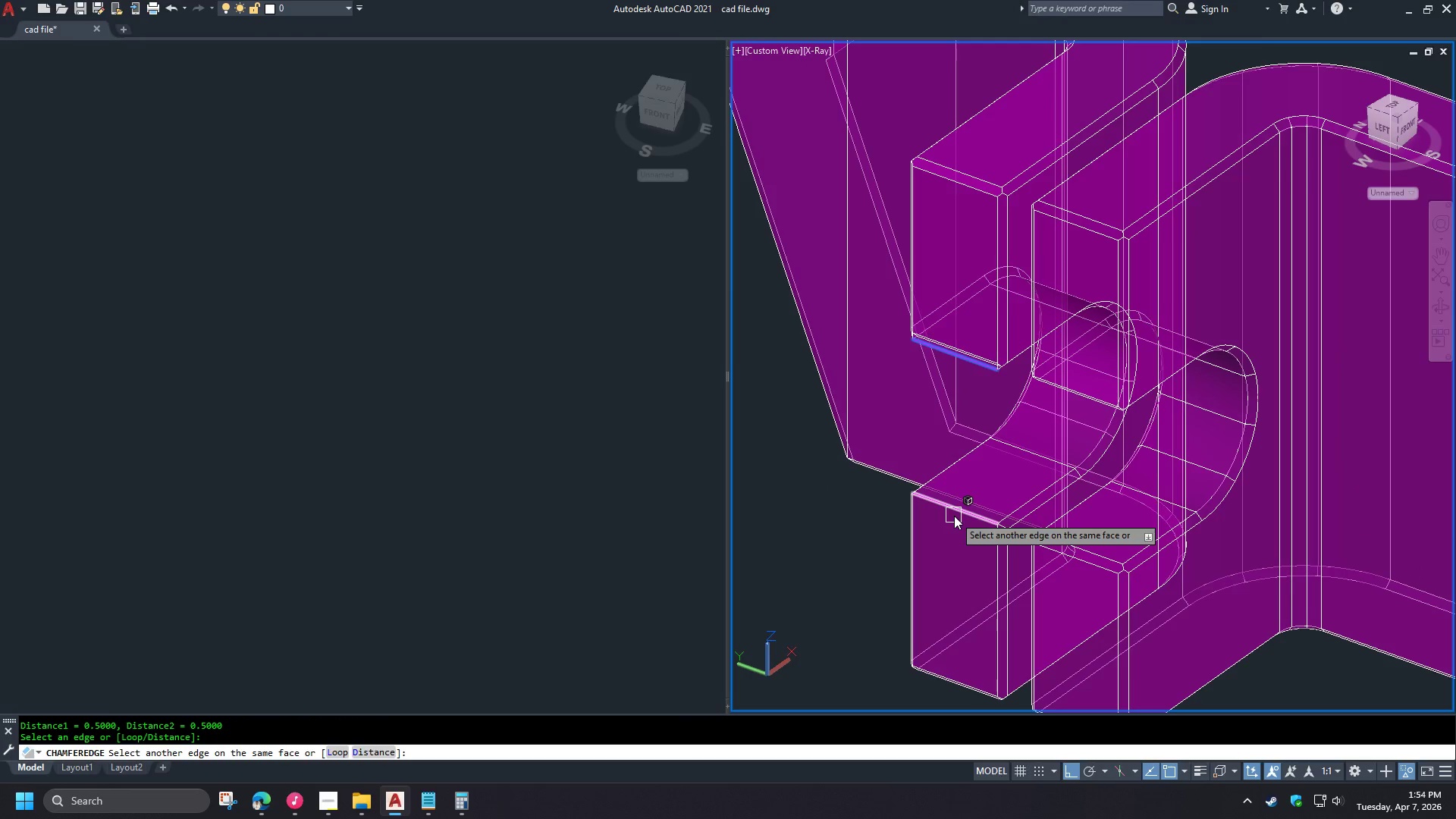 
scroll: coordinate [1009, 295], scroll_direction: up, amount: 3.0
 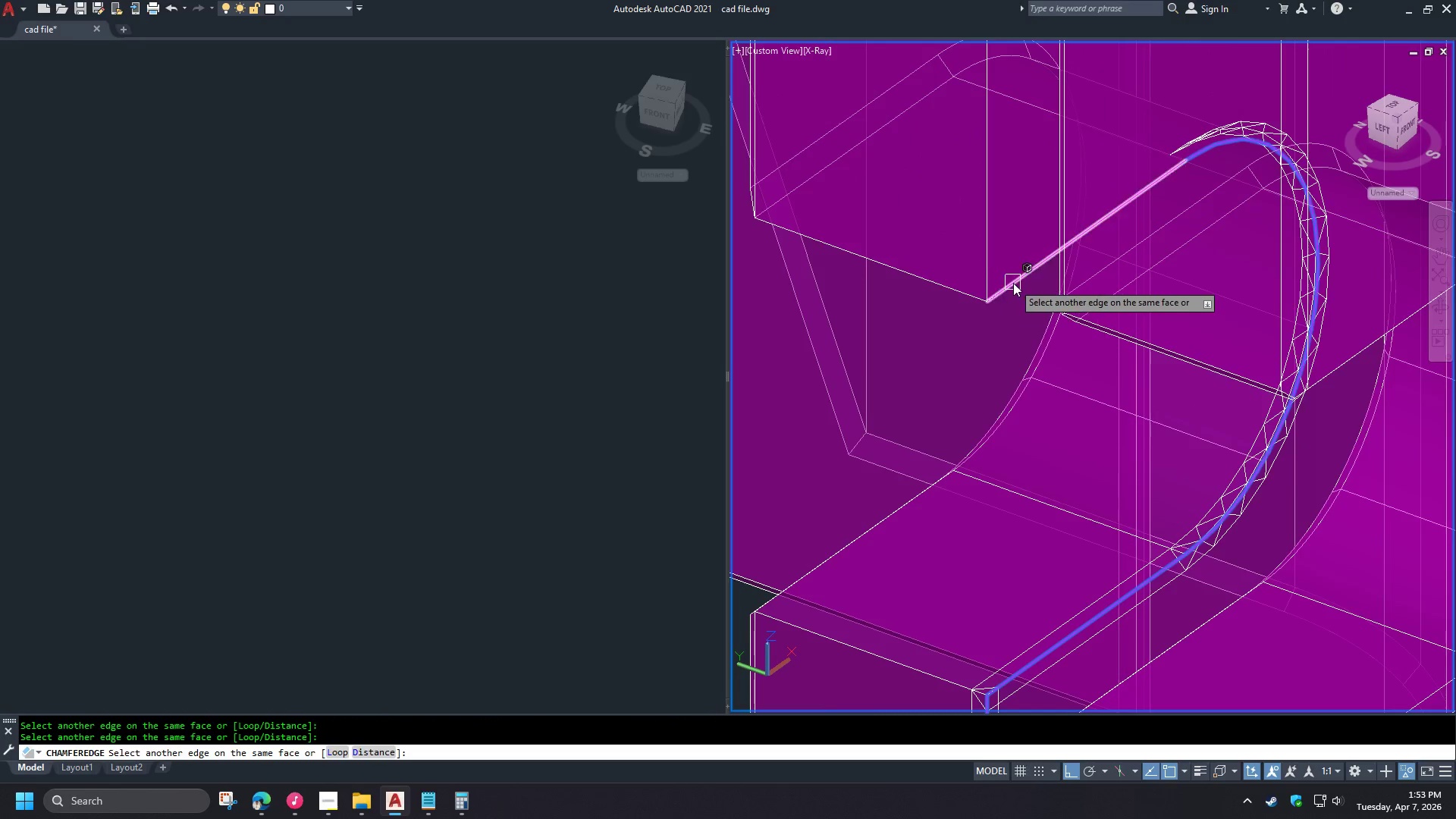 
left_click([954, 516])
 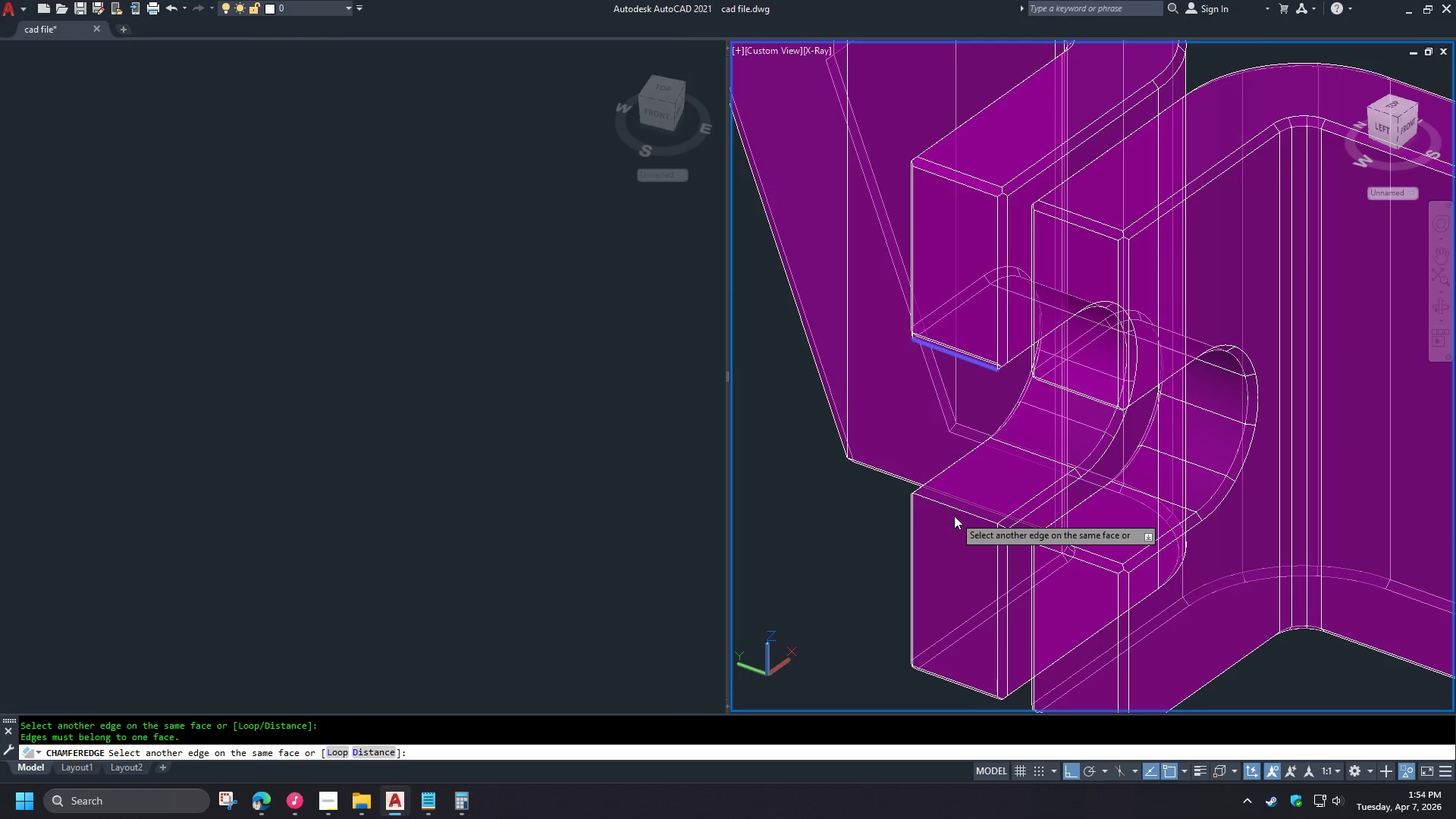 
key(Space)
 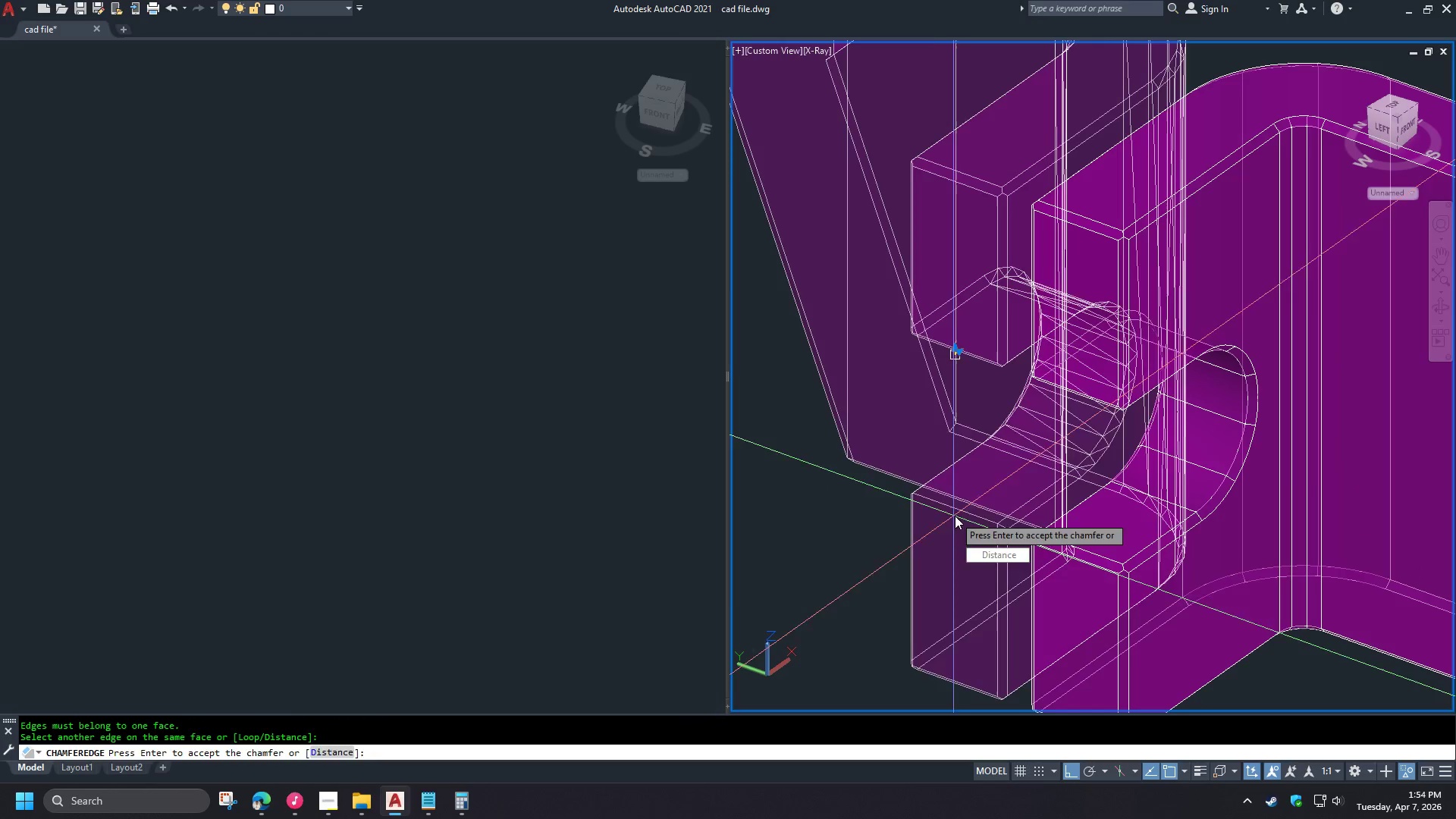 
scroll: coordinate [1014, 417], scroll_direction: down, amount: 2.0
 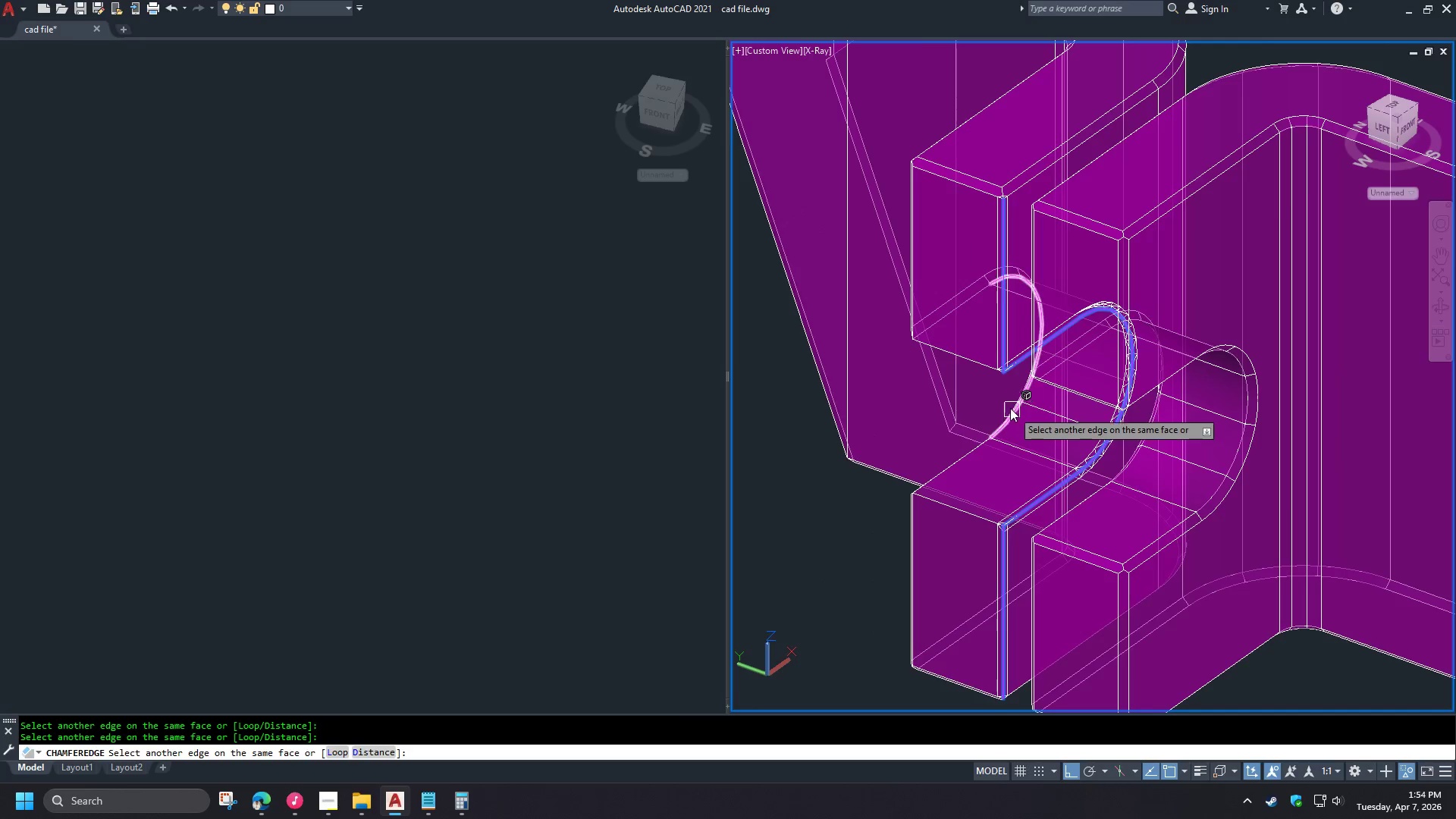 
key(Space)
 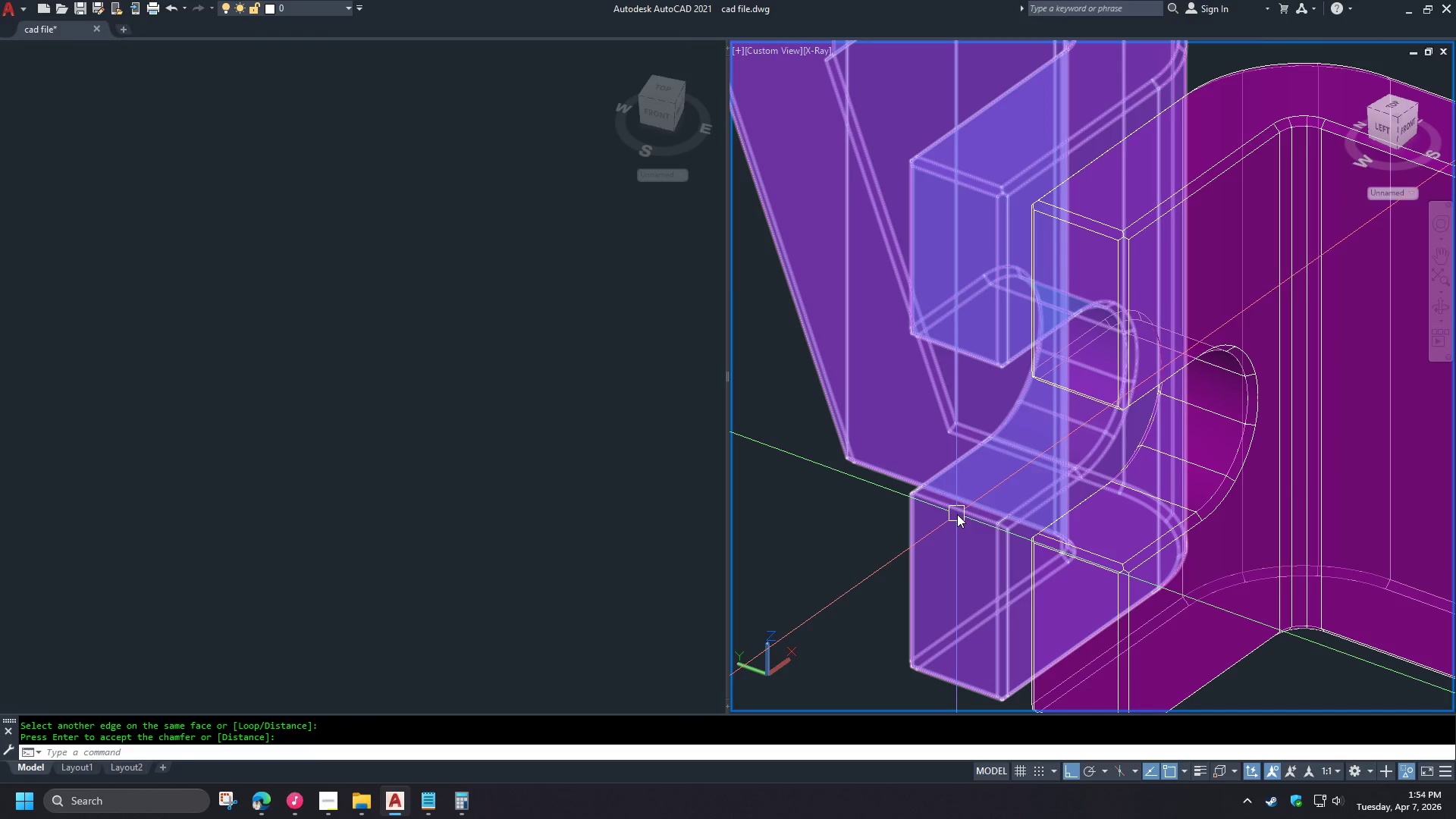 
key(Space)
 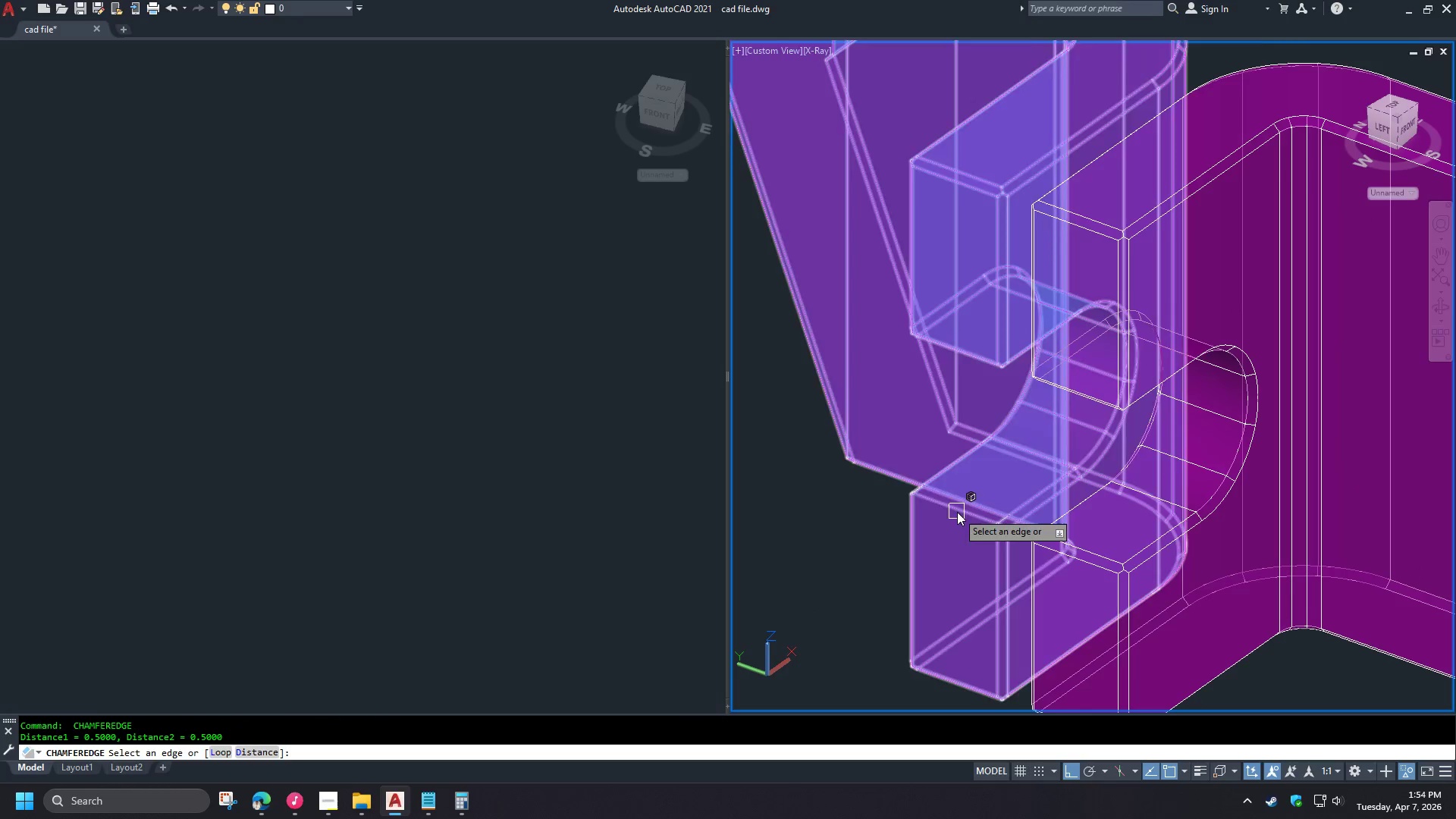 
left_click([957, 512])
 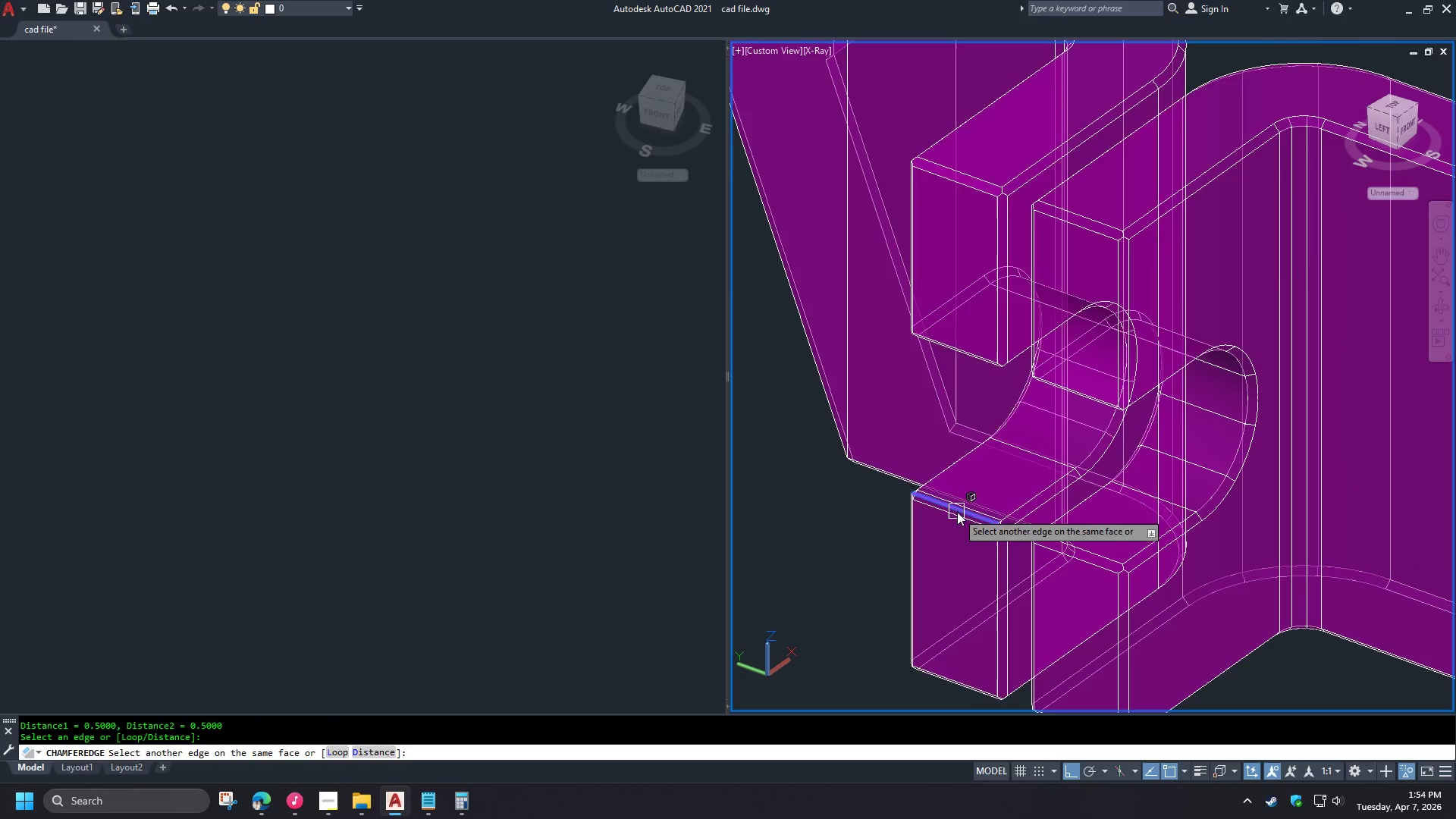 
key(Space)
 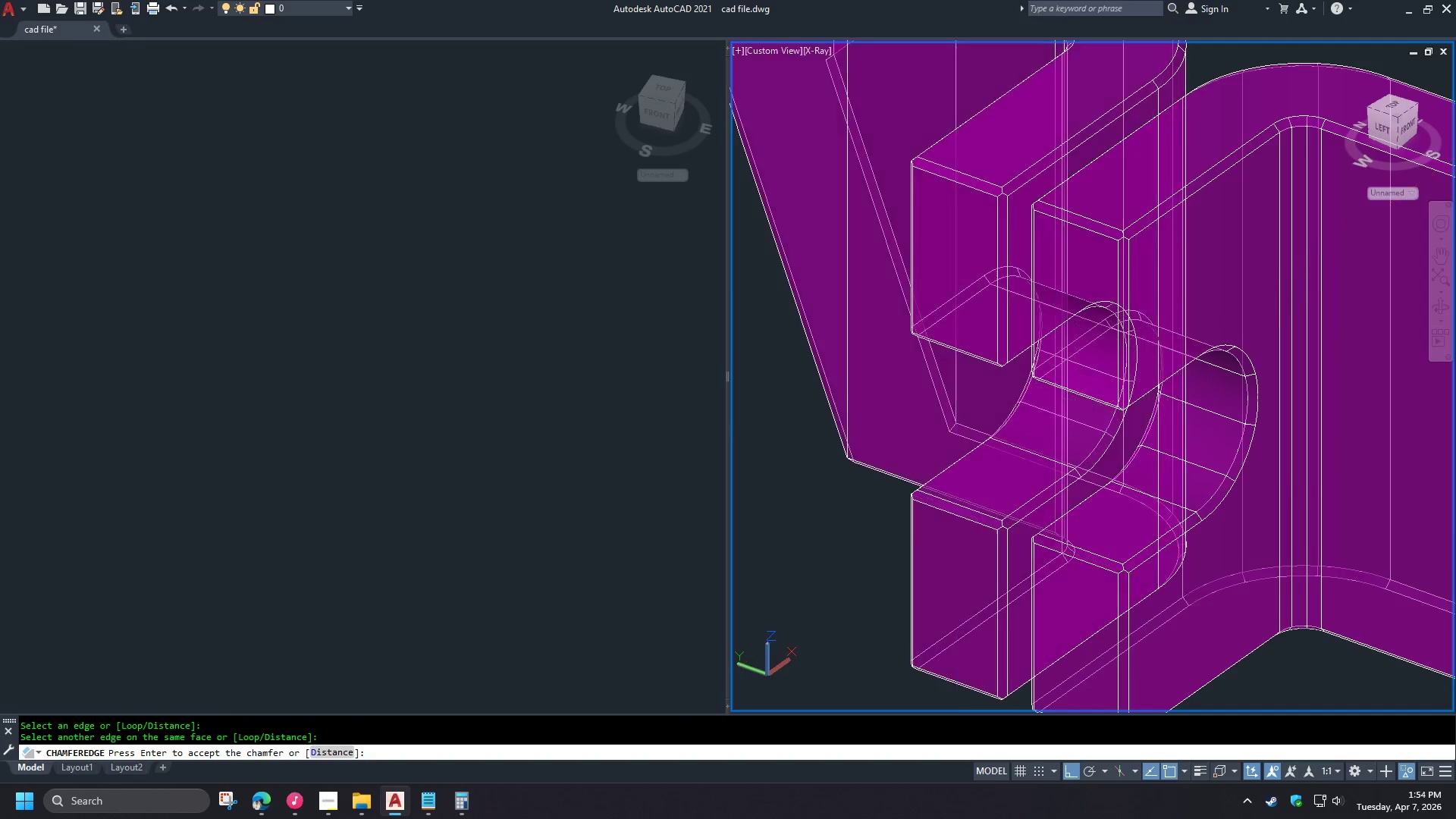 
key(Space)
 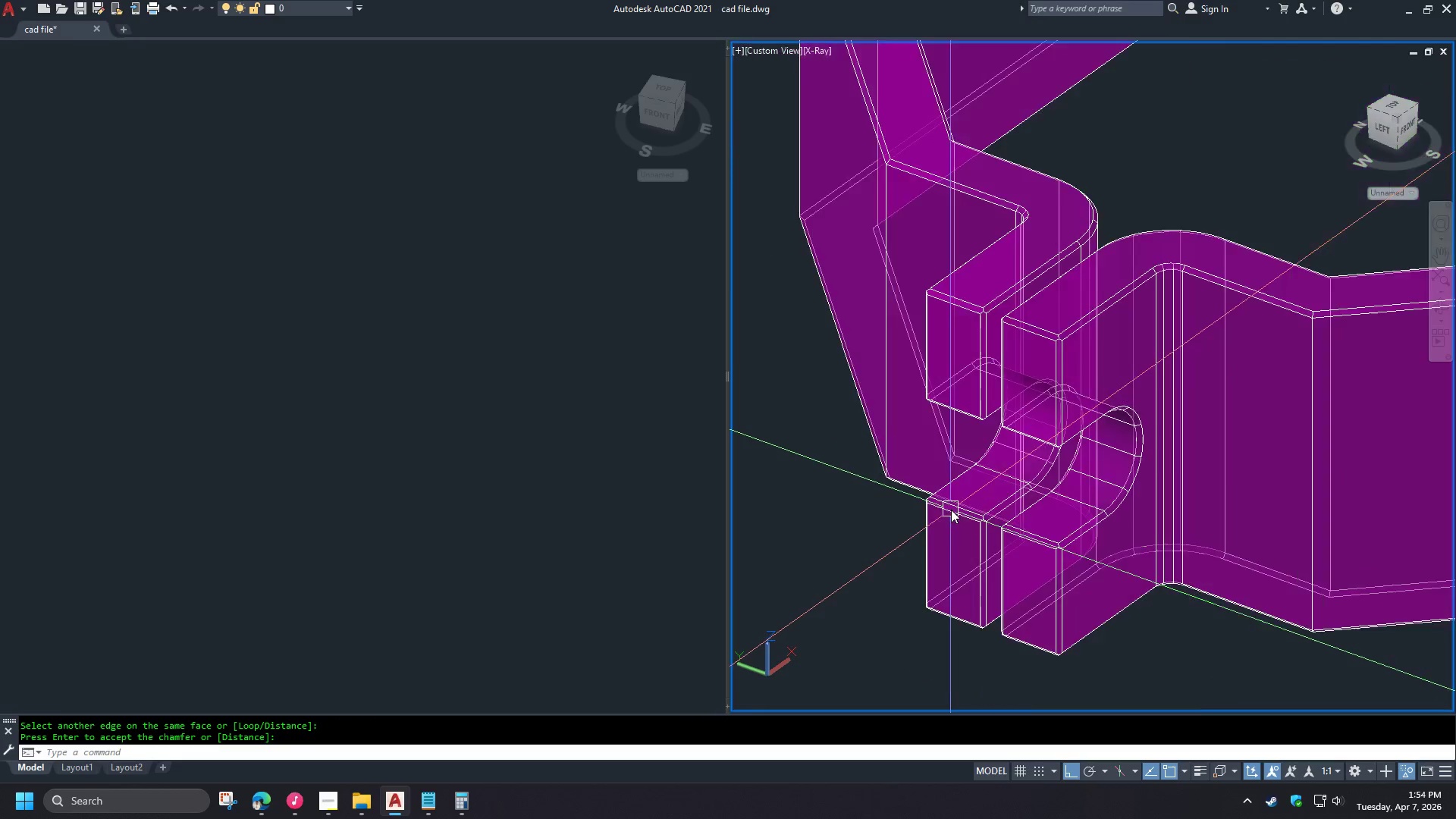 
hold_key(key=ShiftLeft, duration=1.52)
 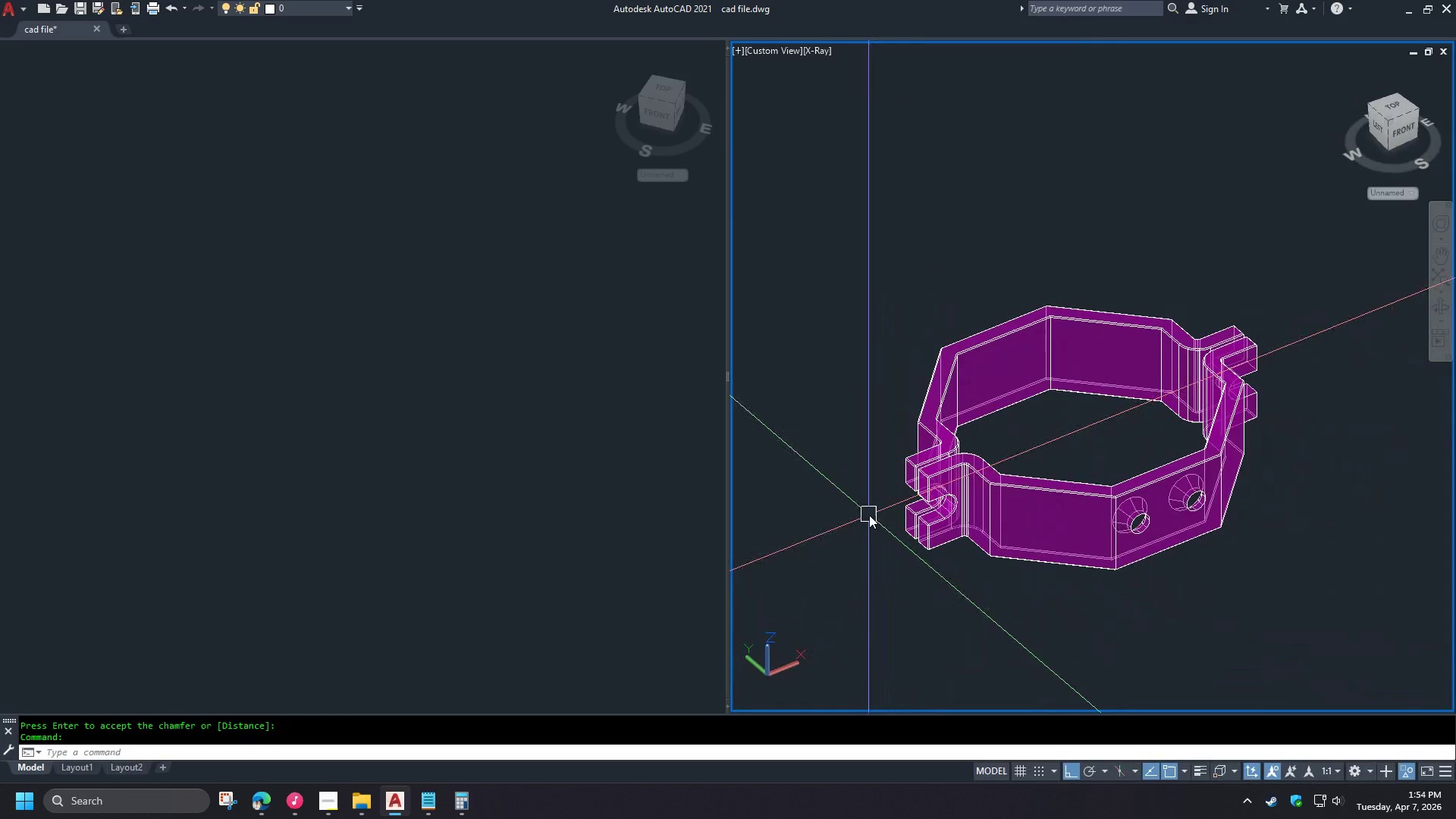 
key(Shift+ShiftLeft)
 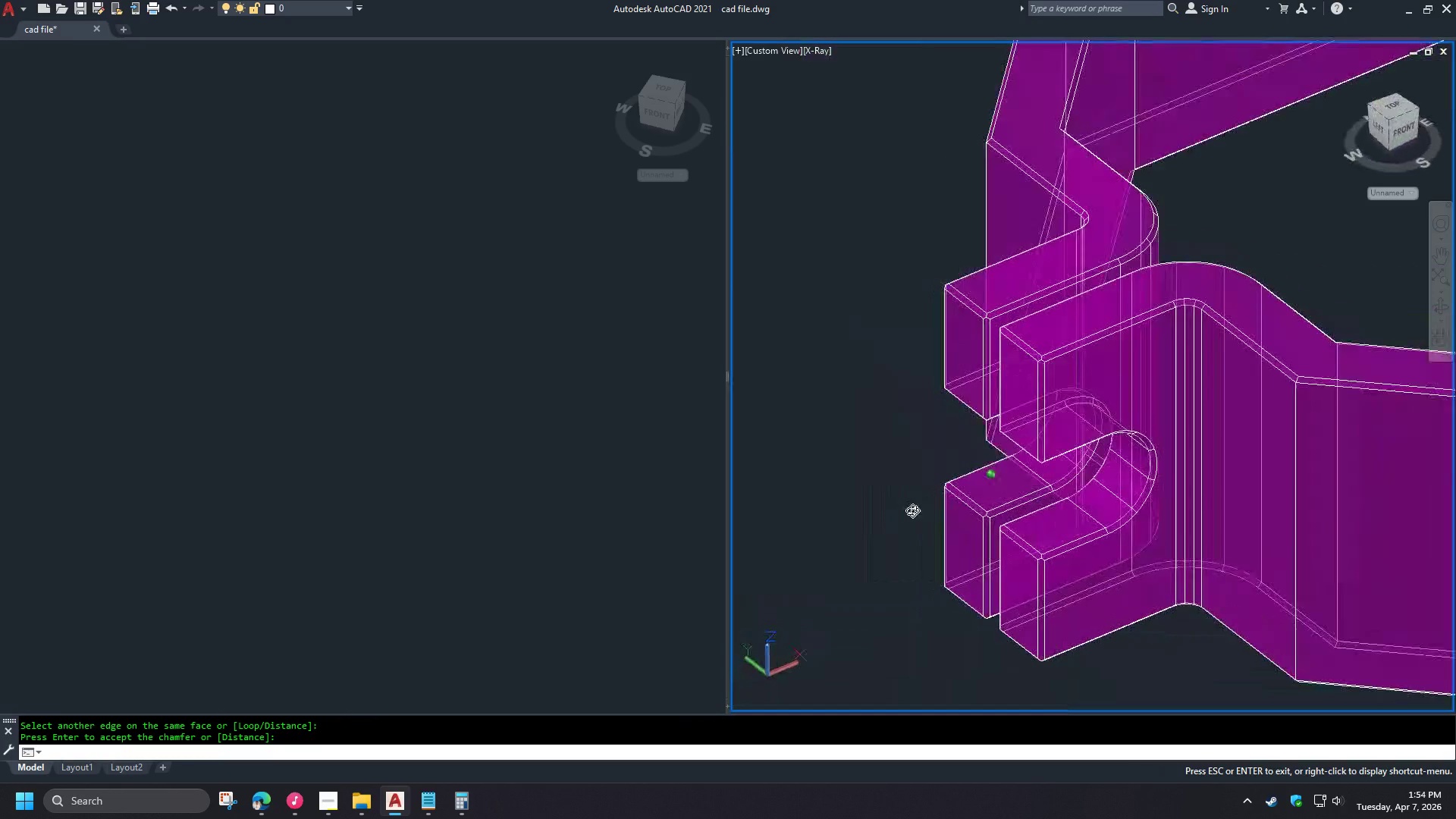 
key(Shift+ShiftLeft)
 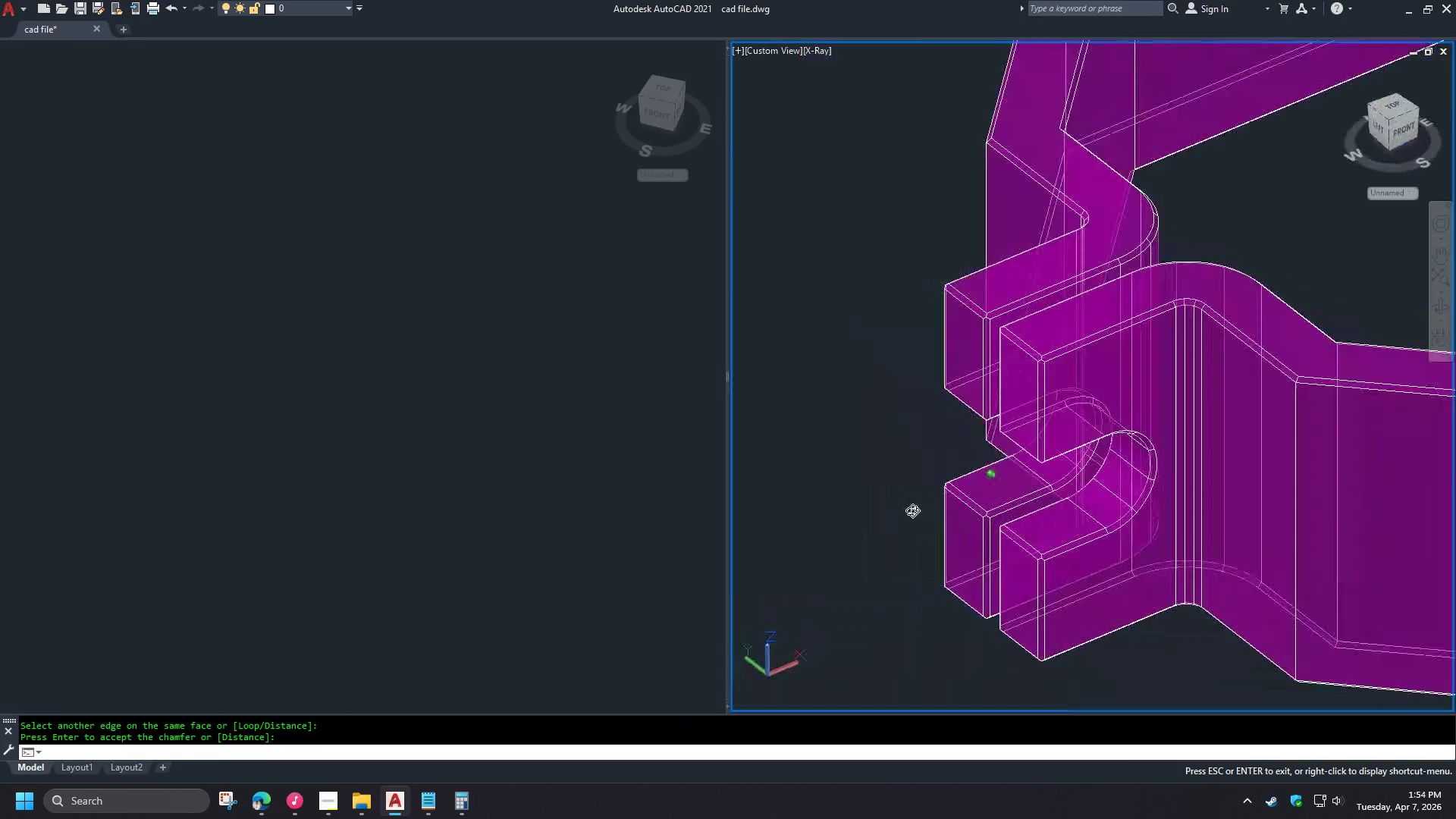 
key(Shift+ShiftLeft)
 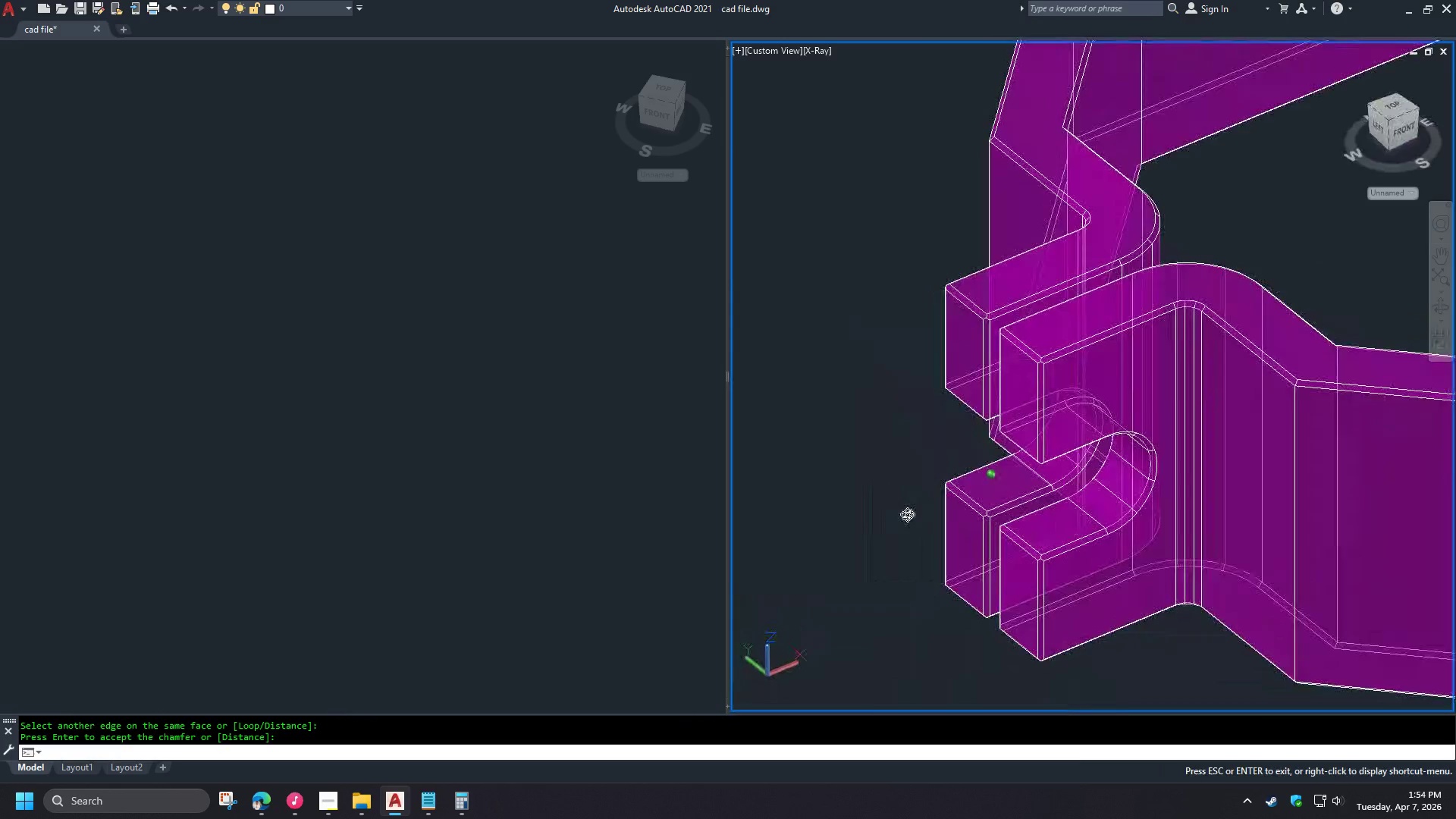 
key(Shift+ShiftLeft)
 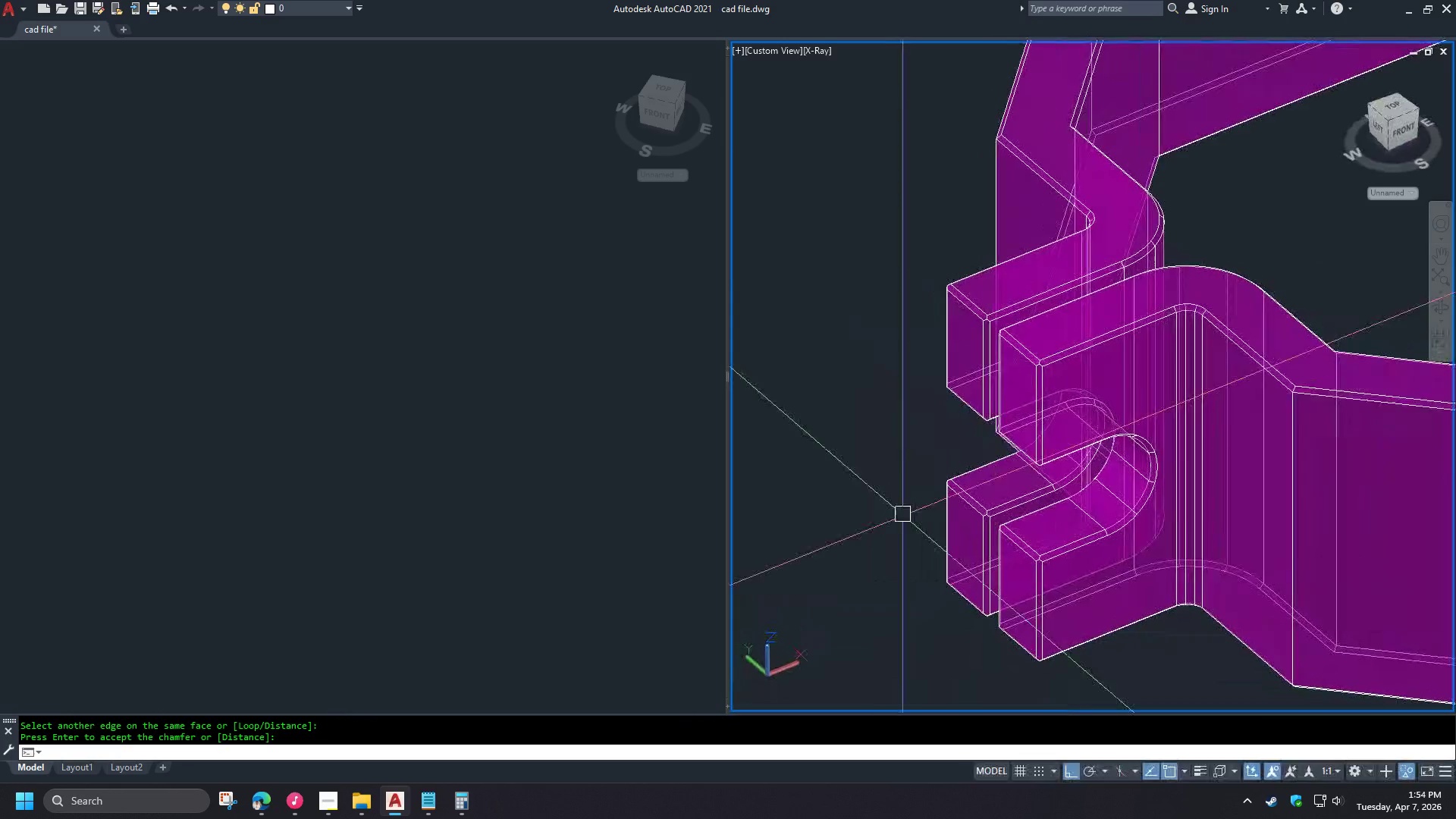 
scroll: coordinate [889, 515], scroll_direction: down, amount: 4.0
 